 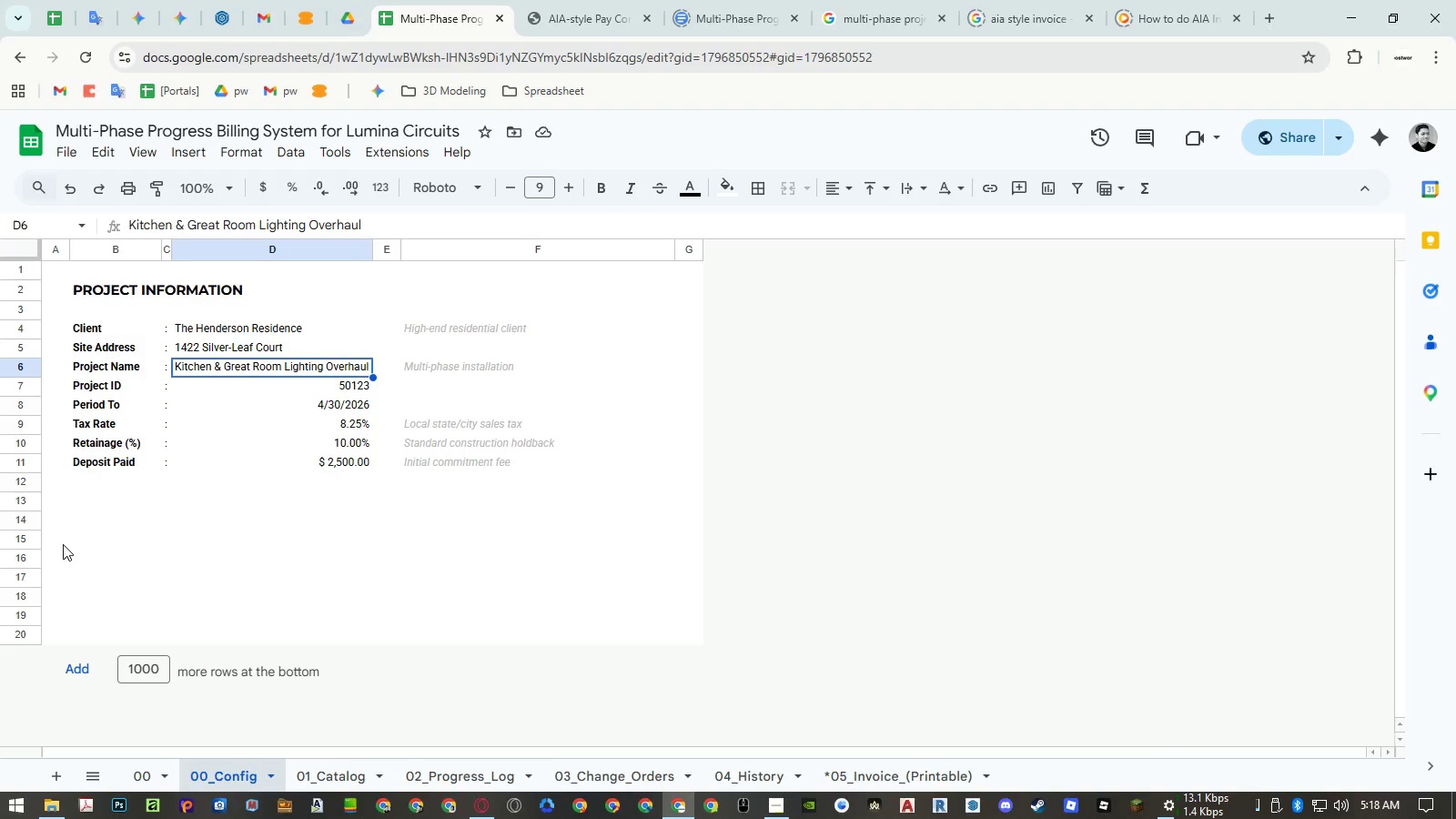 
left_click([23, 541])
 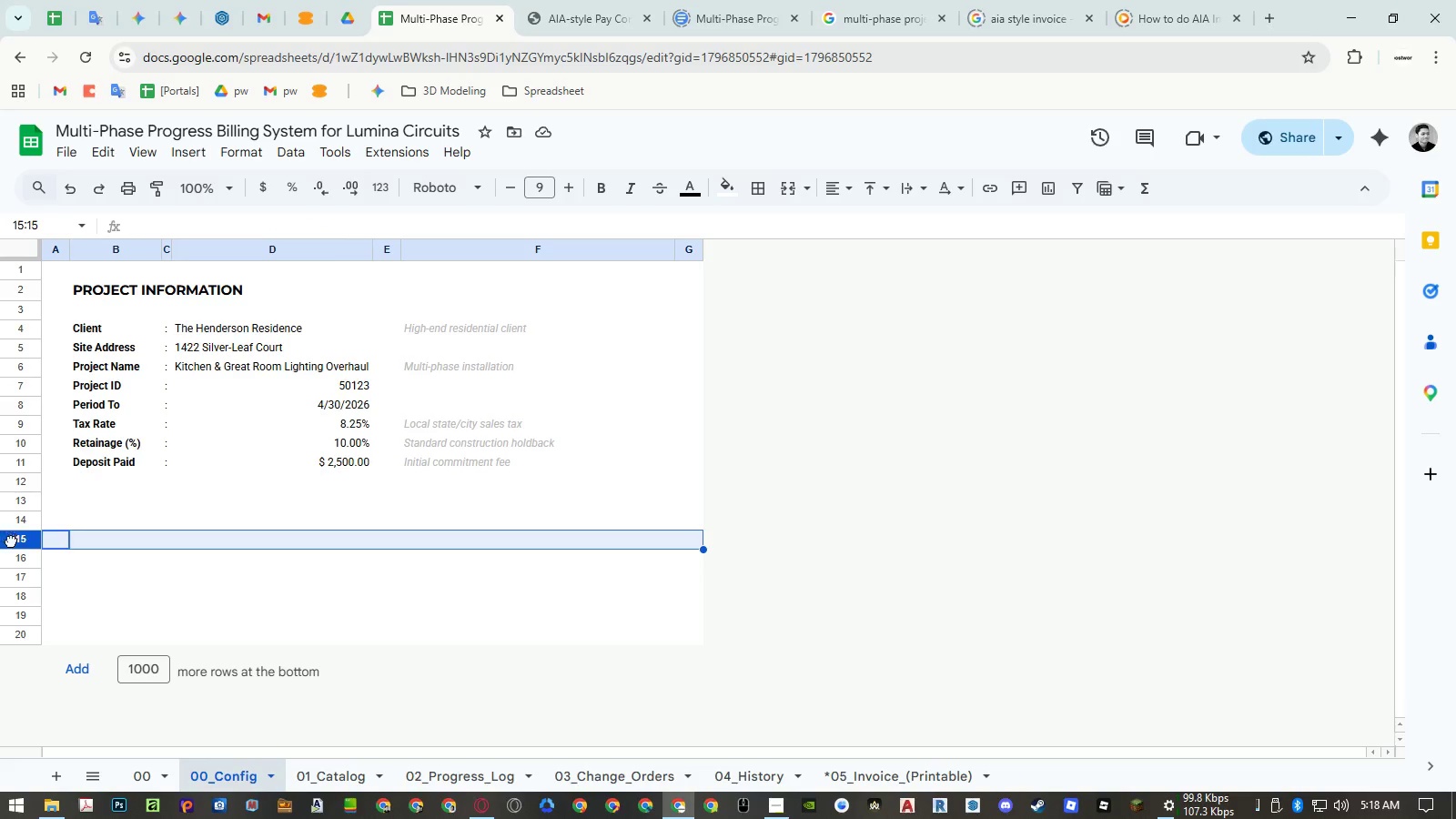 
left_click_drag(start_coordinate=[11, 541], to_coordinate=[91, 367])
 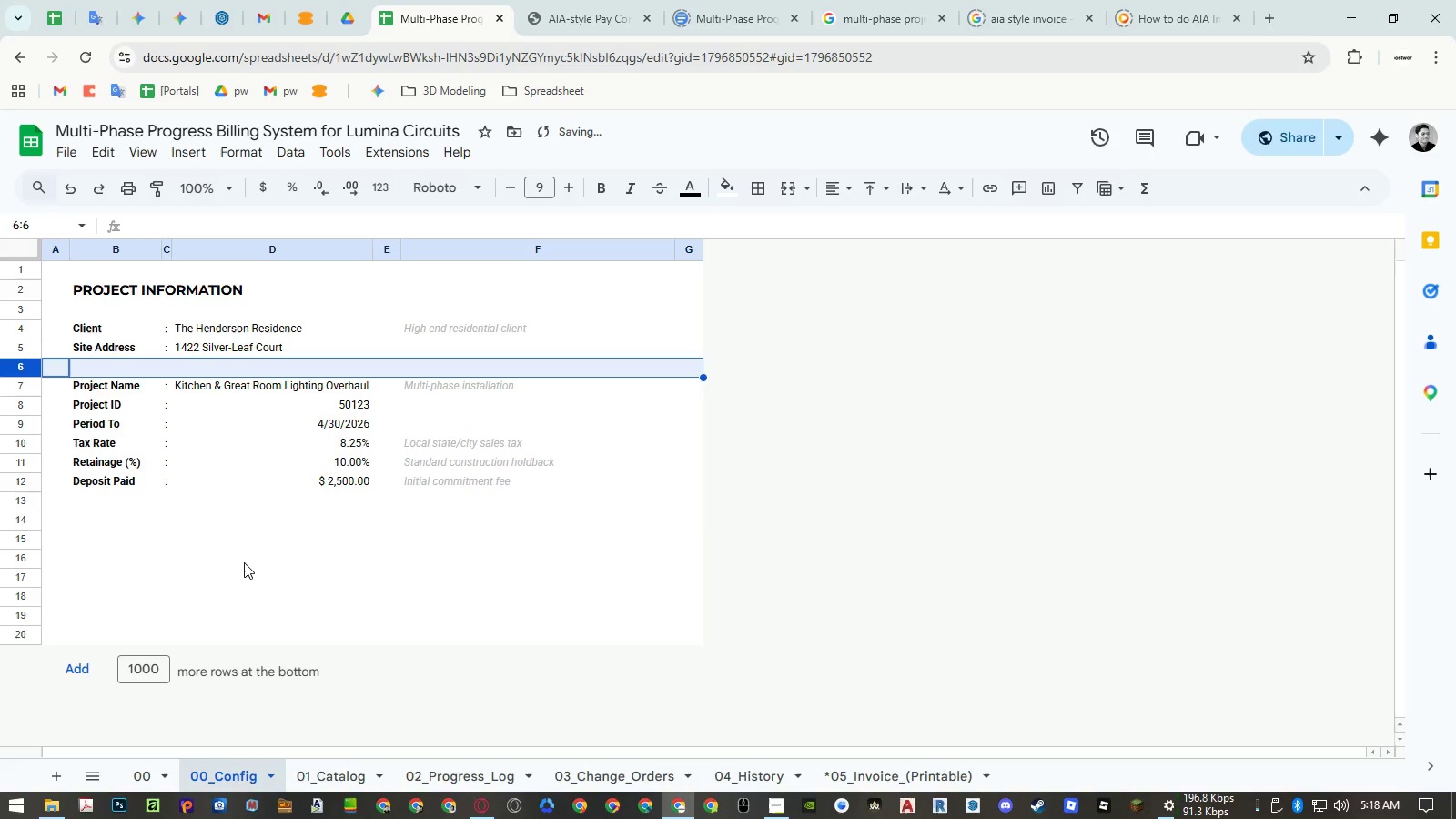 
left_click([245, 562])
 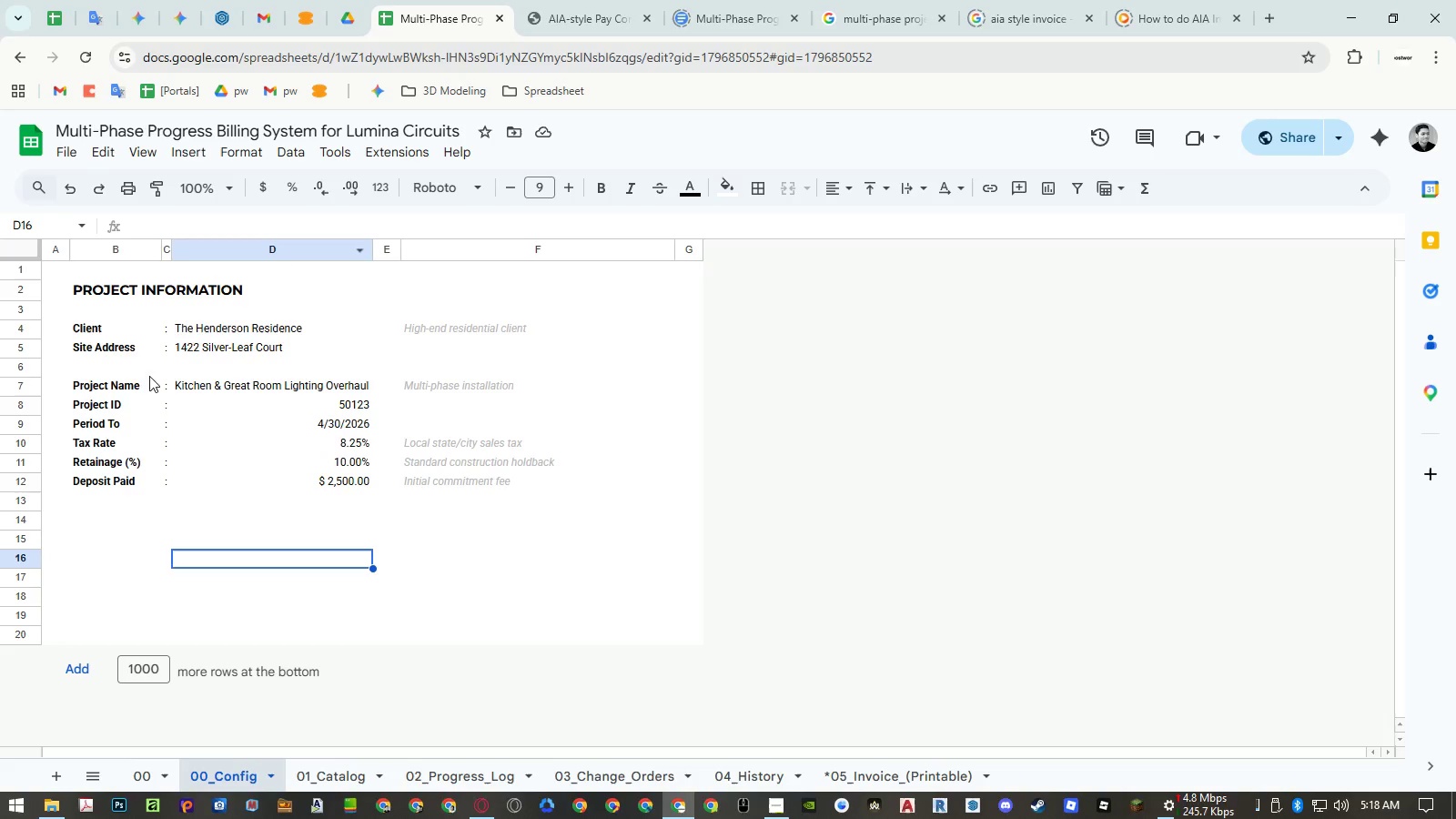 
wait(11.02)
 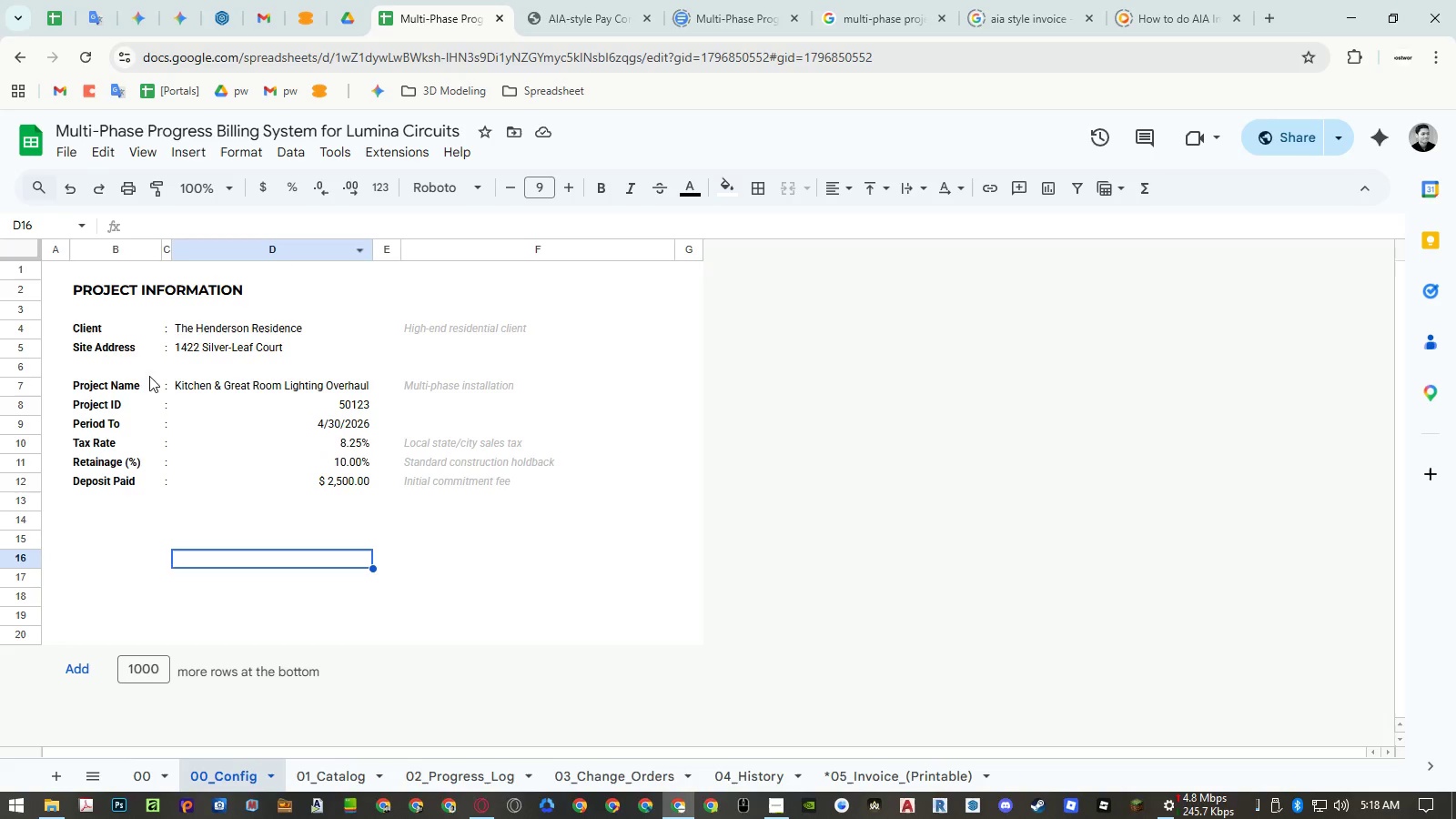 
left_click([28, 483])
 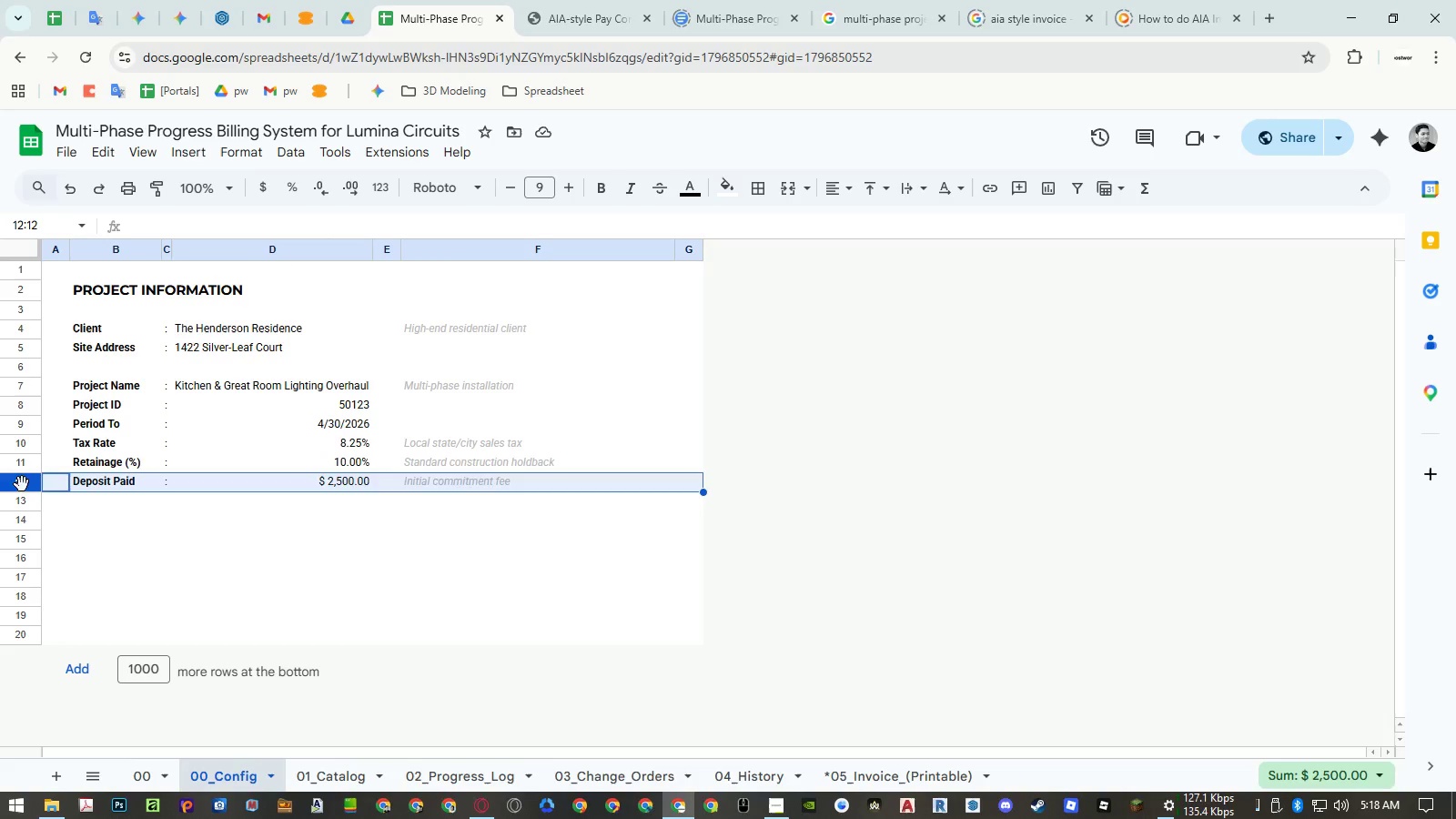 
left_click_drag(start_coordinate=[22, 484], to_coordinate=[28, 430])
 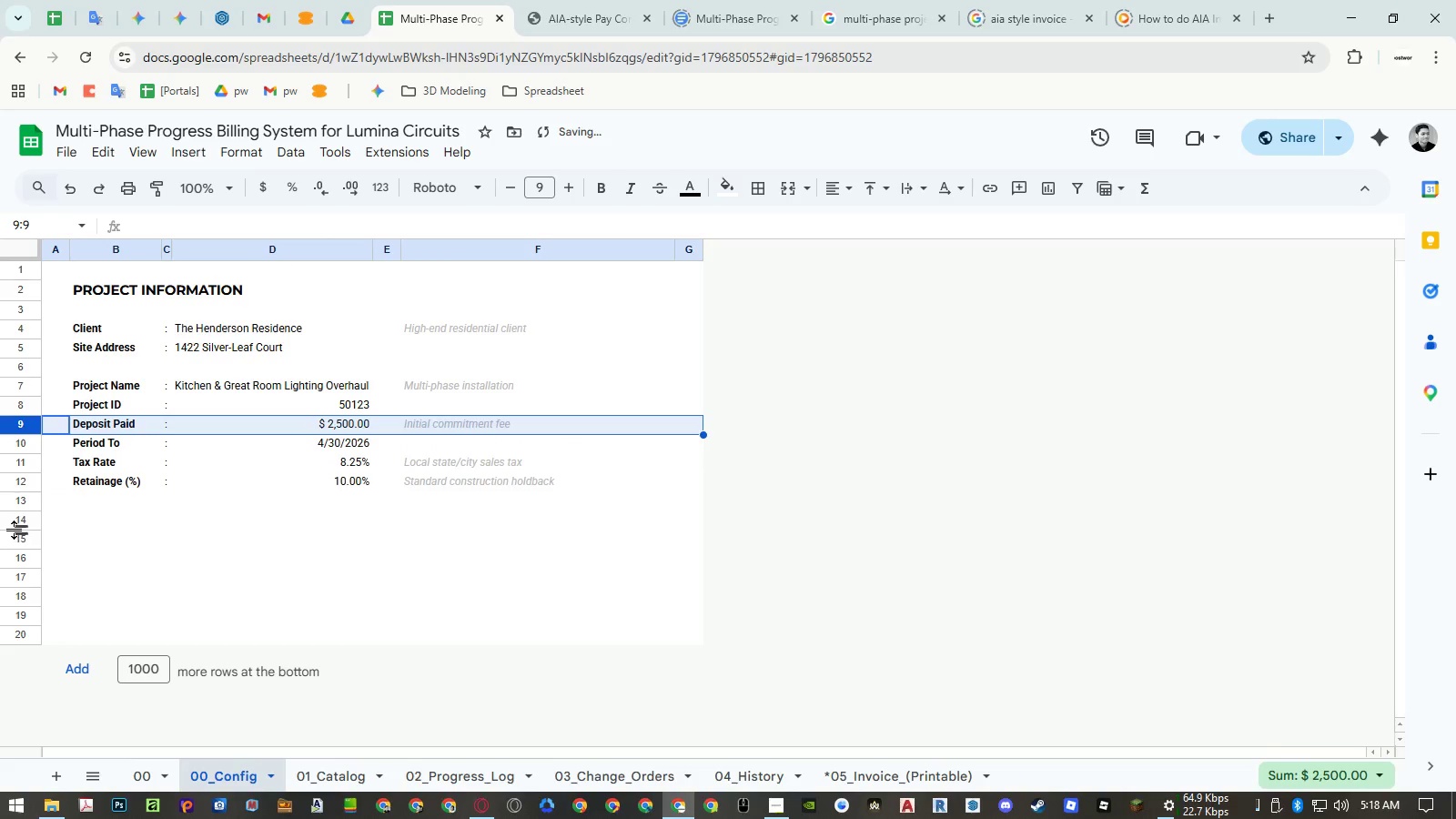 
left_click([21, 539])
 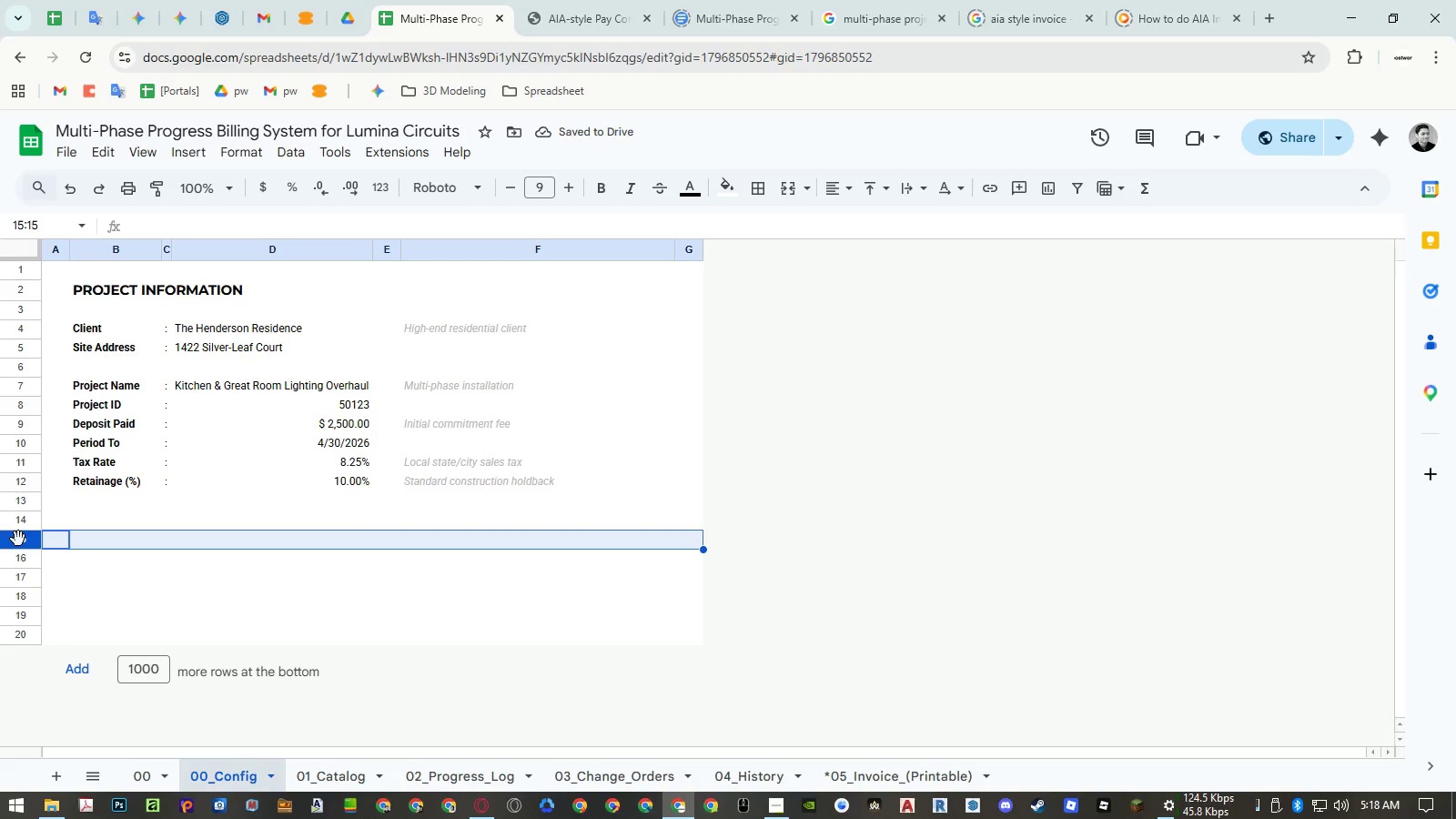 
left_click_drag(start_coordinate=[18, 539], to_coordinate=[35, 468])
 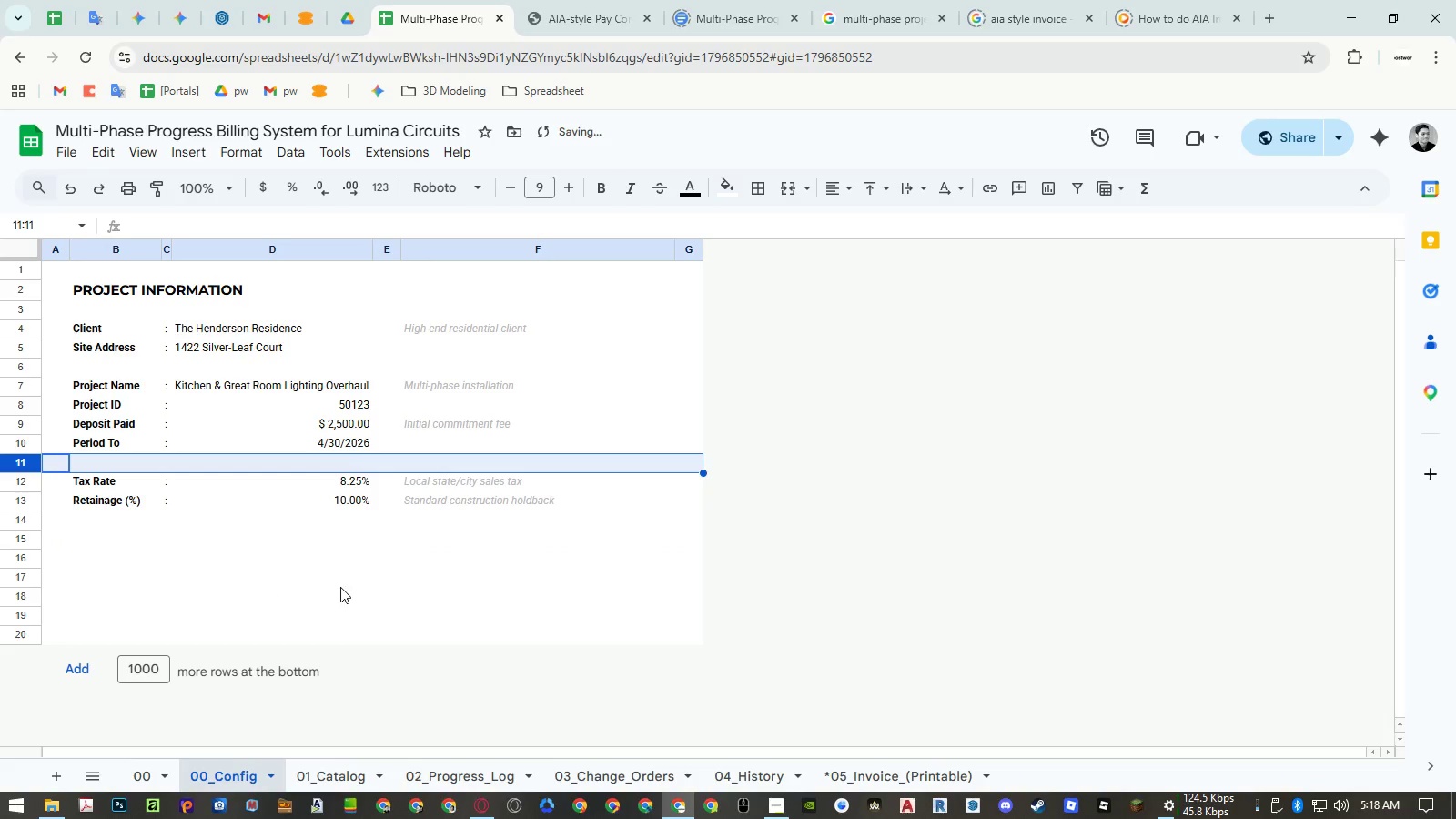 
left_click([345, 587])
 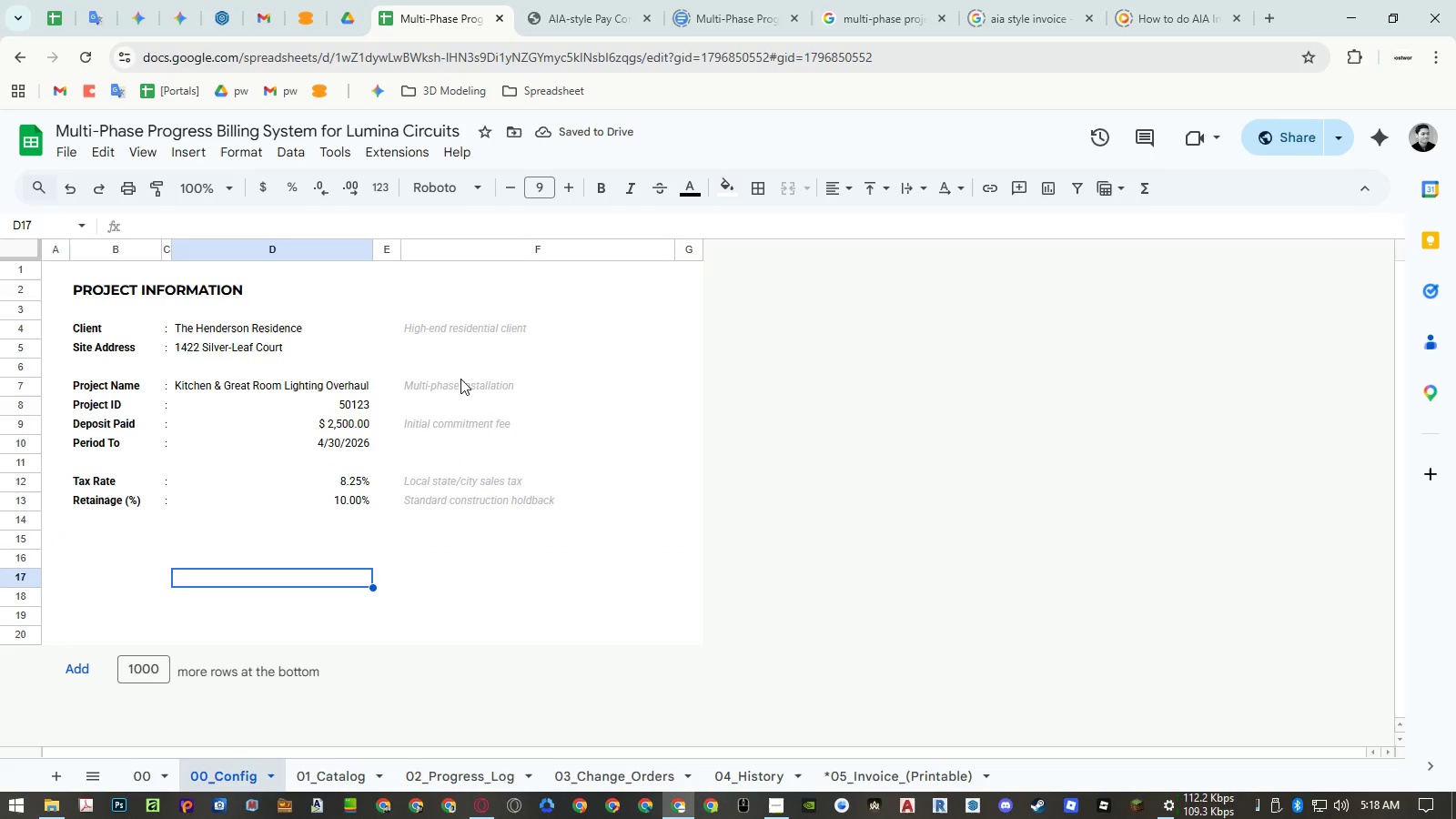 
right_click([297, 253])
 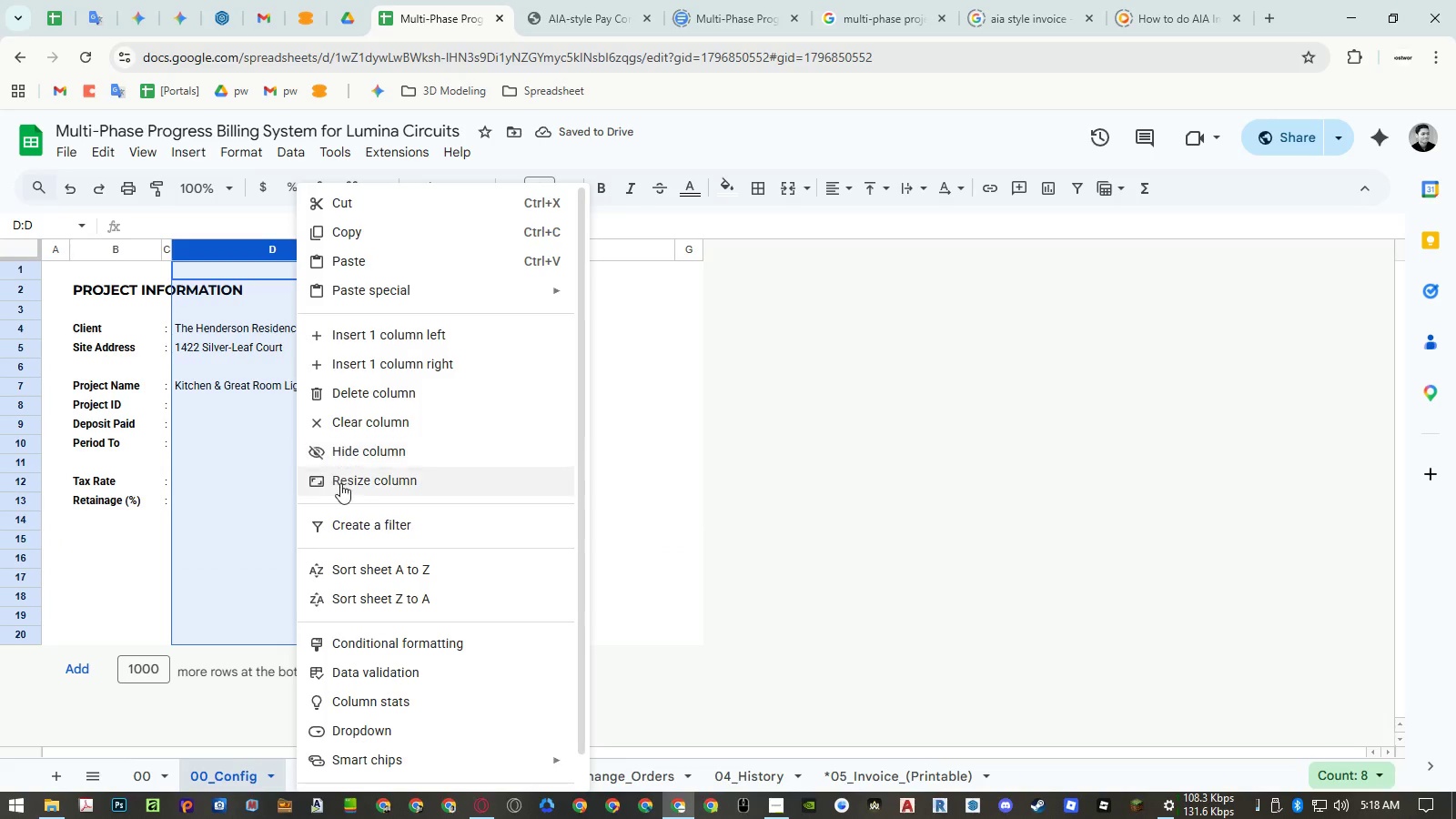 
left_click([341, 483])
 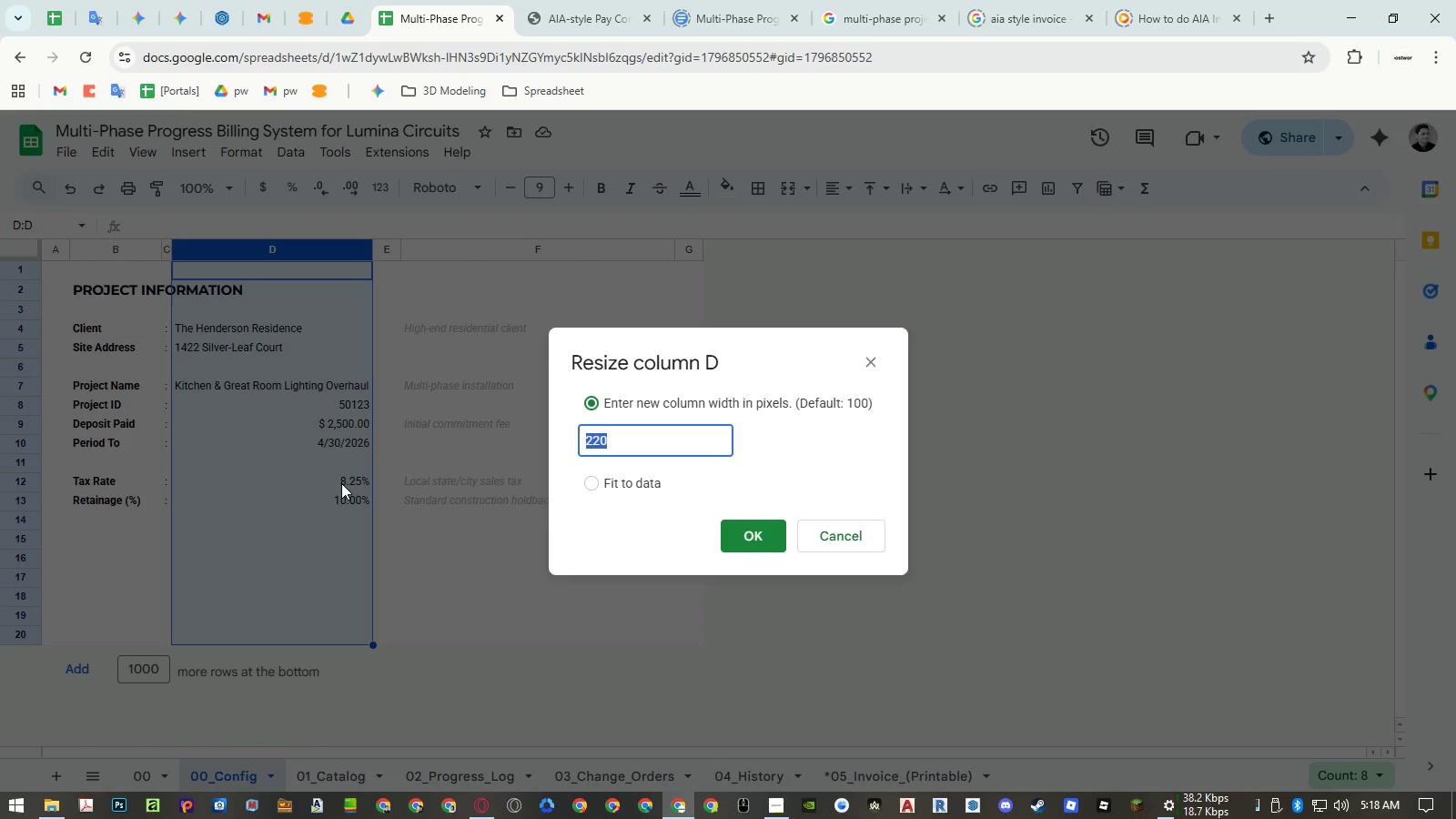 
key(Numpad4)
 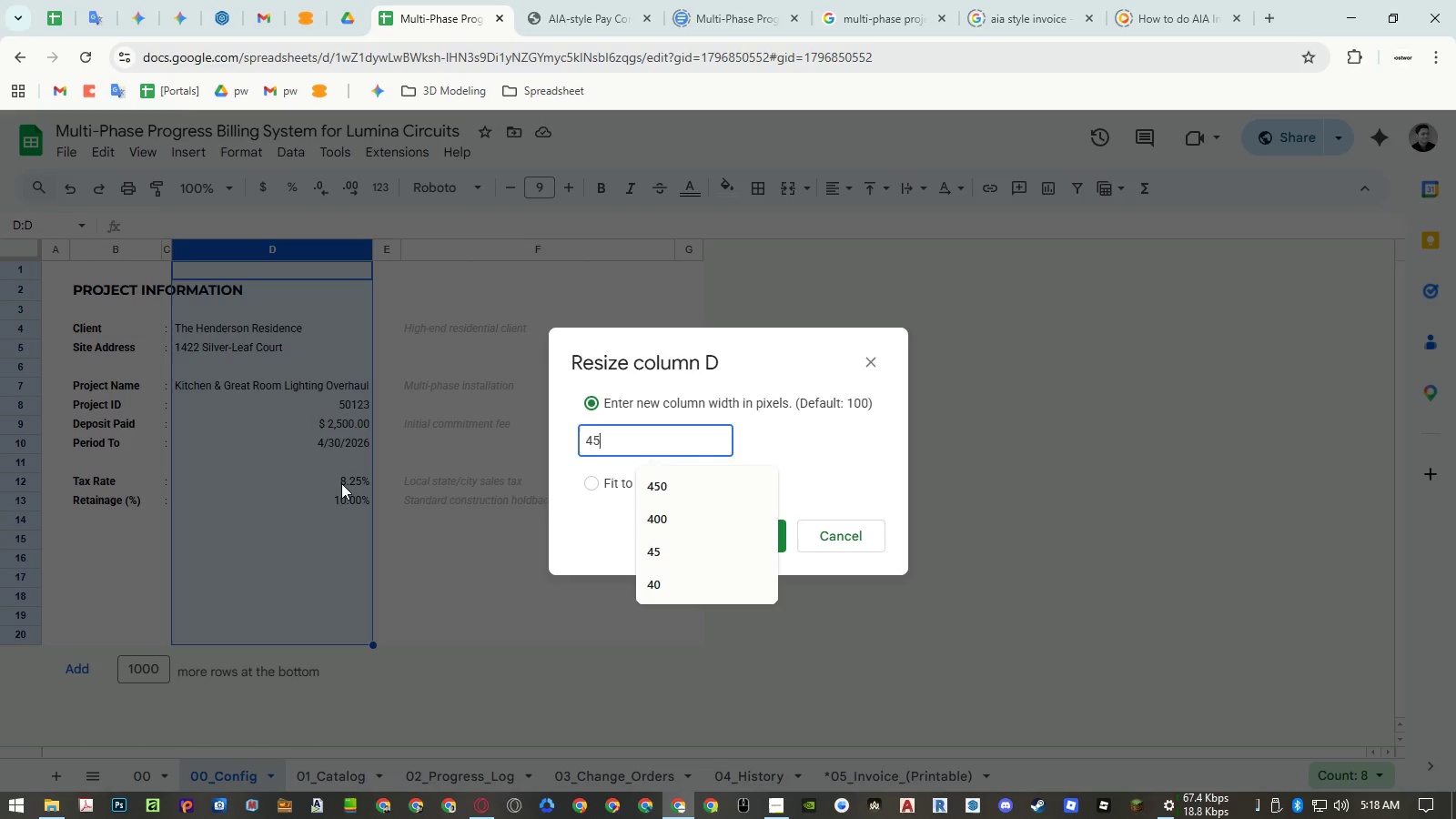 
key(Numpad5)
 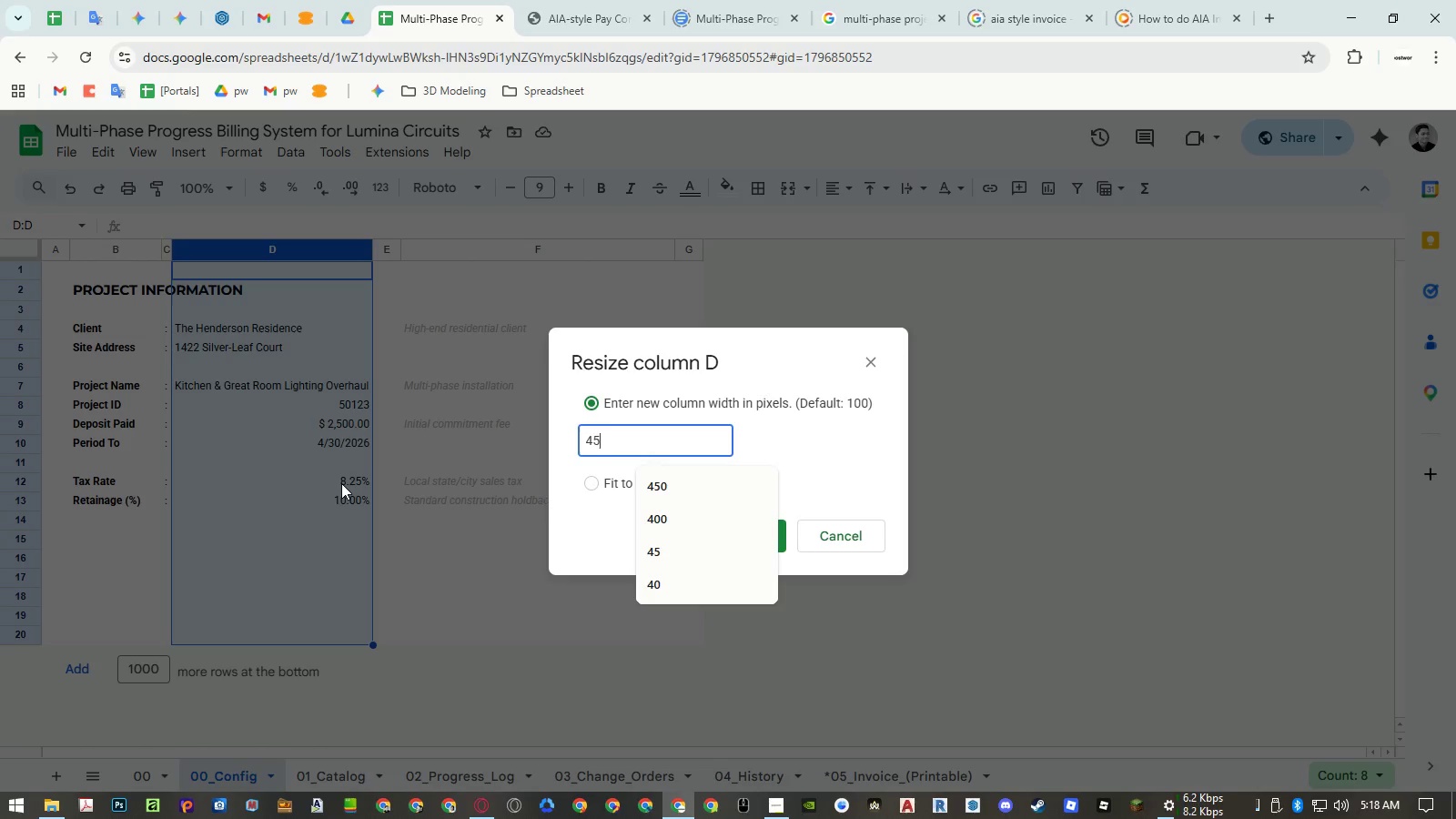 
key(Numpad0)
 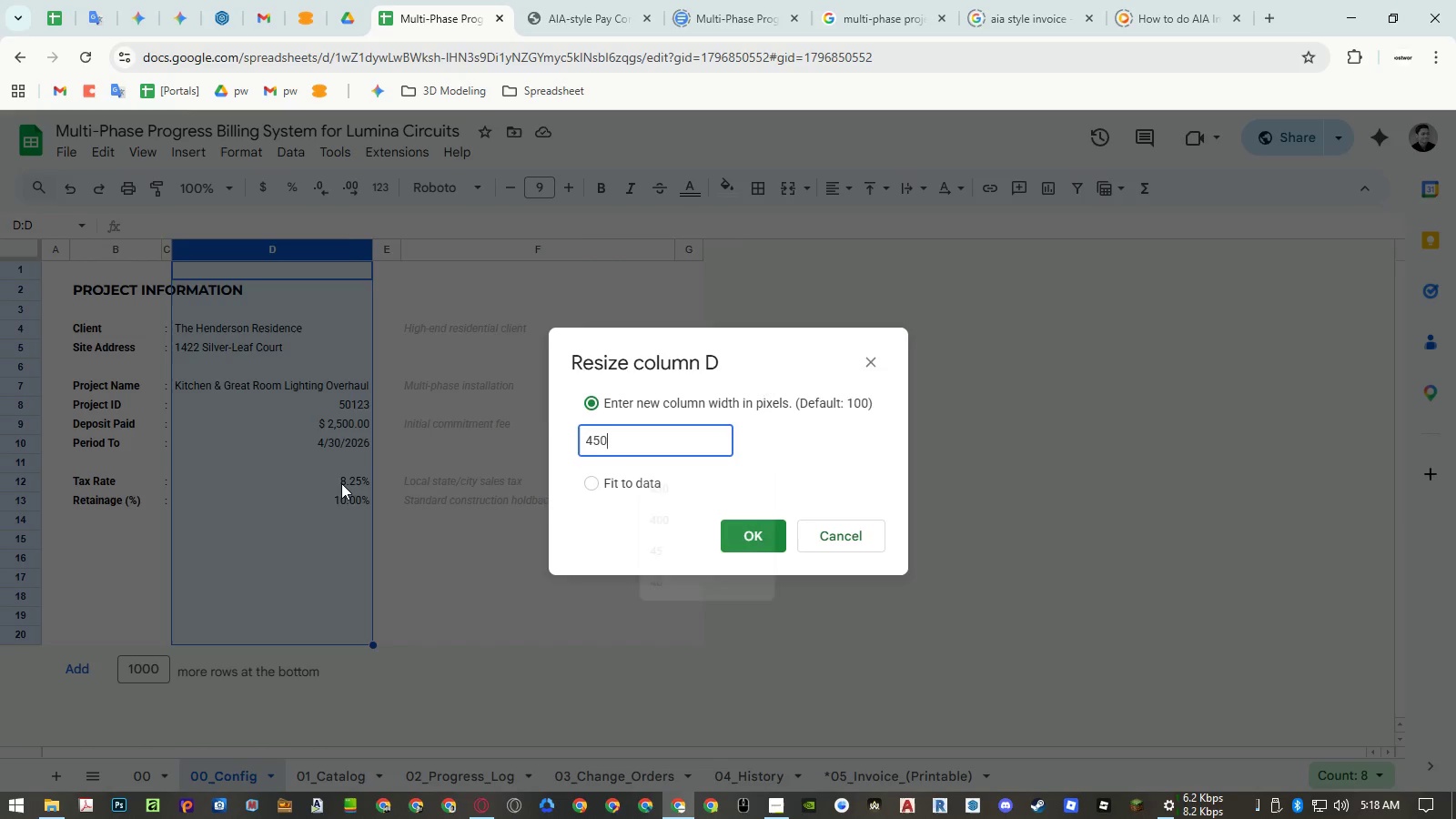 
key(NumpadEnter)
 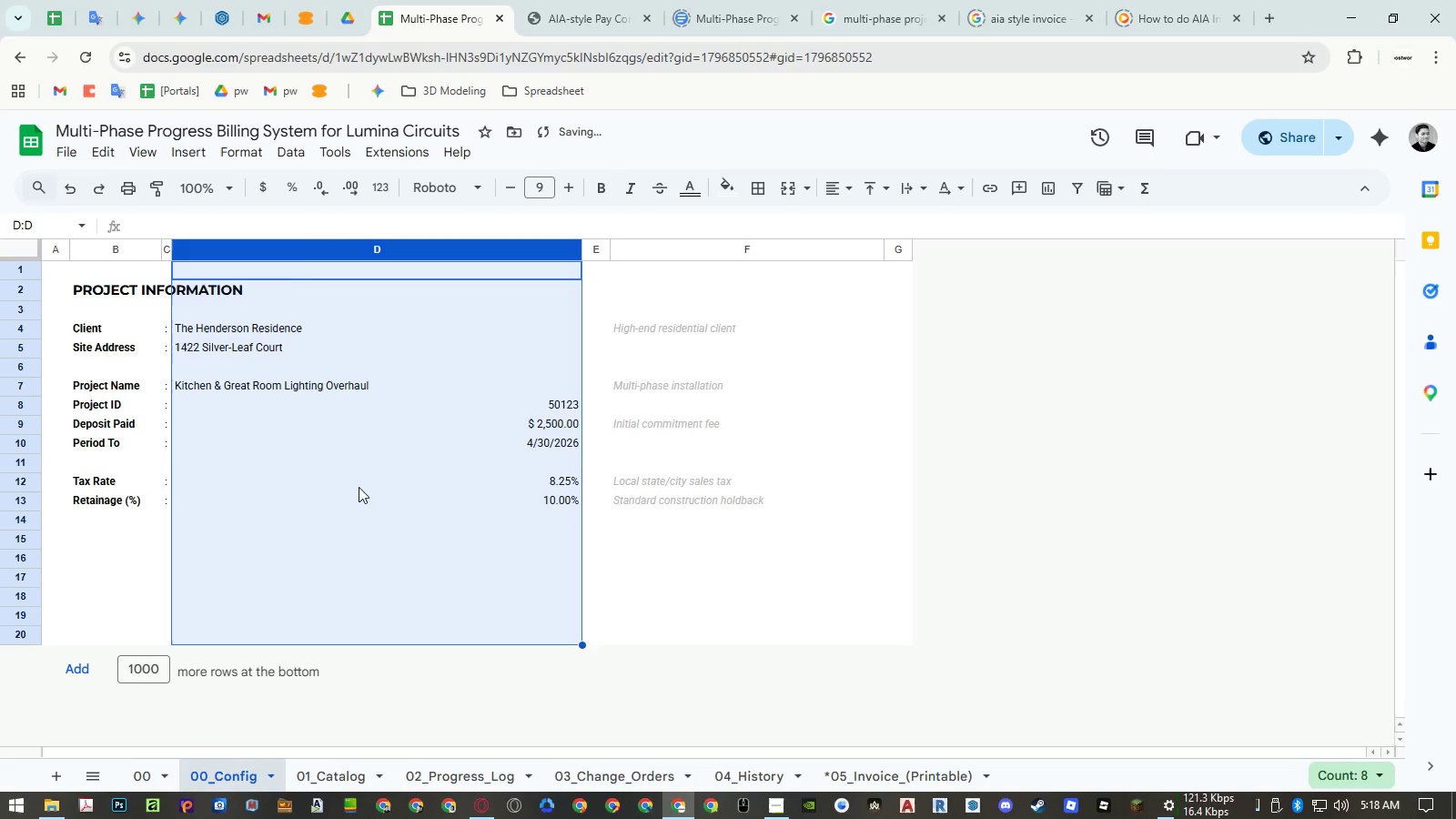 
left_click([401, 496])
 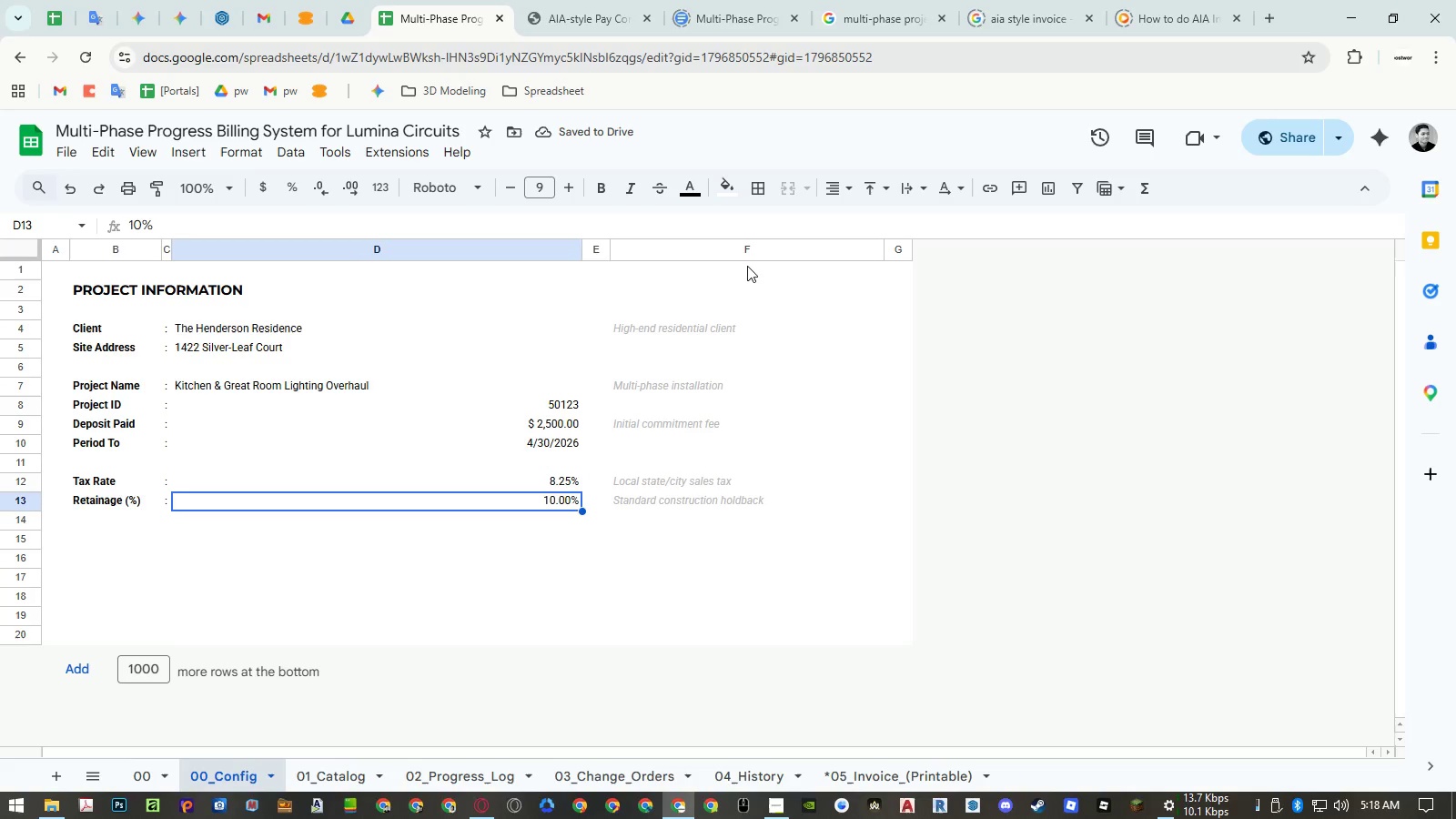 
right_click([747, 250])
 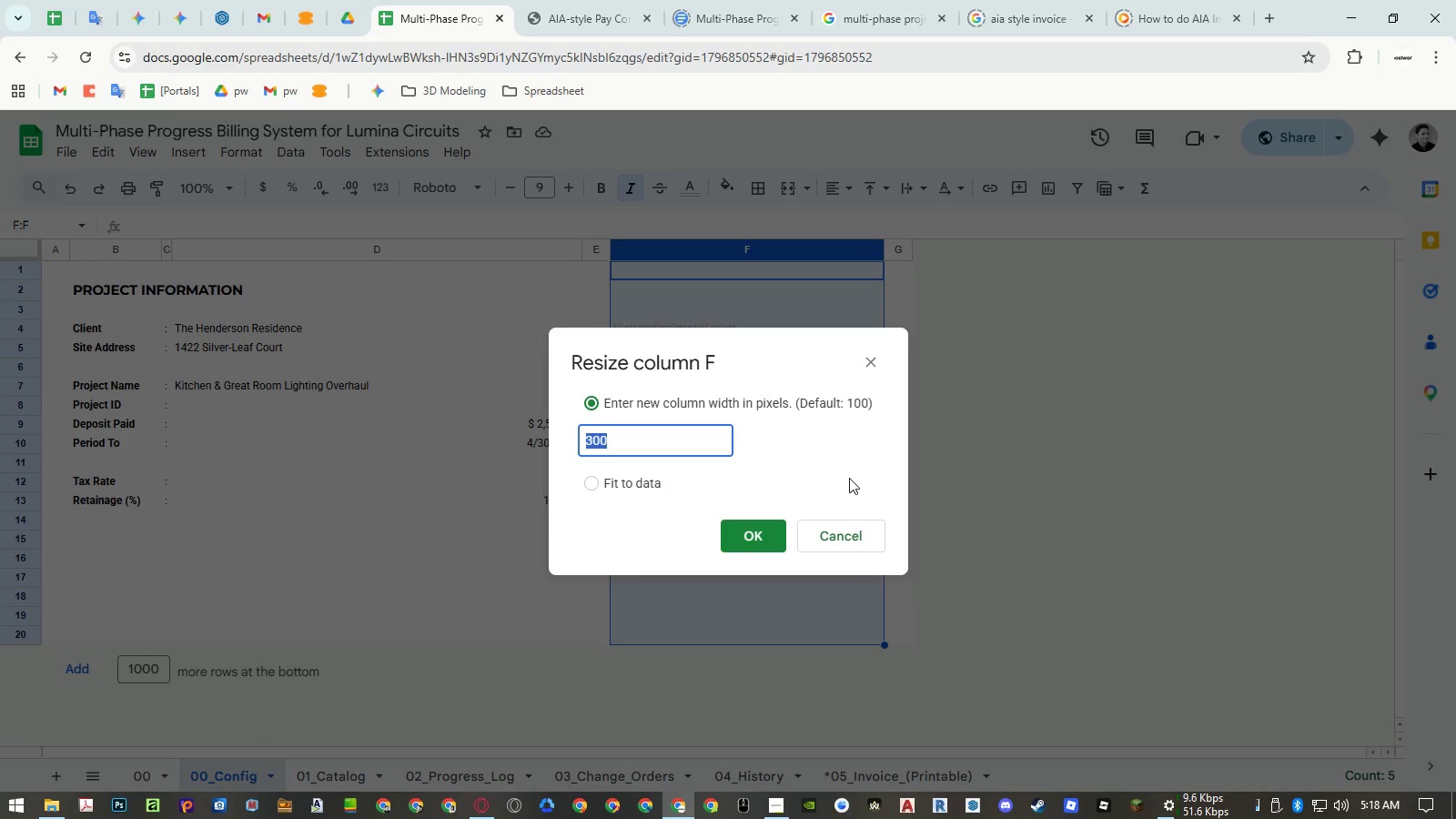 
left_click([765, 538])
 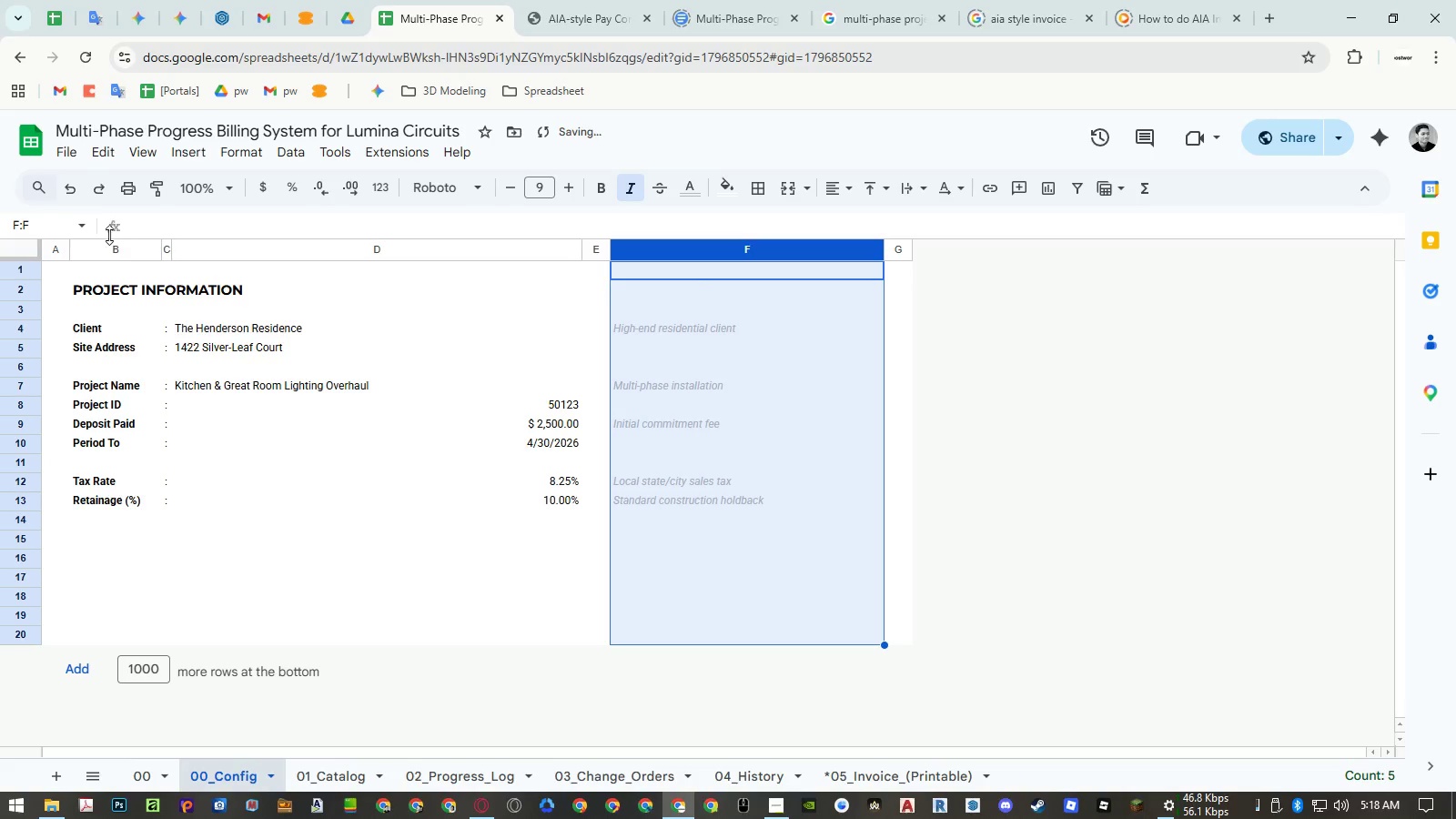 
right_click([108, 247])
 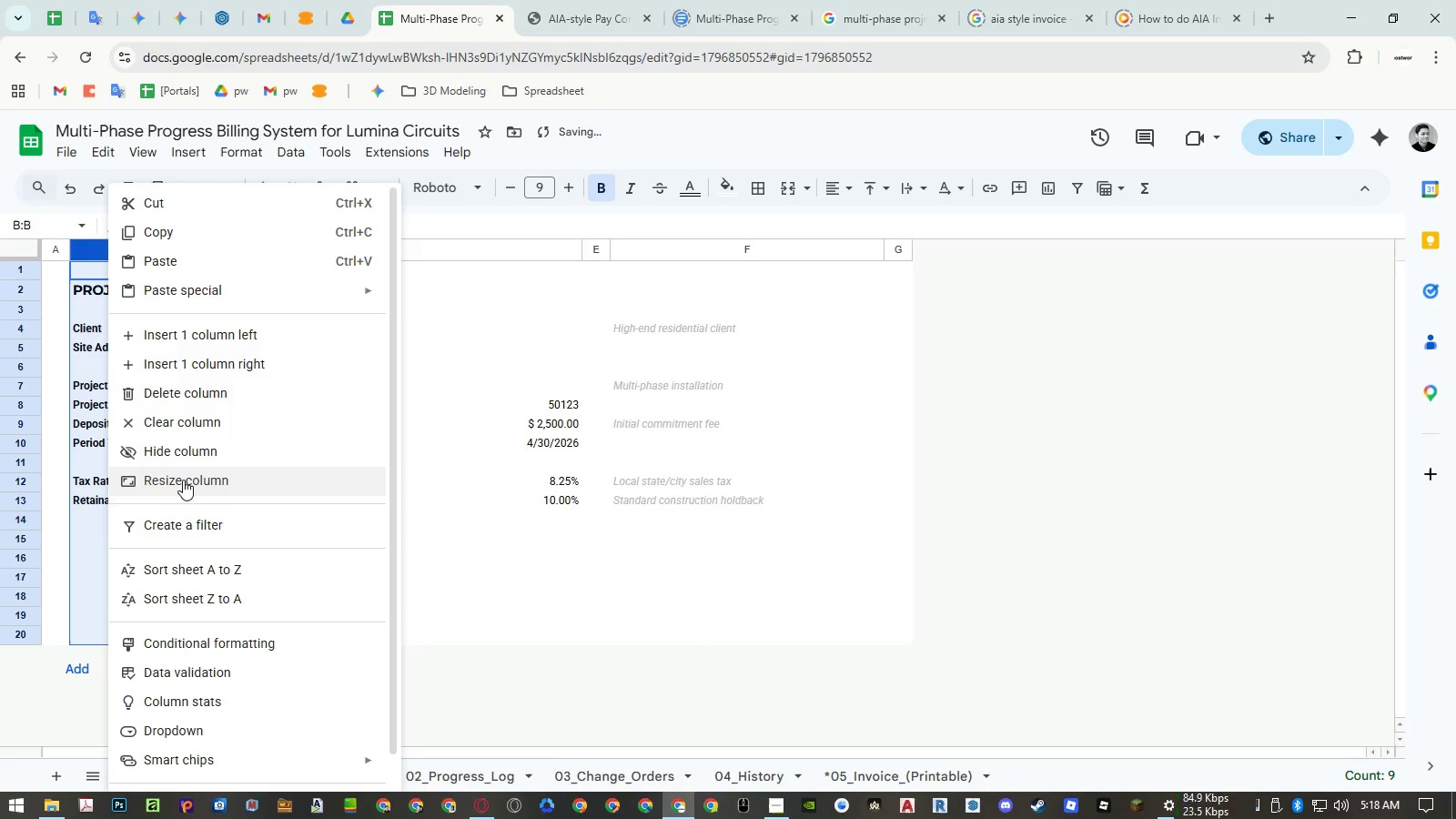 
left_click([183, 480])
 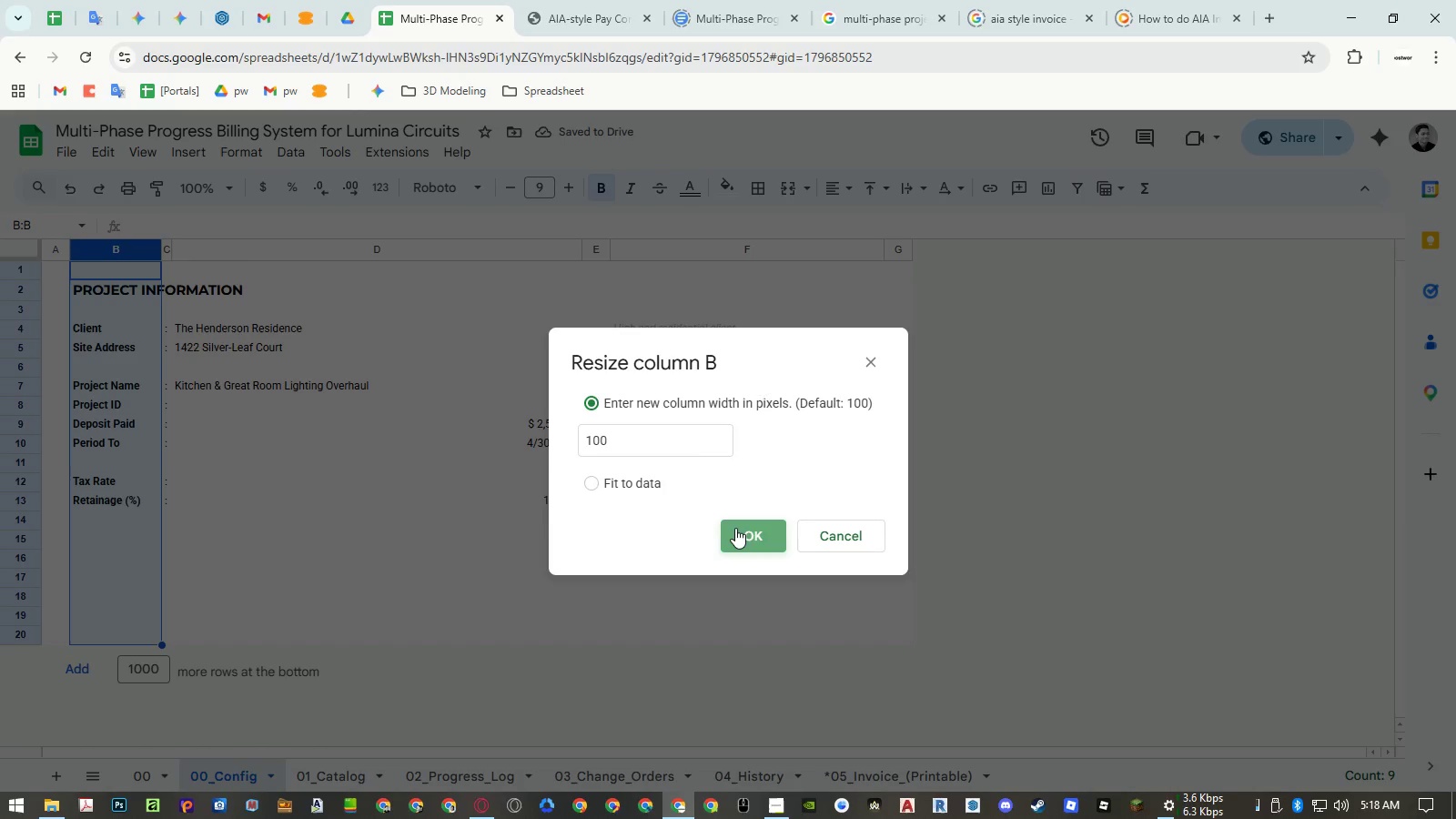 
double_click([441, 523])
 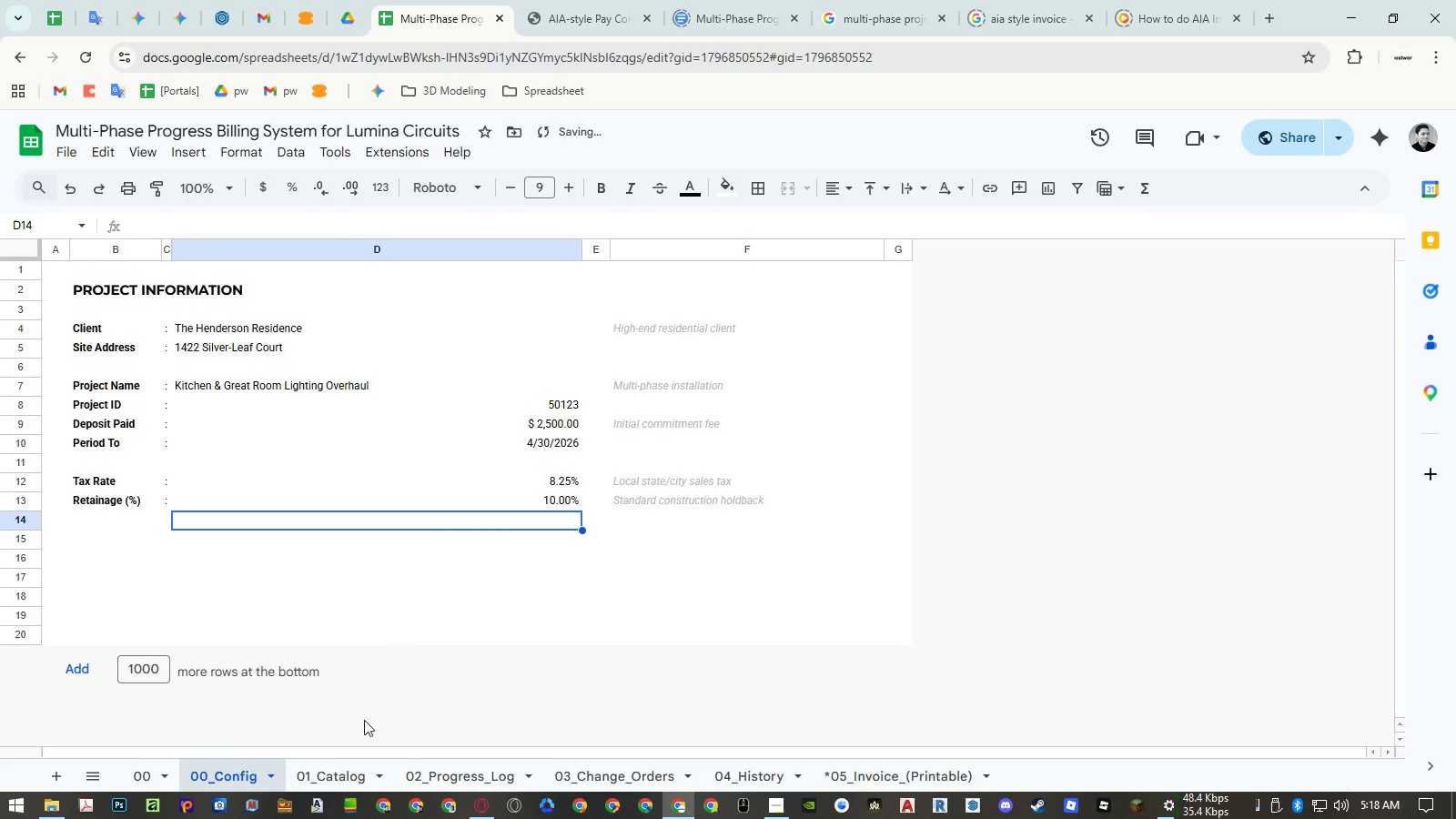 
mouse_move([322, 762])
 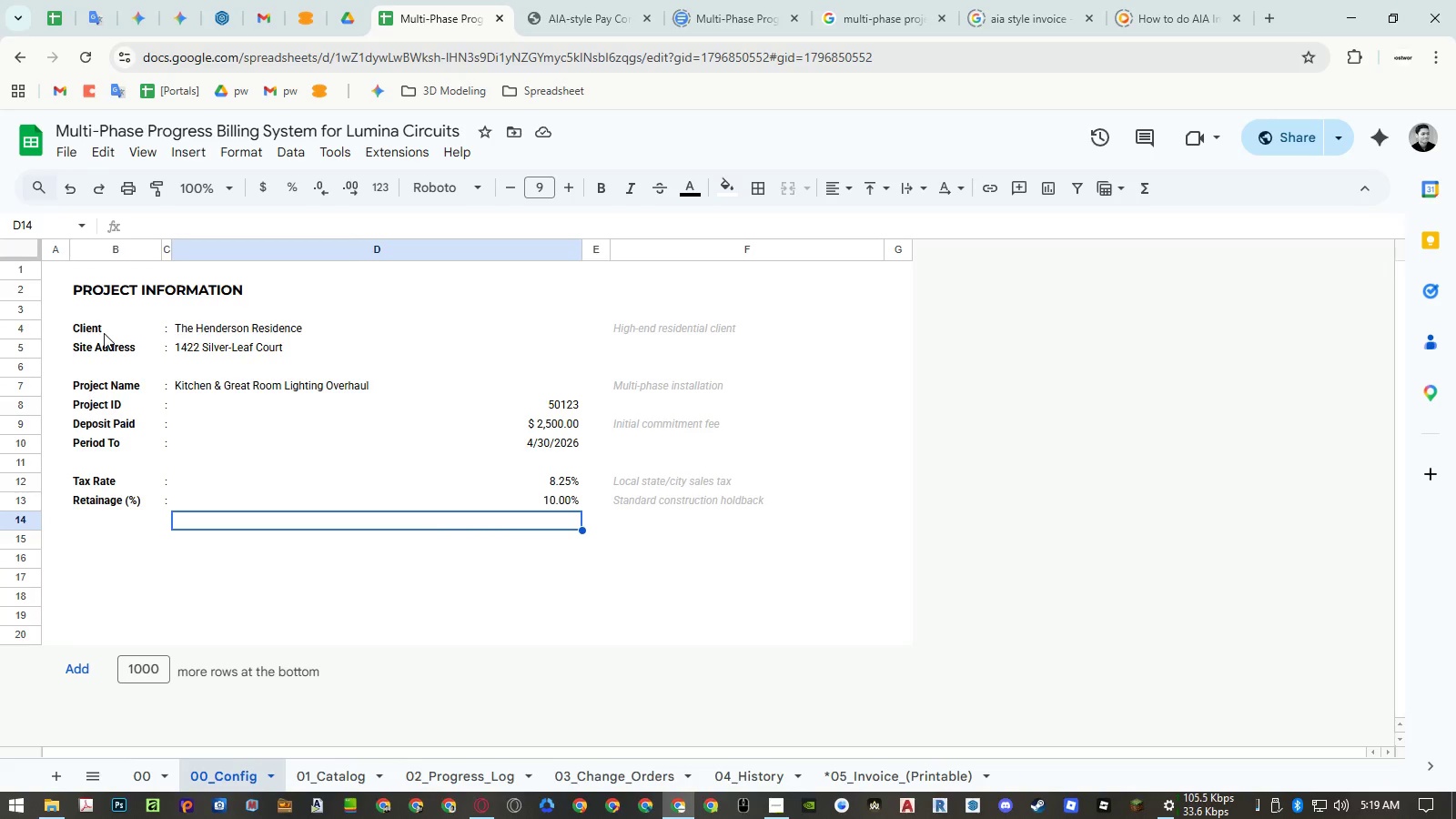 
left_click_drag(start_coordinate=[104, 333], to_coordinate=[409, 655])
 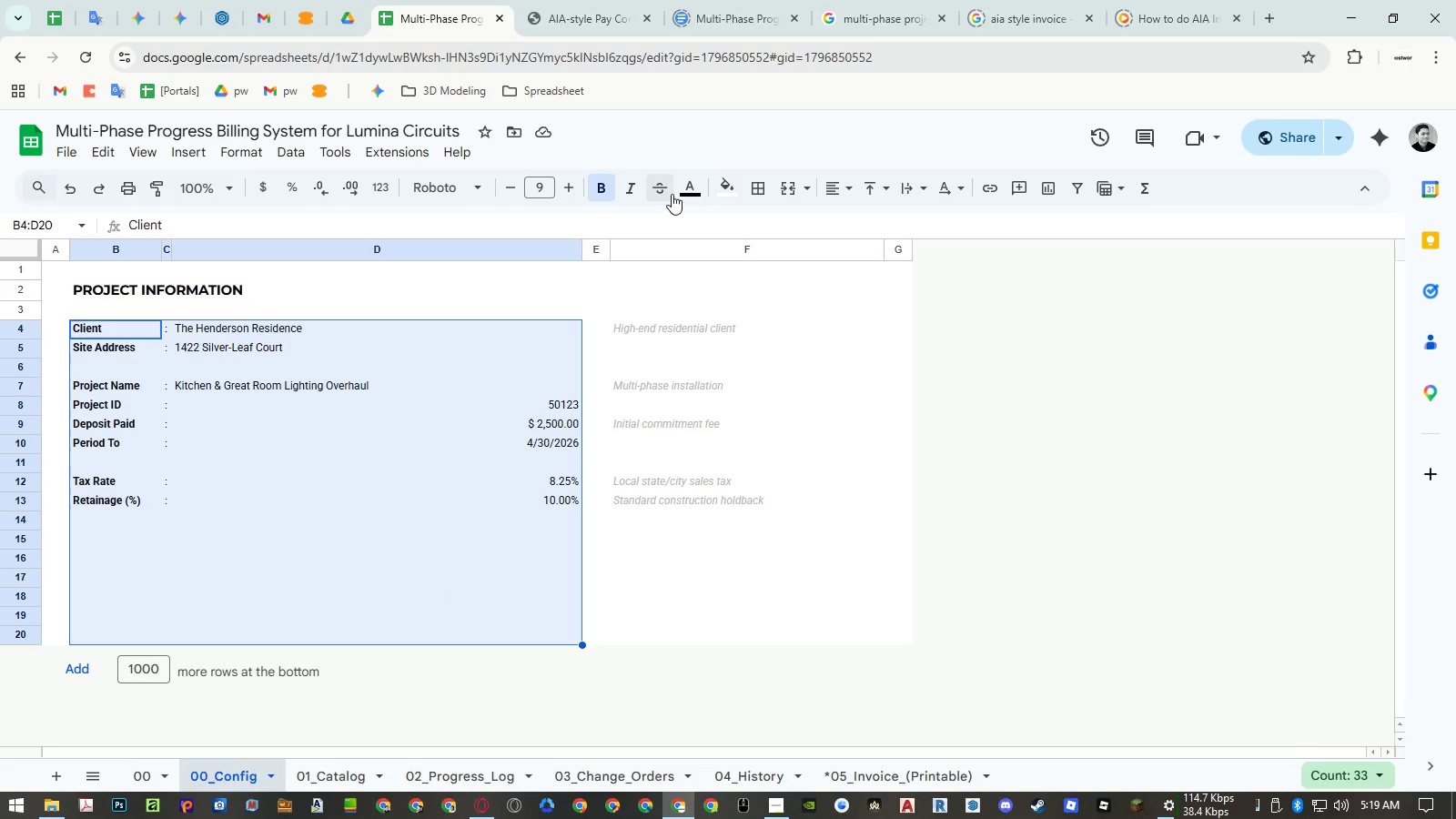 
left_click([689, 189])
 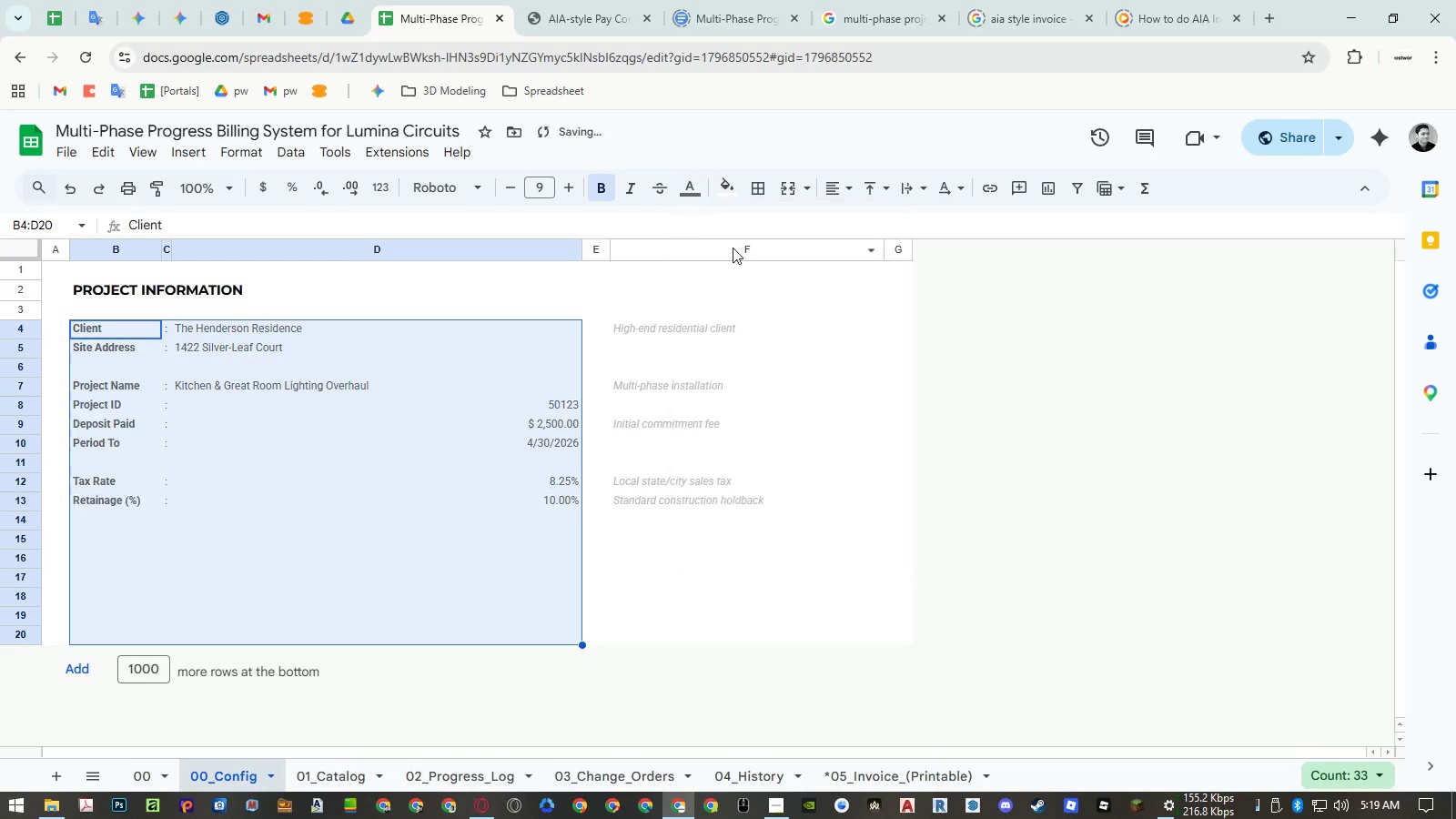 
double_click([402, 450])
 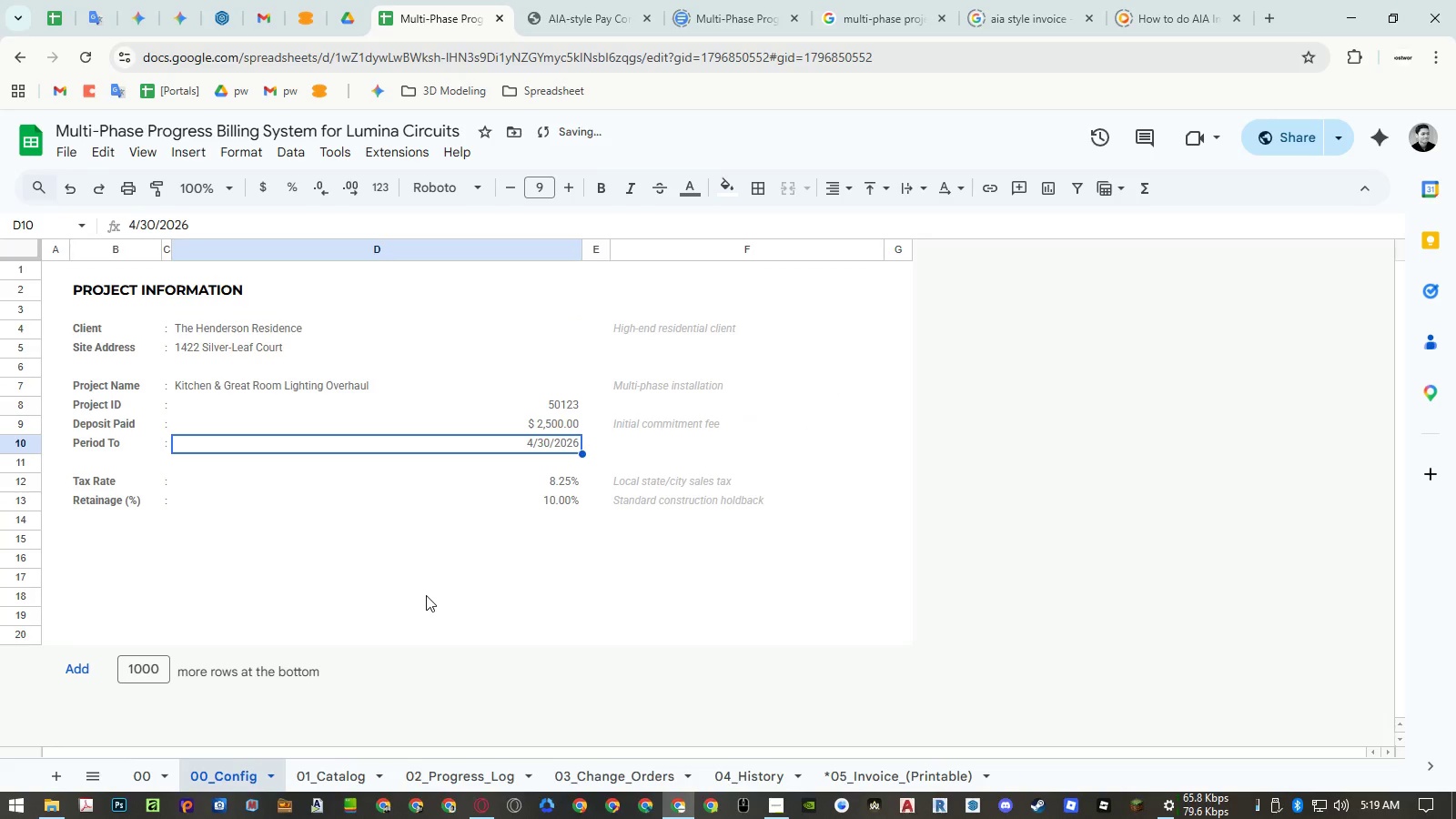 
key(Control+ControlLeft)
 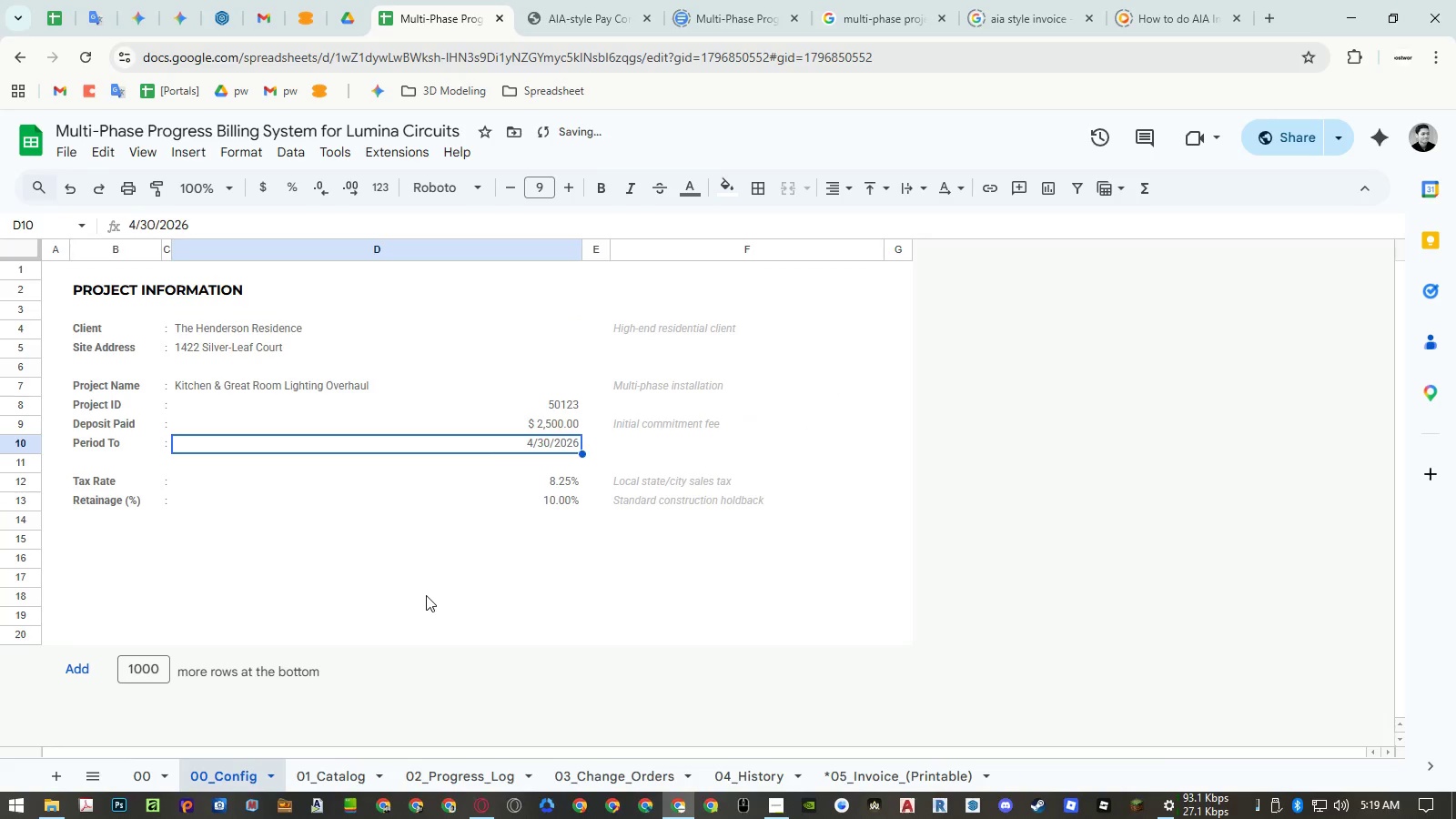 
key(Control+Z)
 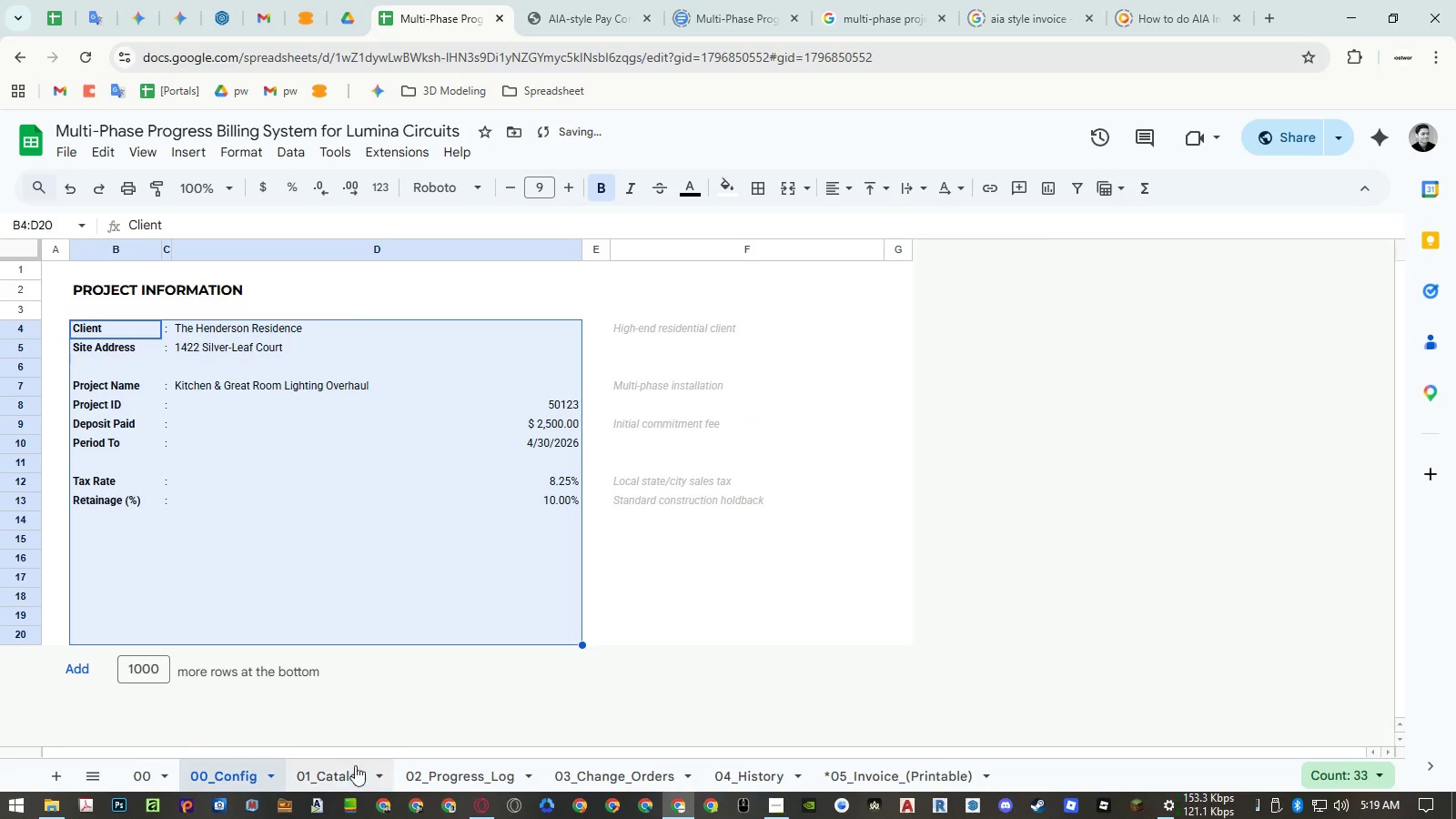 
left_click([337, 778])
 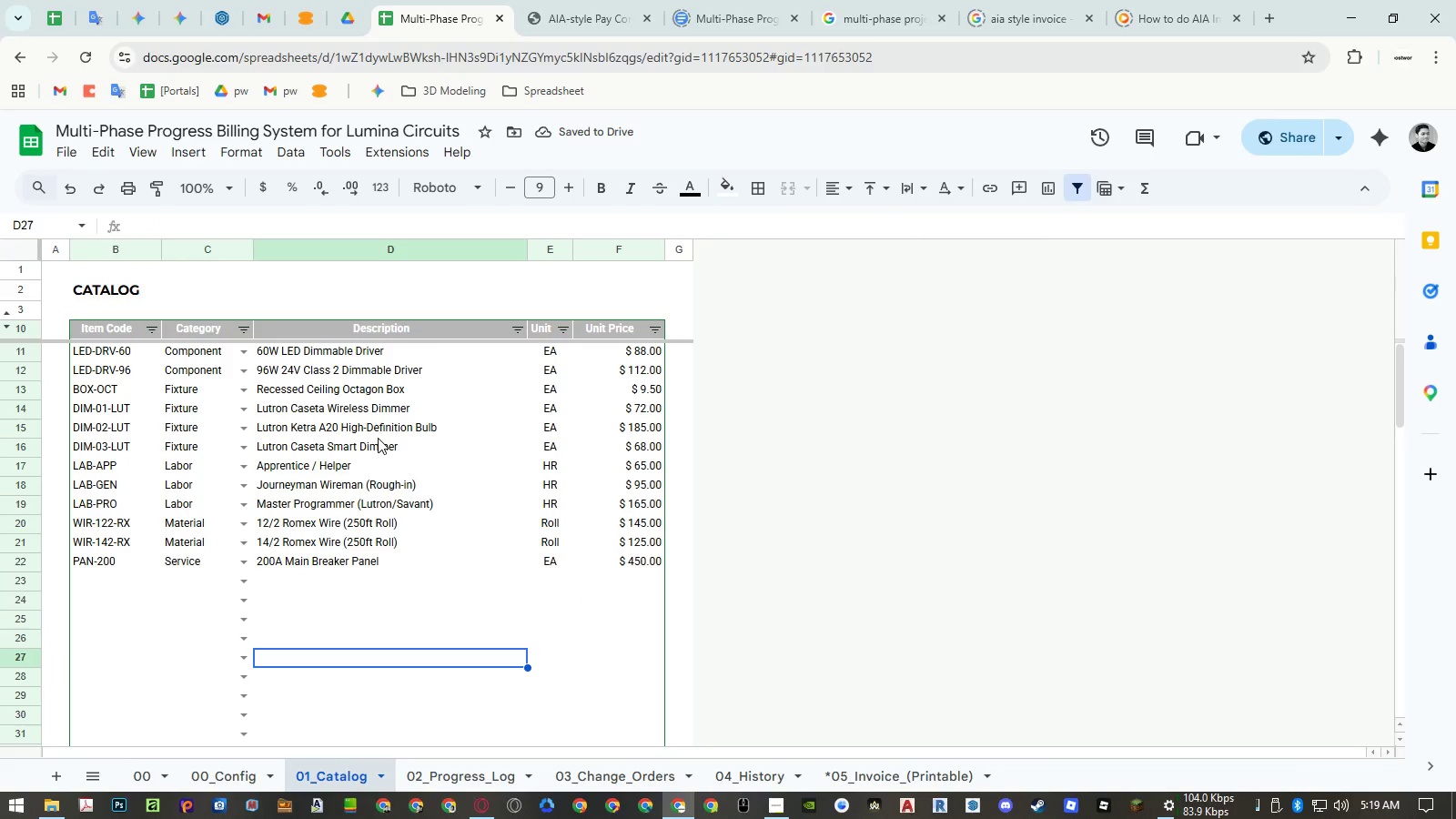 
left_click([436, 773])
 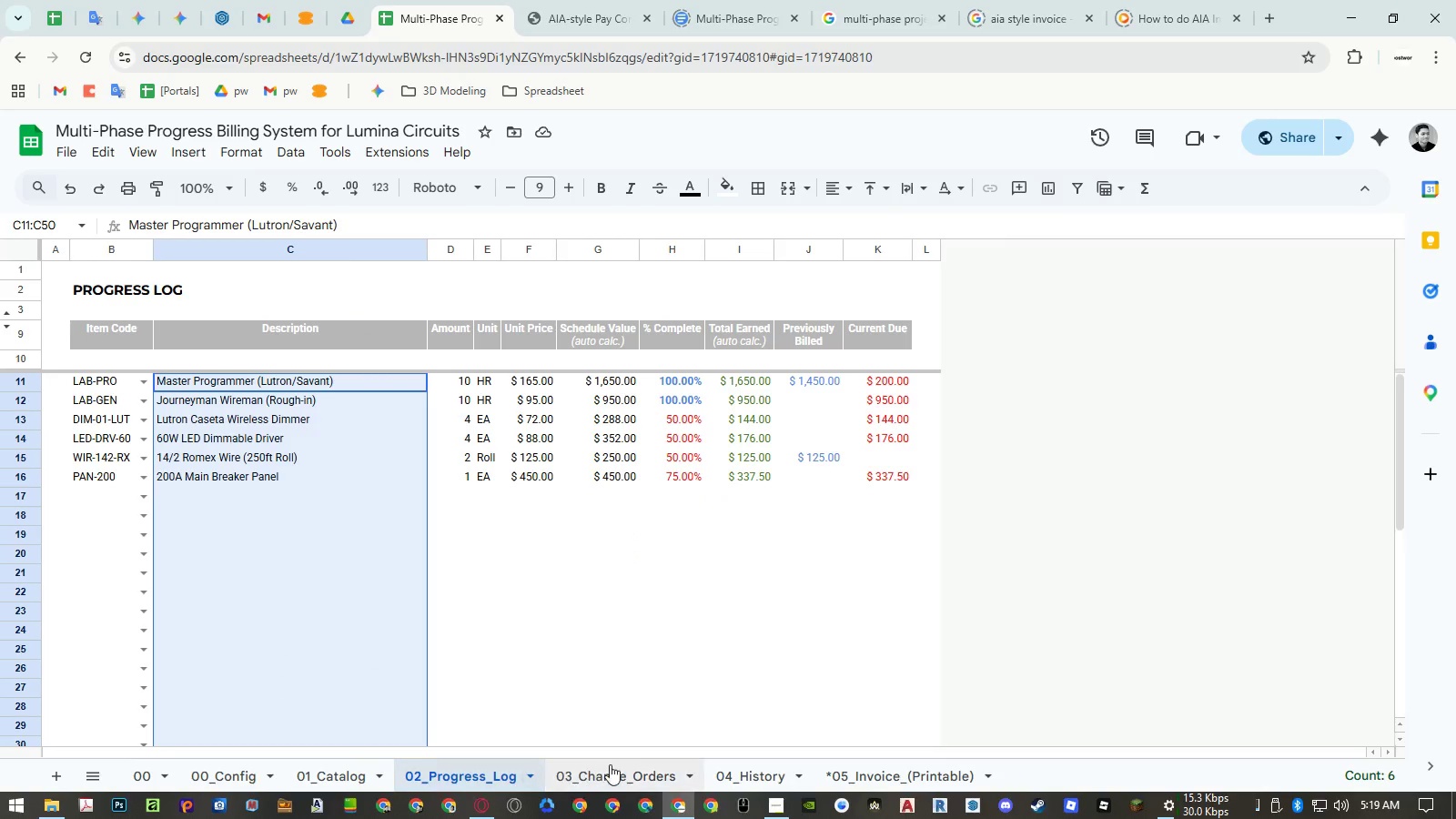 
left_click([615, 762])
 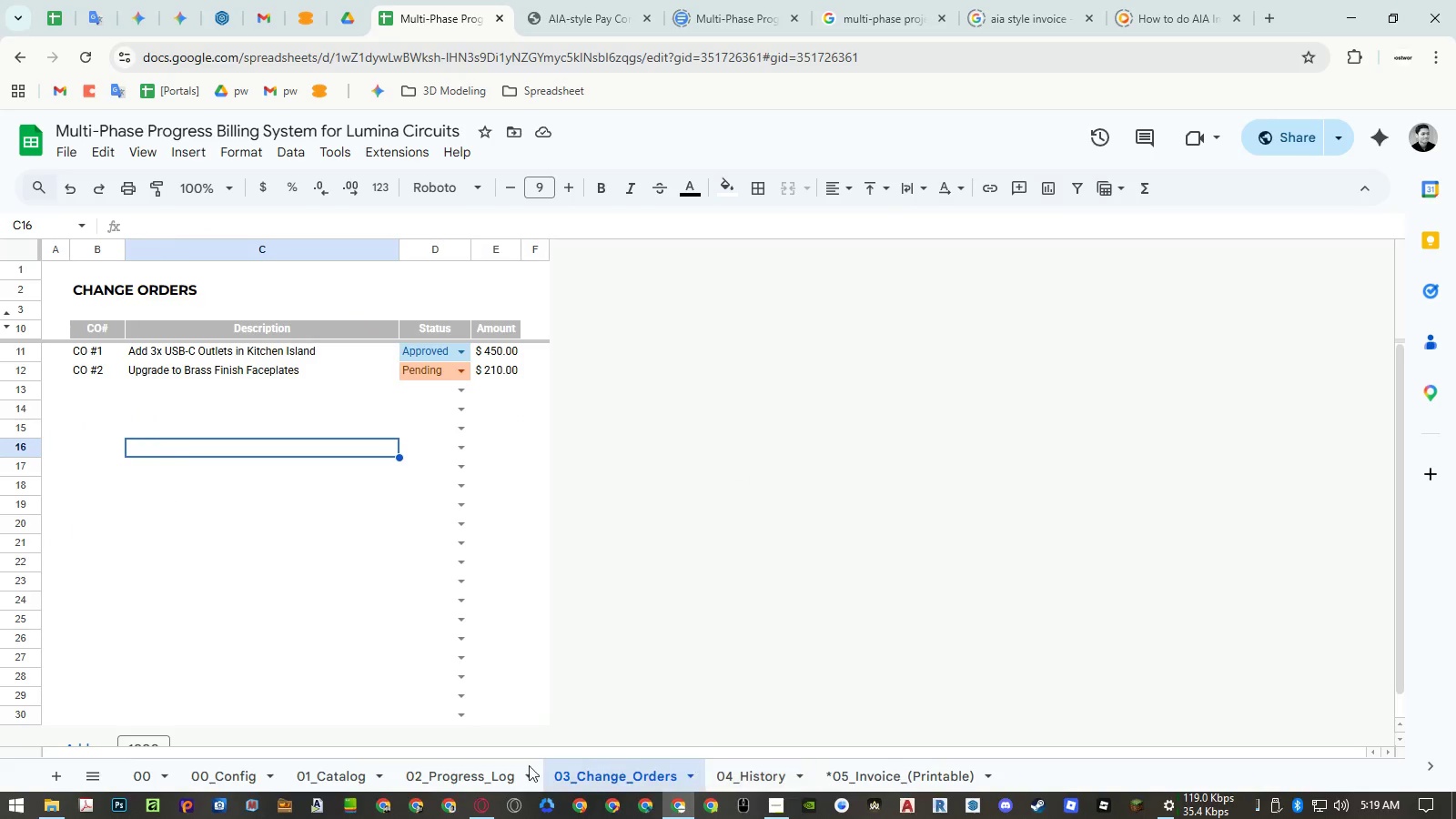 
left_click([430, 775])
 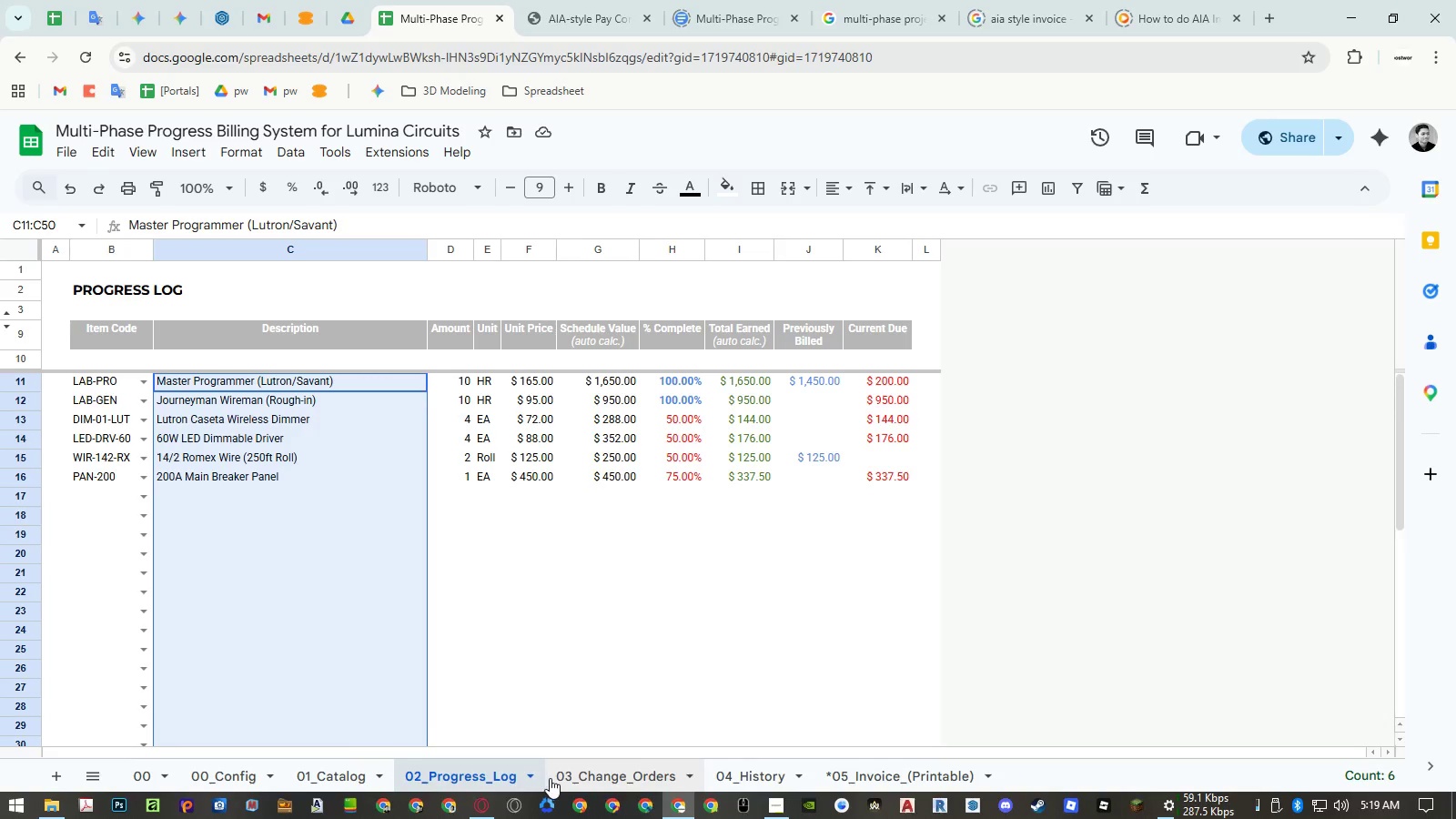 
left_click([346, 781])
 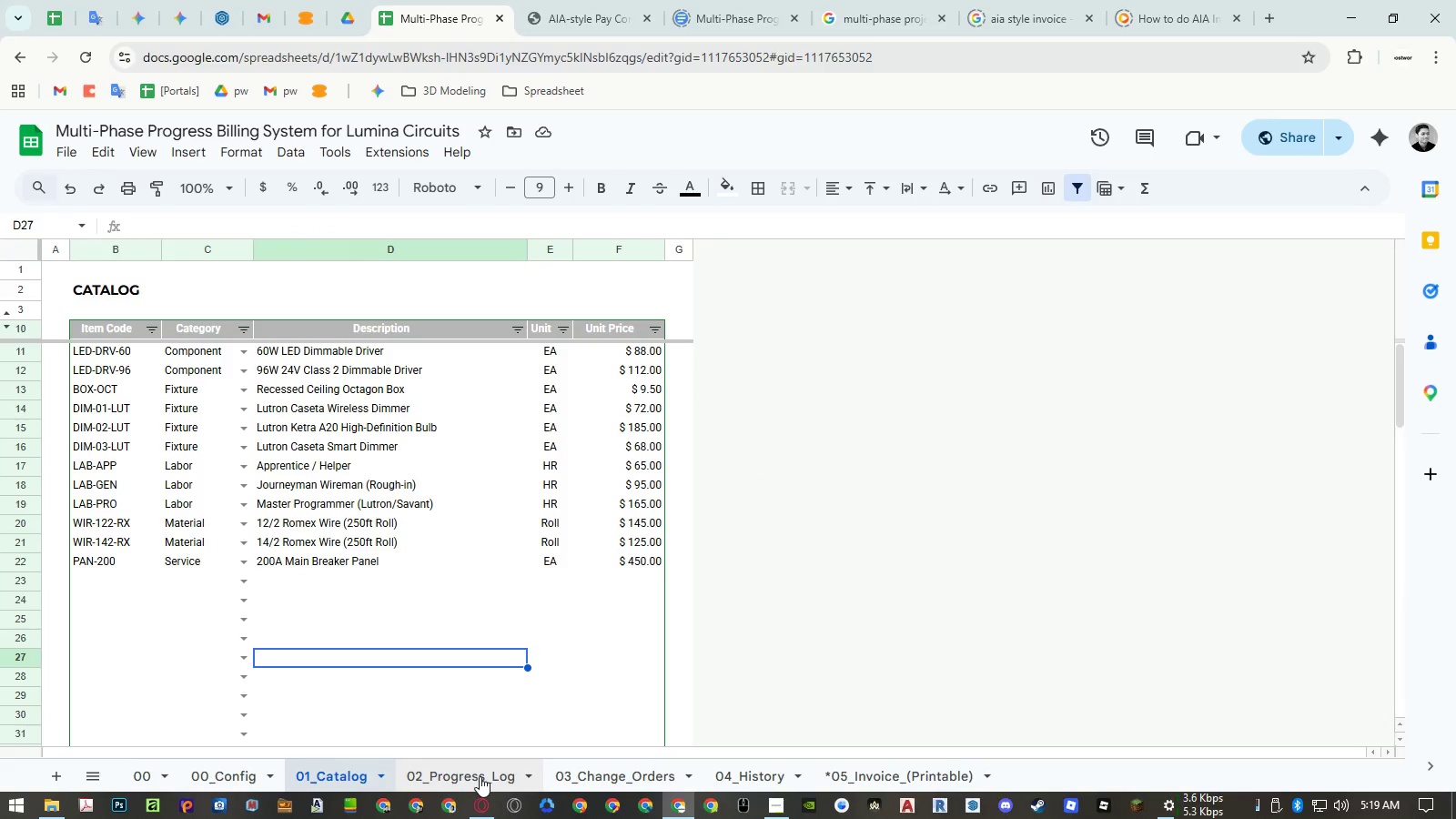 
left_click([480, 776])
 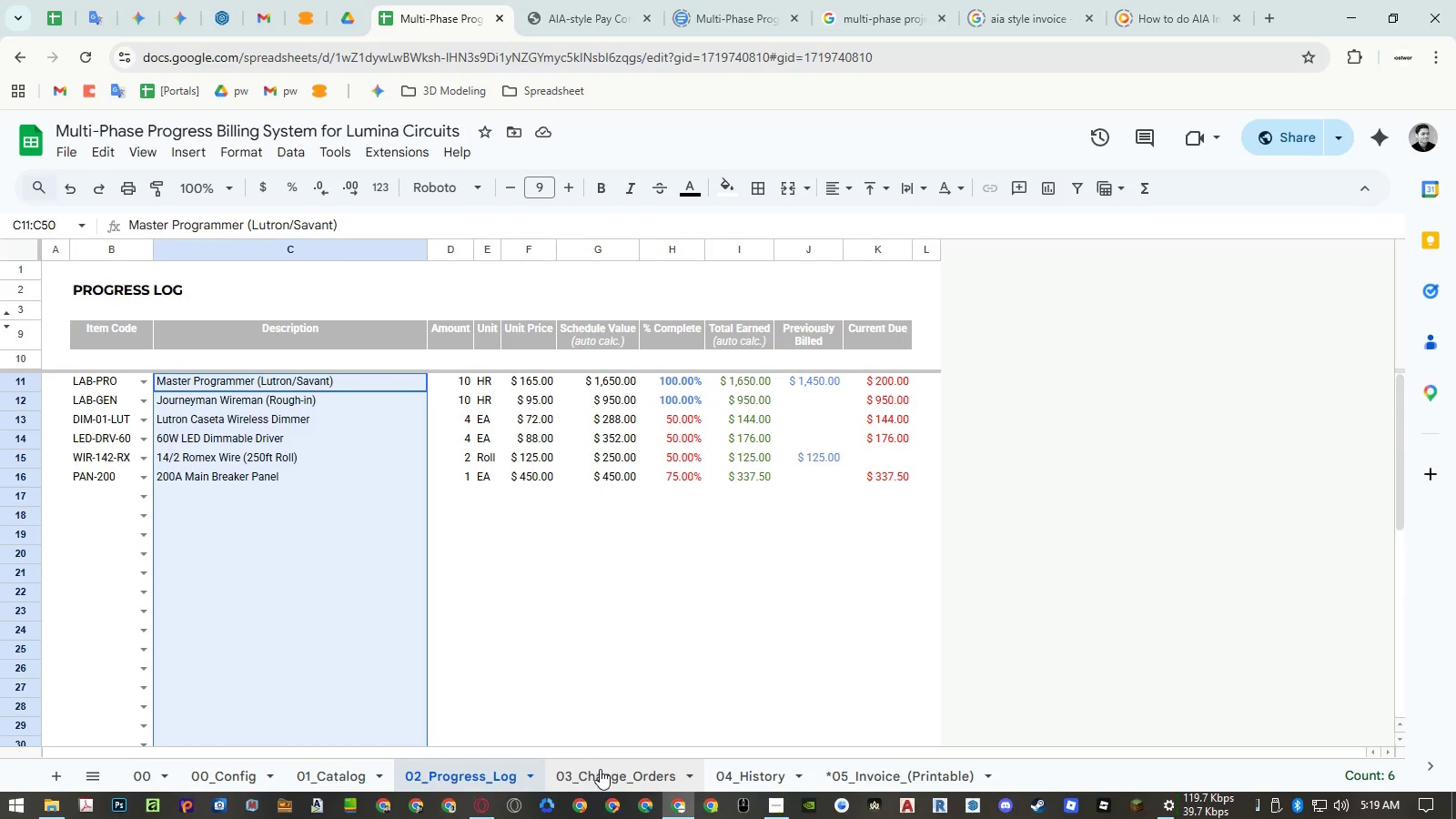 
left_click([600, 769])
 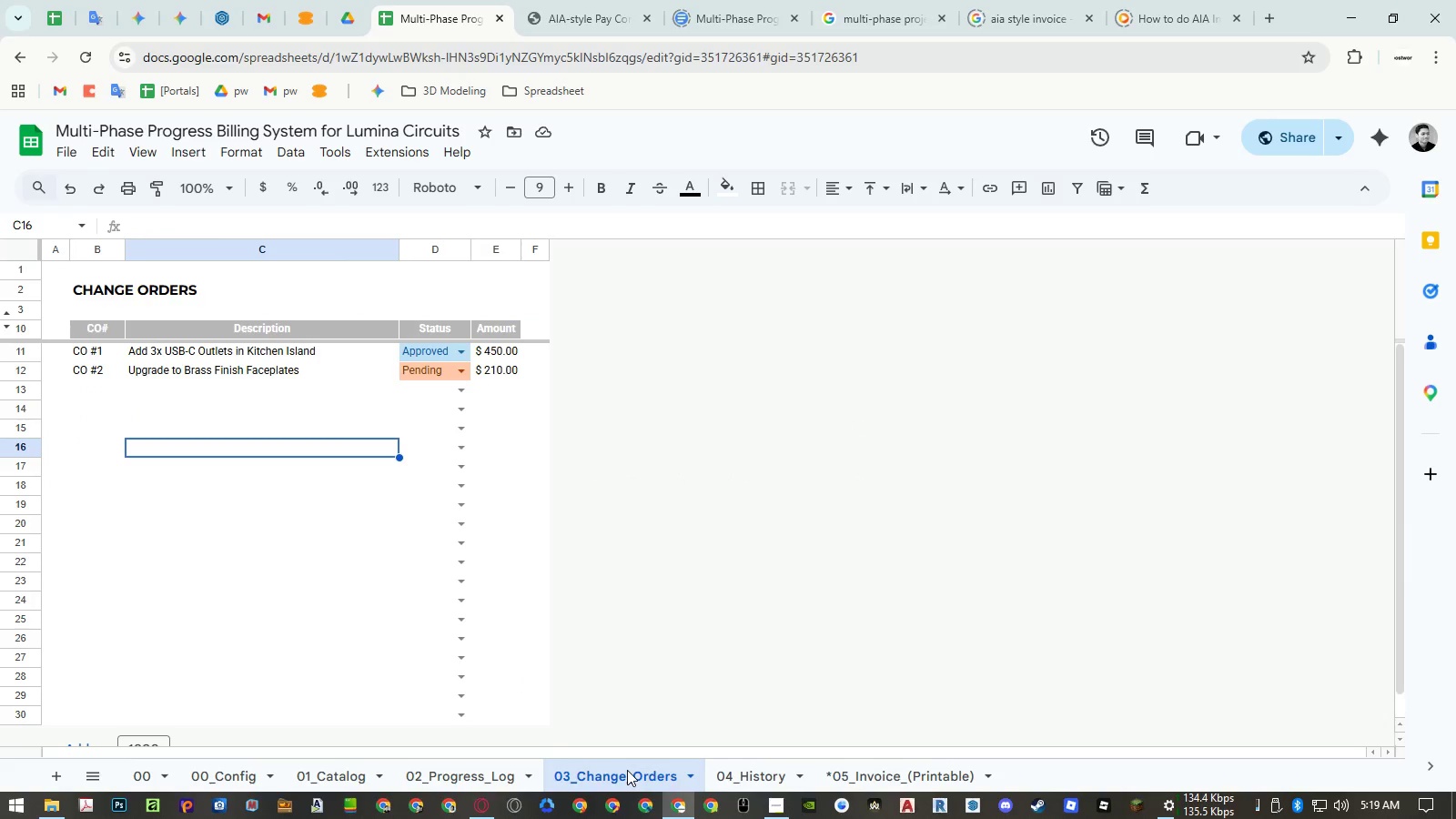 
left_click([713, 771])
 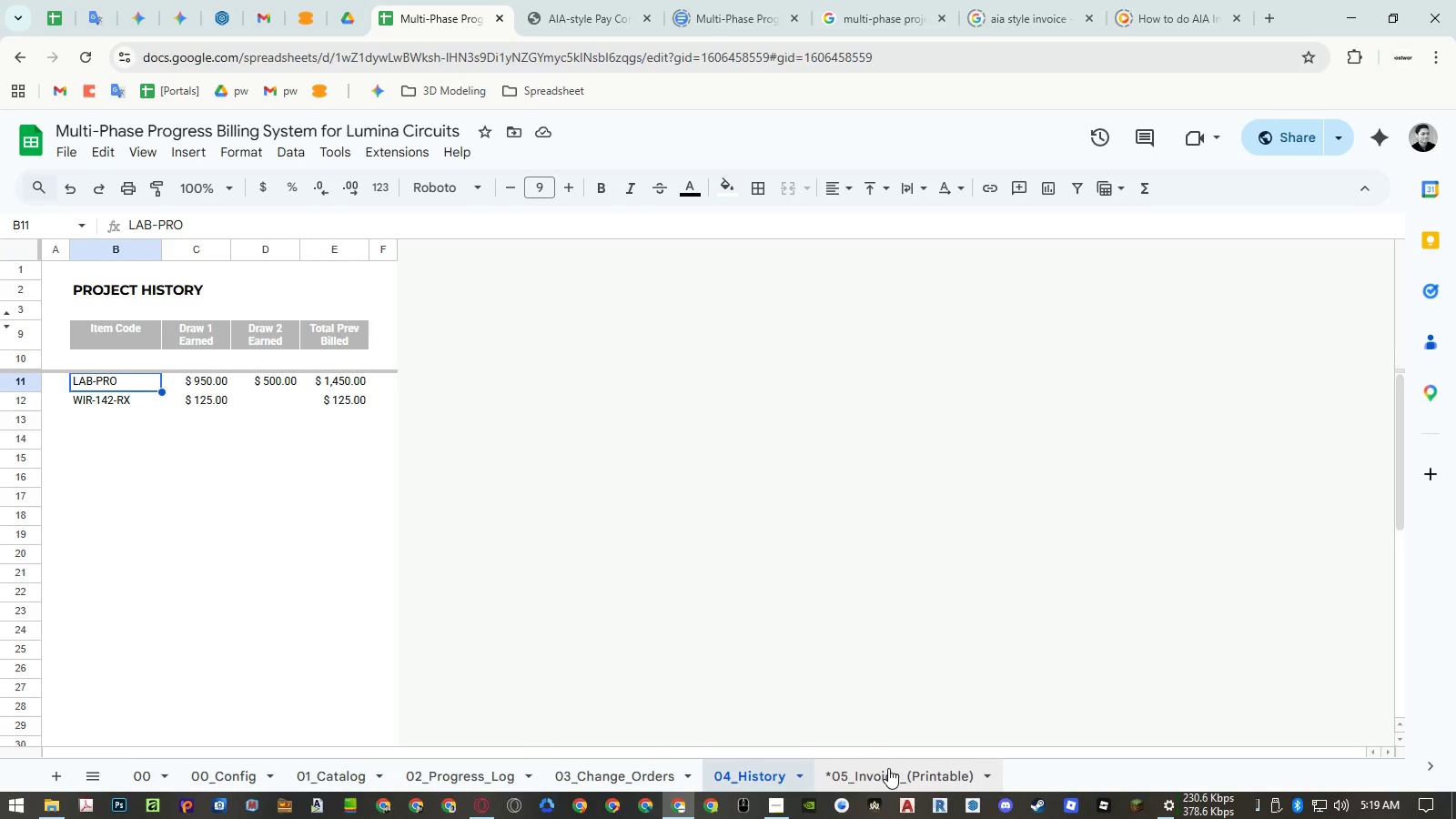 
left_click([888, 768])
 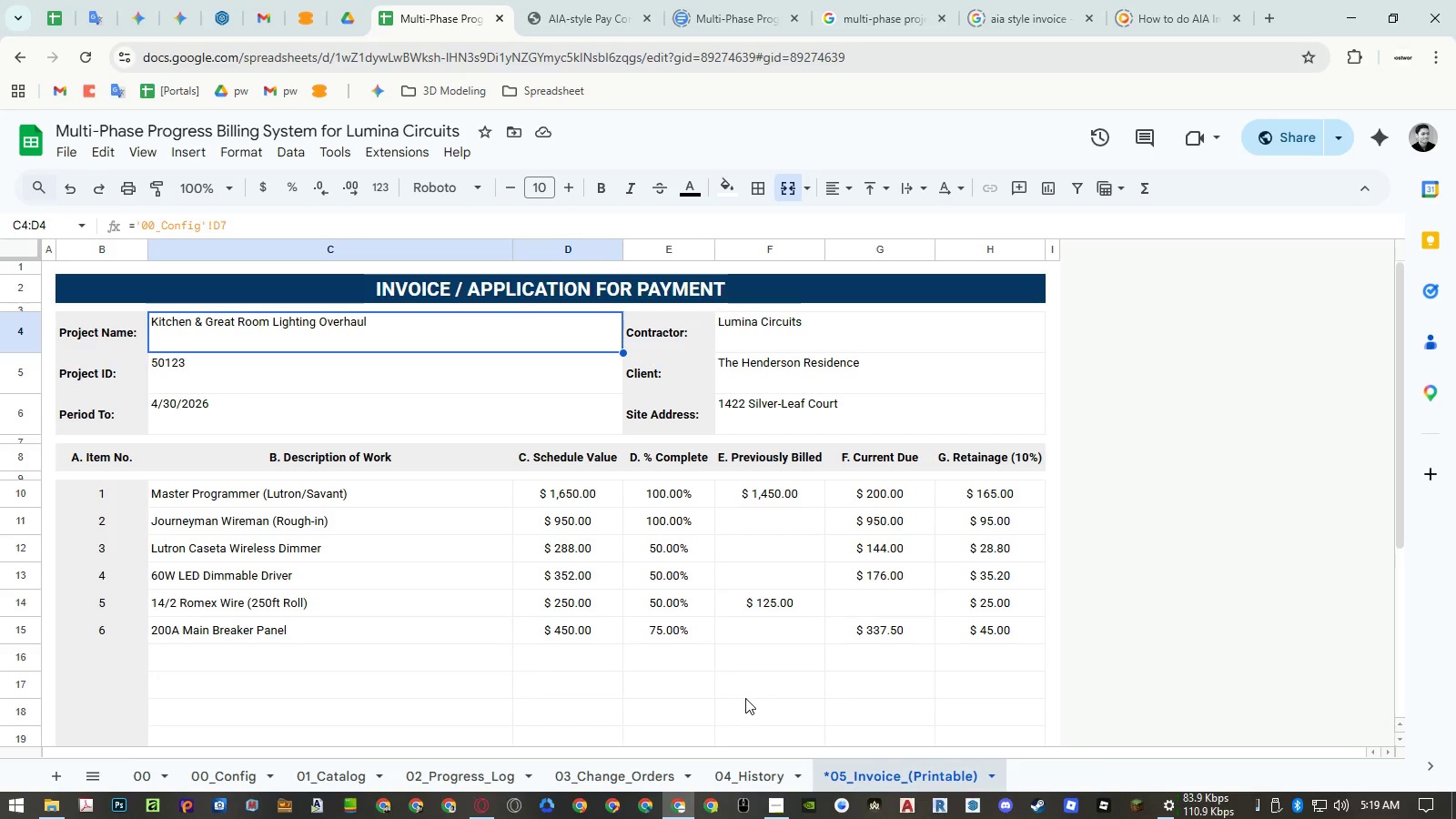 
wait(5.58)
 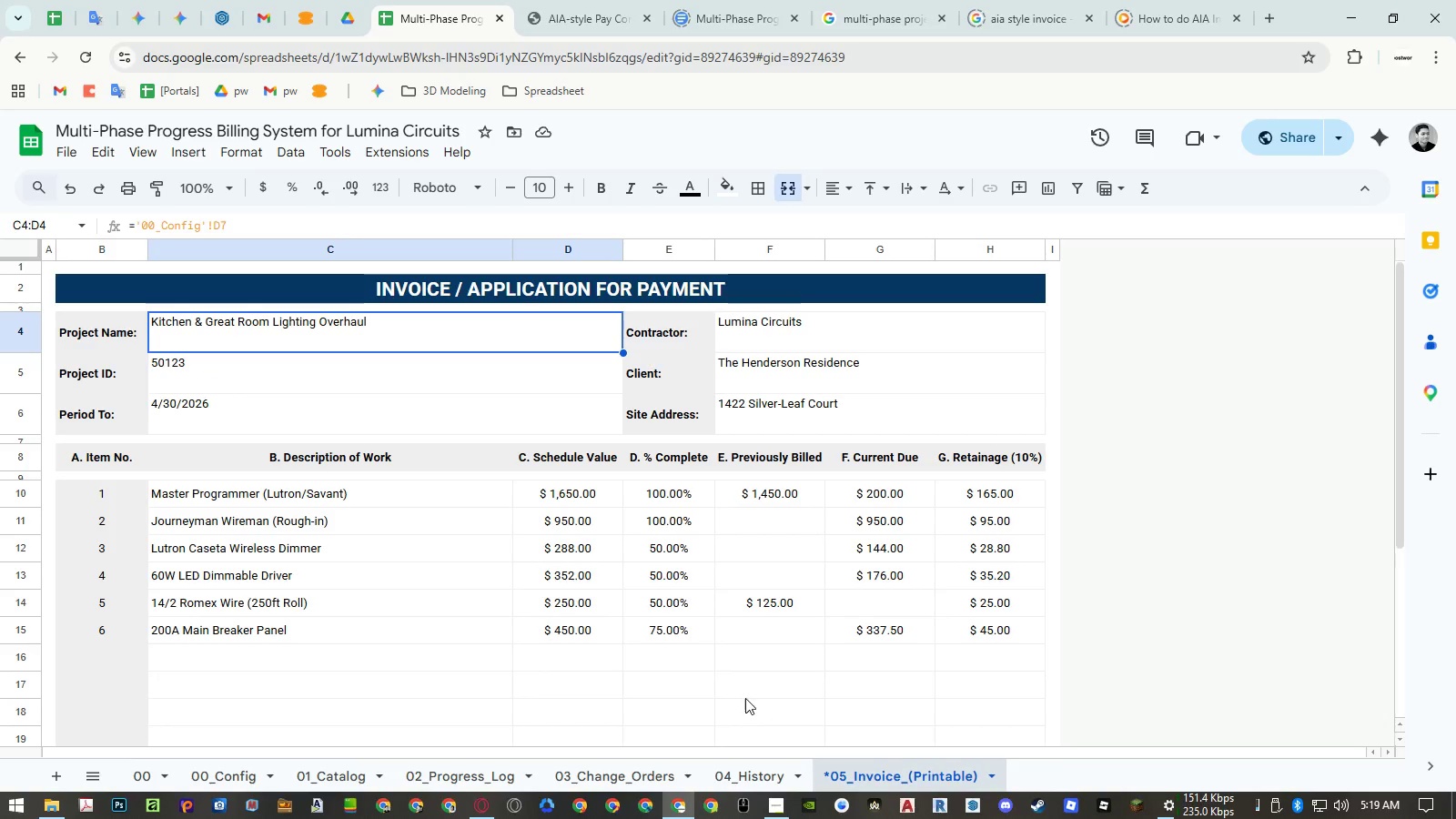 
left_click([732, 784])
 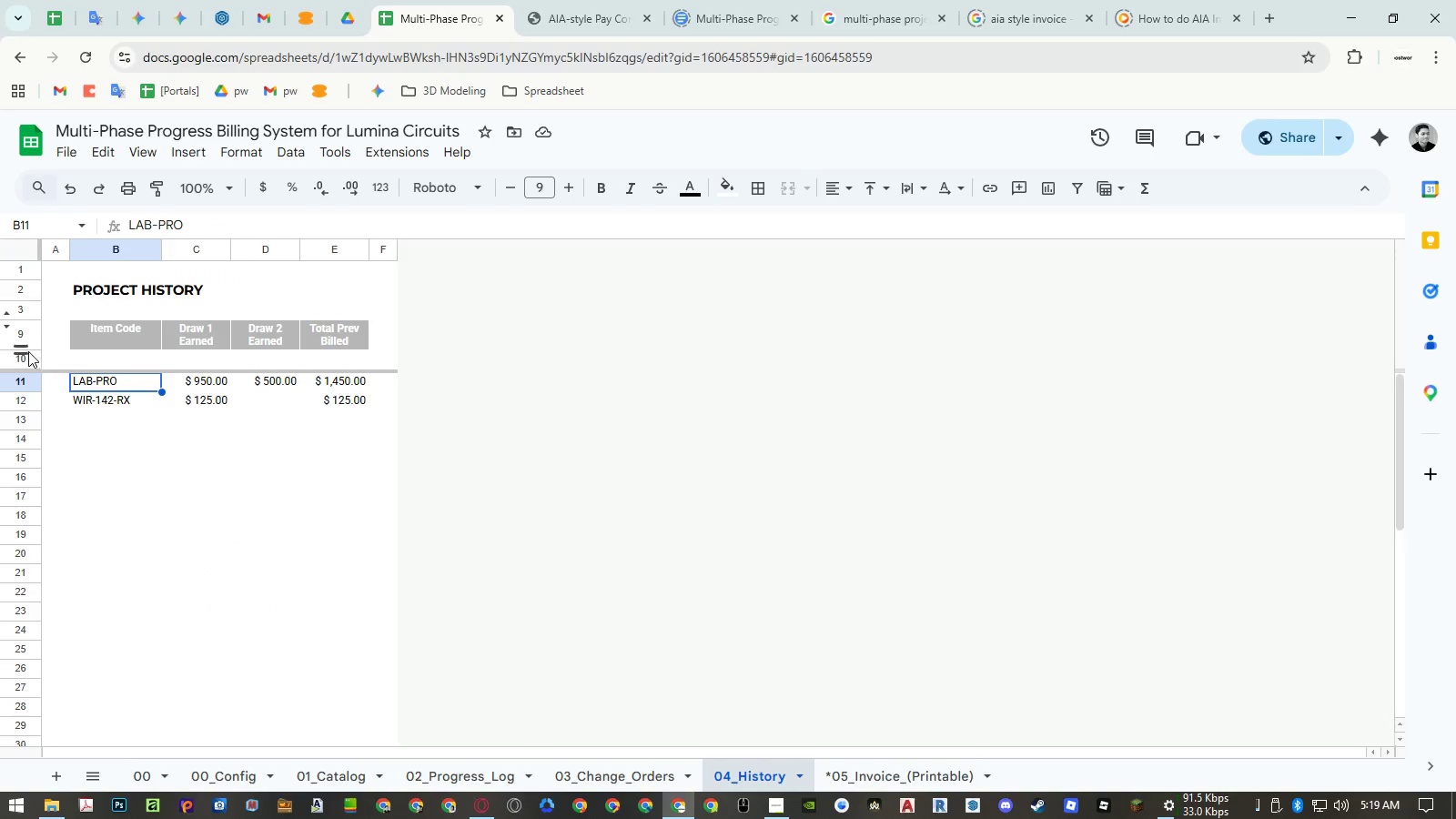 
left_click([24, 354])
 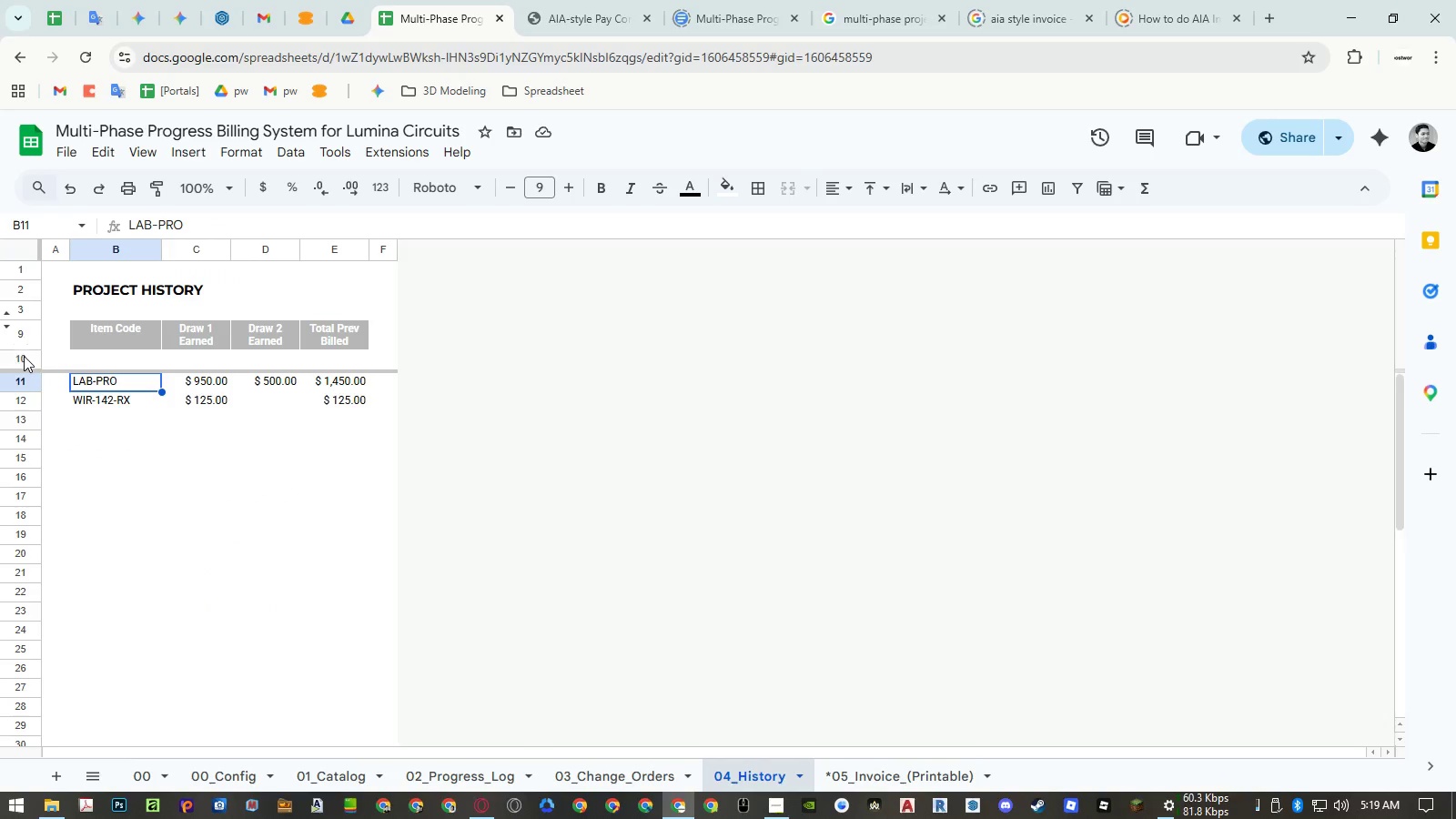 
left_click([24, 356])
 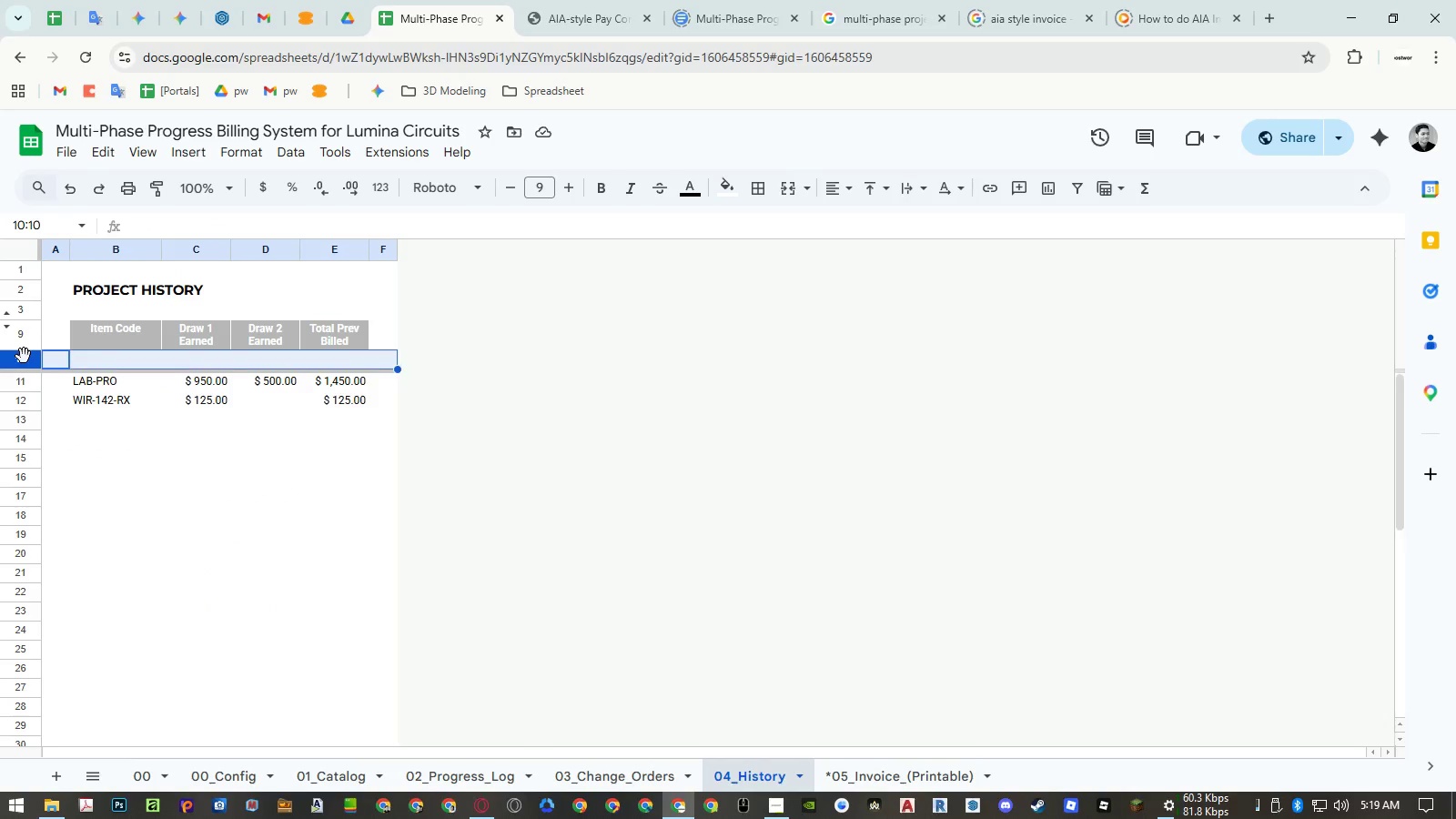 
right_click([24, 356])
 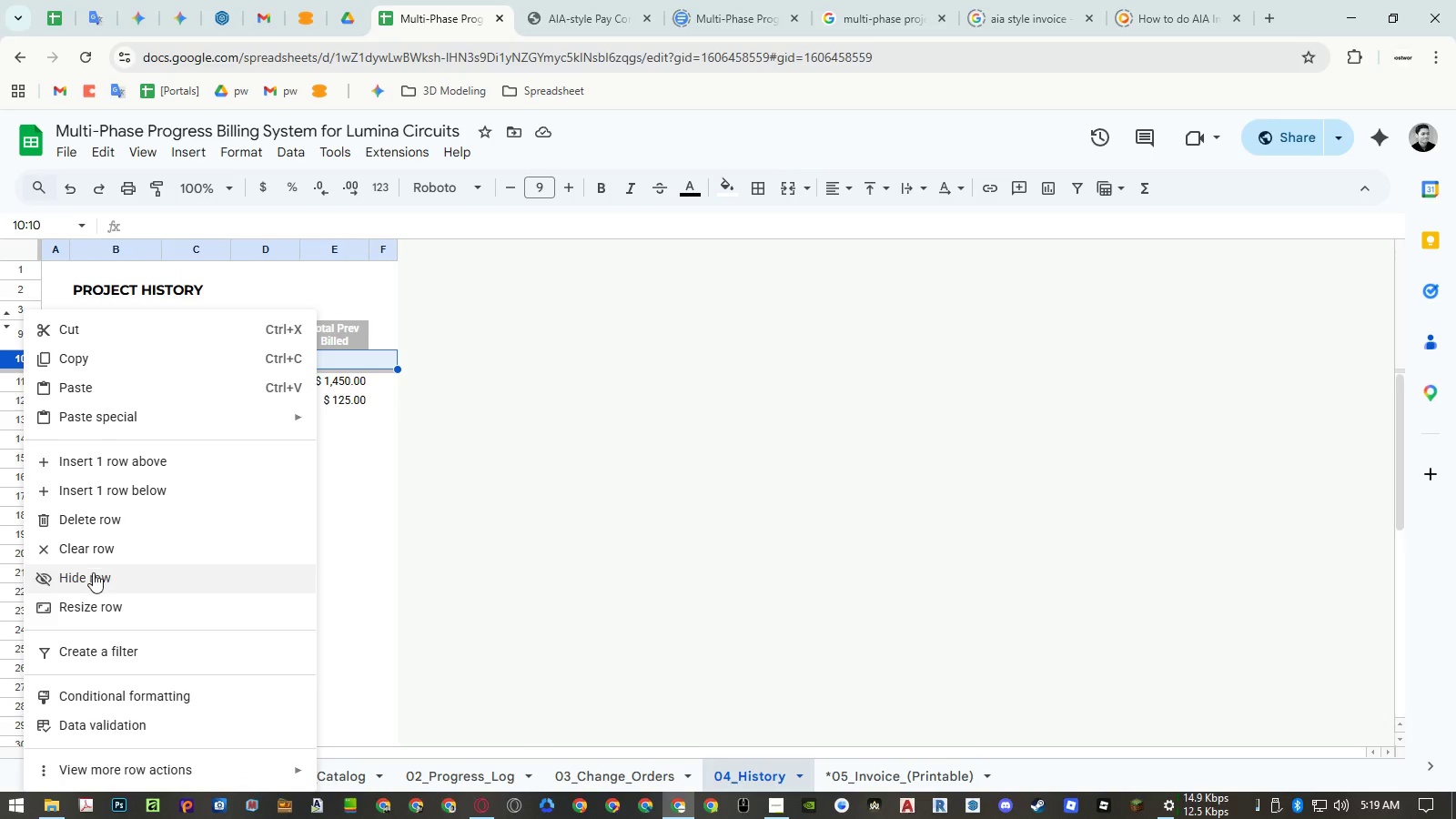 
left_click([93, 572])
 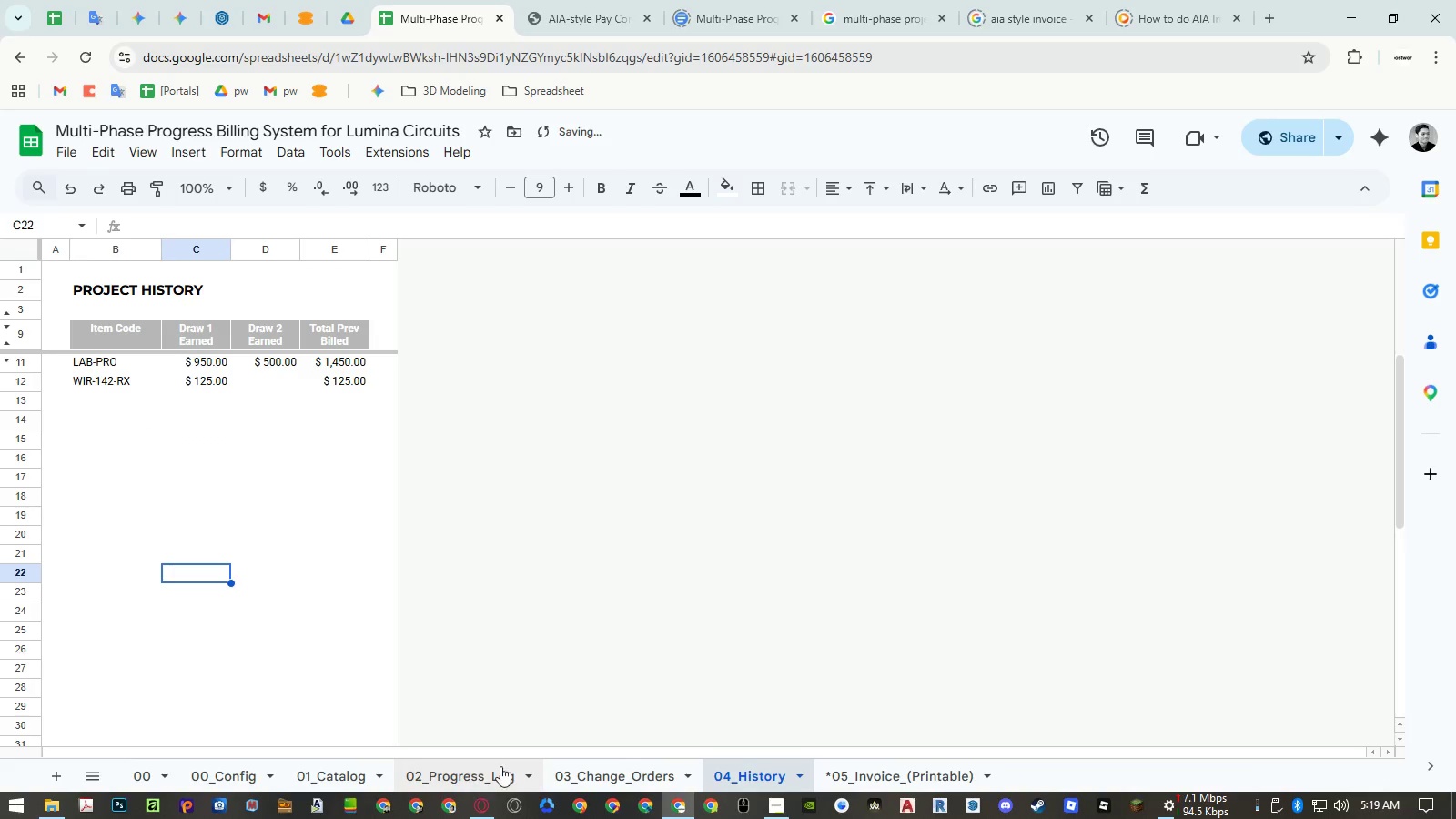 
left_click([500, 766])
 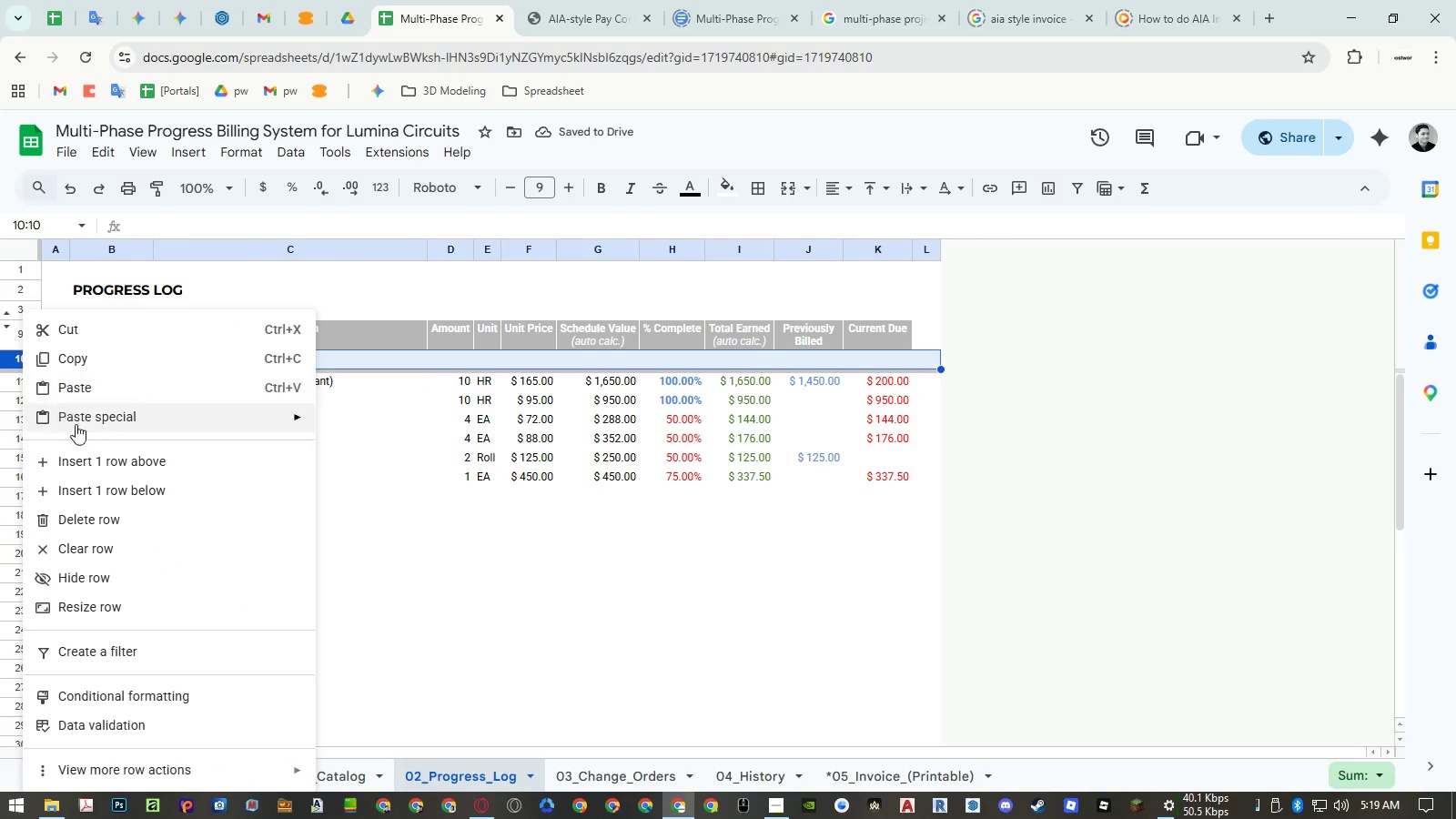 
left_click([104, 570])
 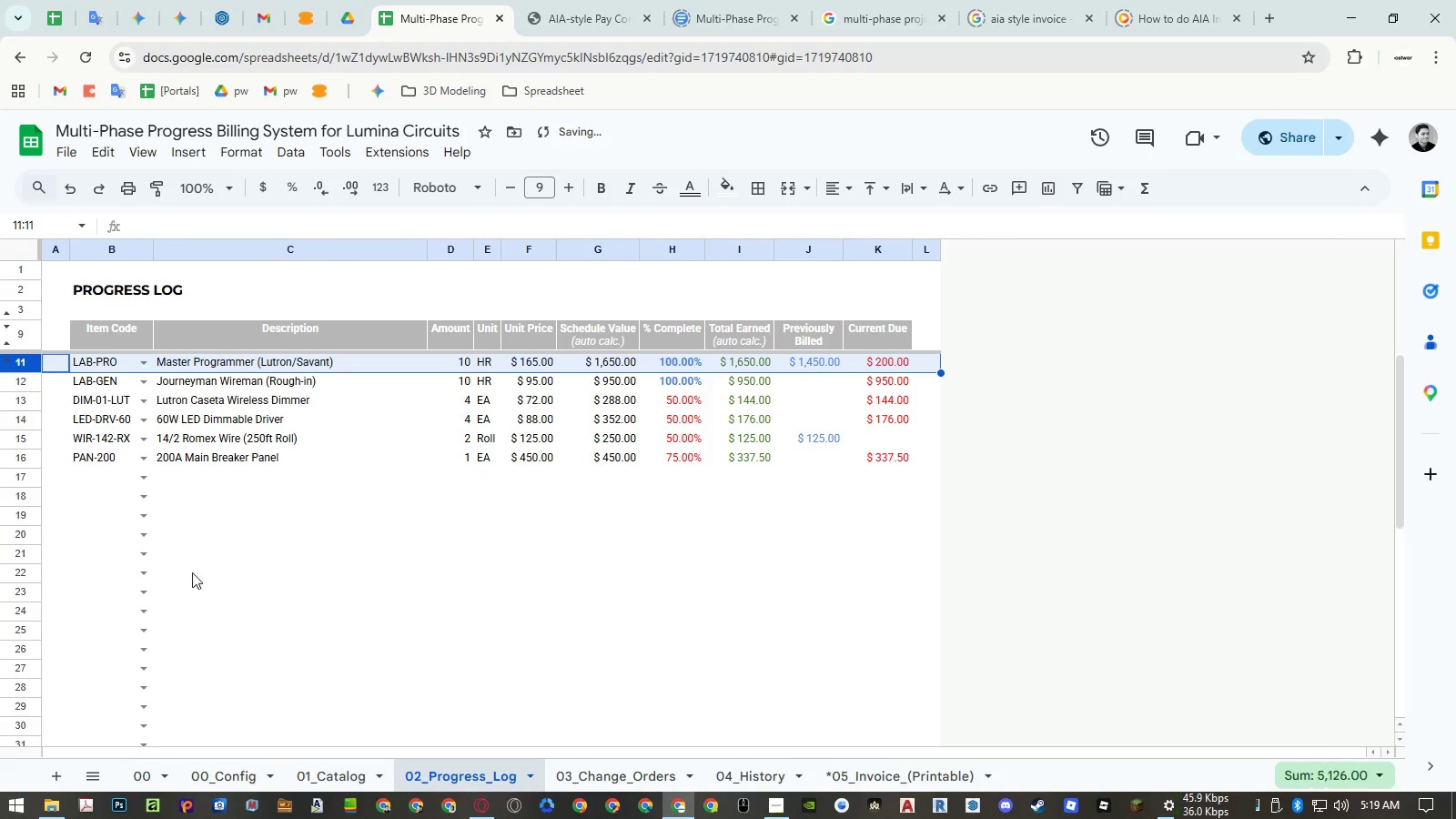 
double_click([318, 557])
 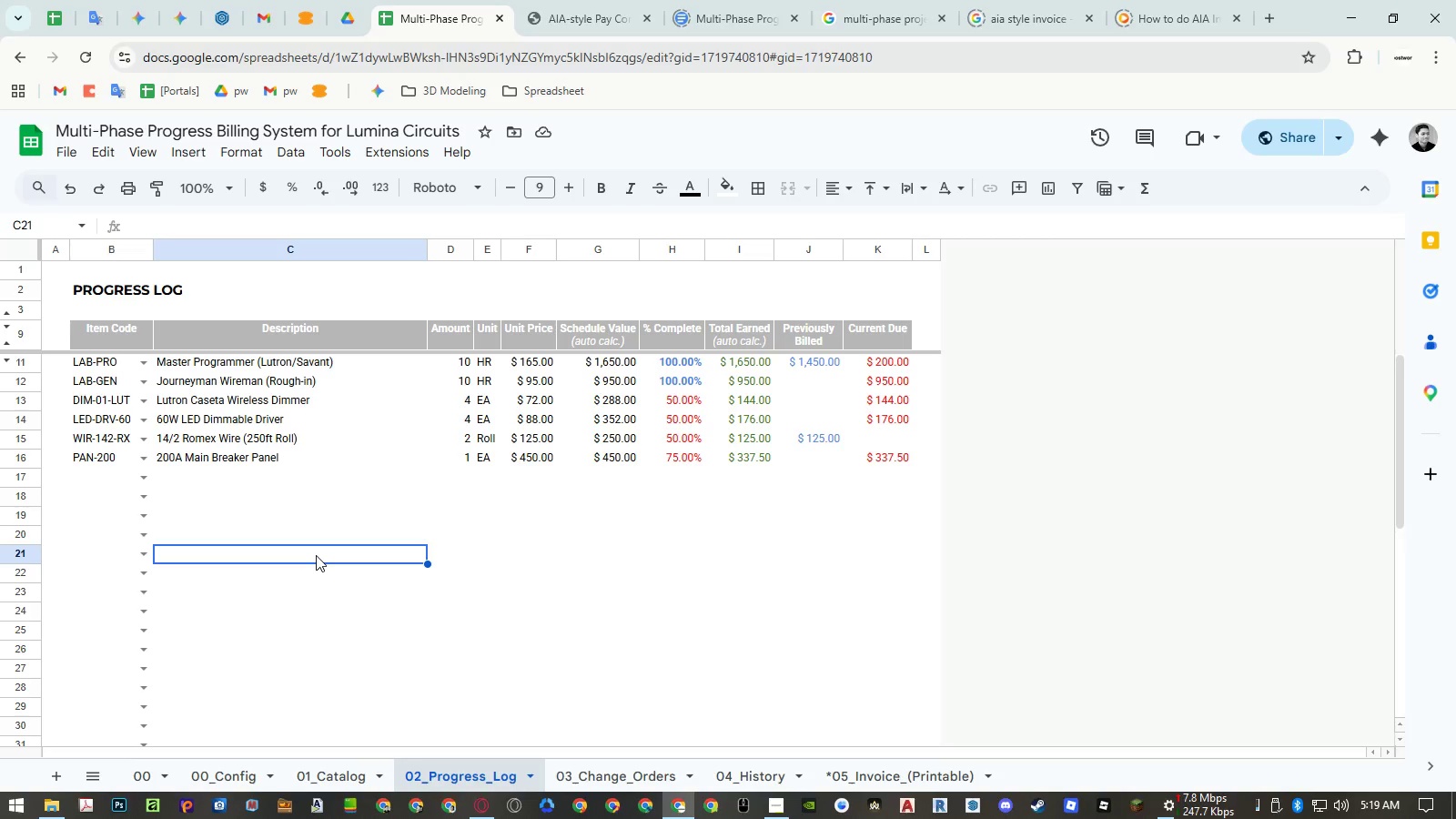 
wait(10.47)
 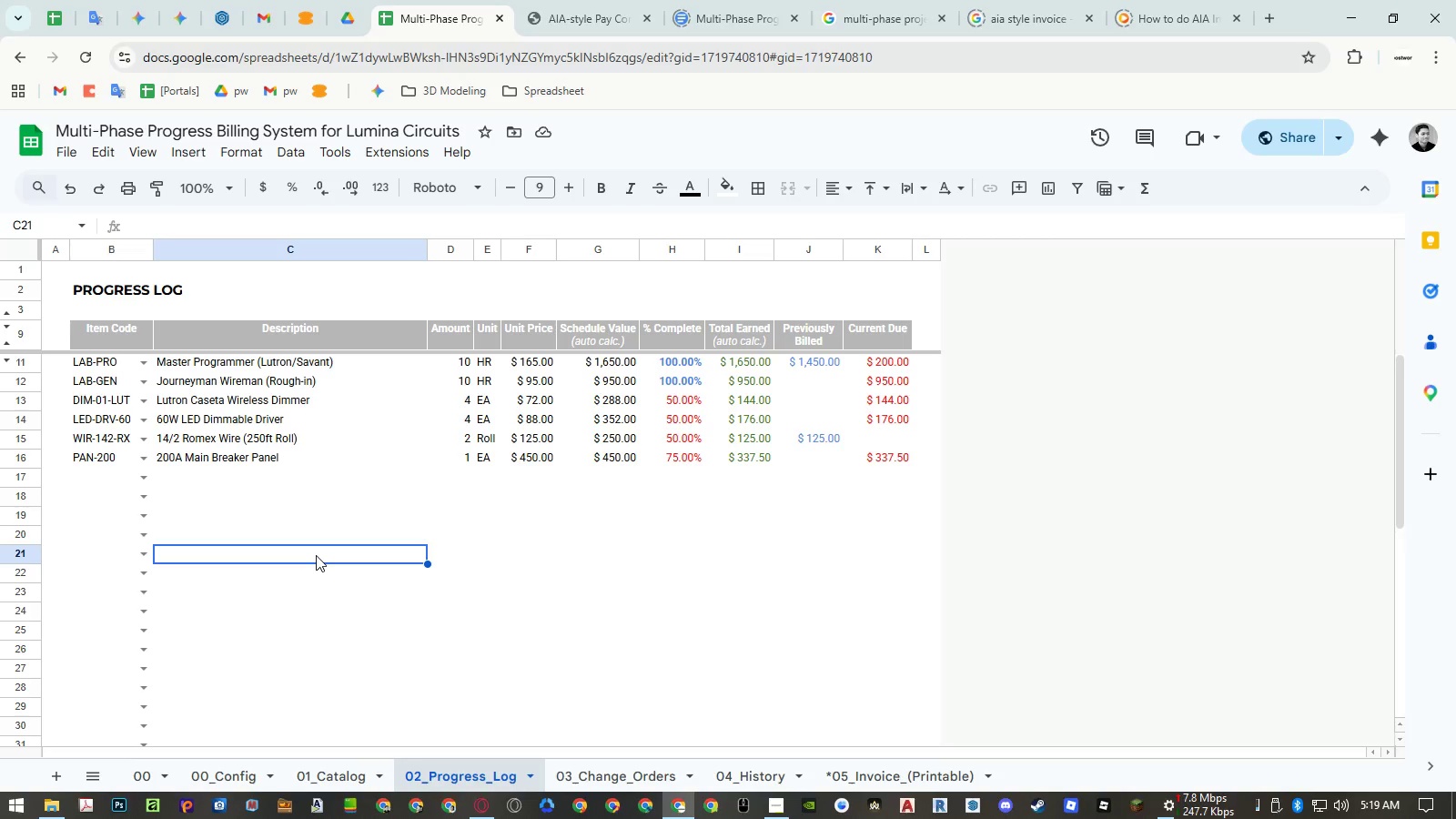 
left_click([916, 764])
 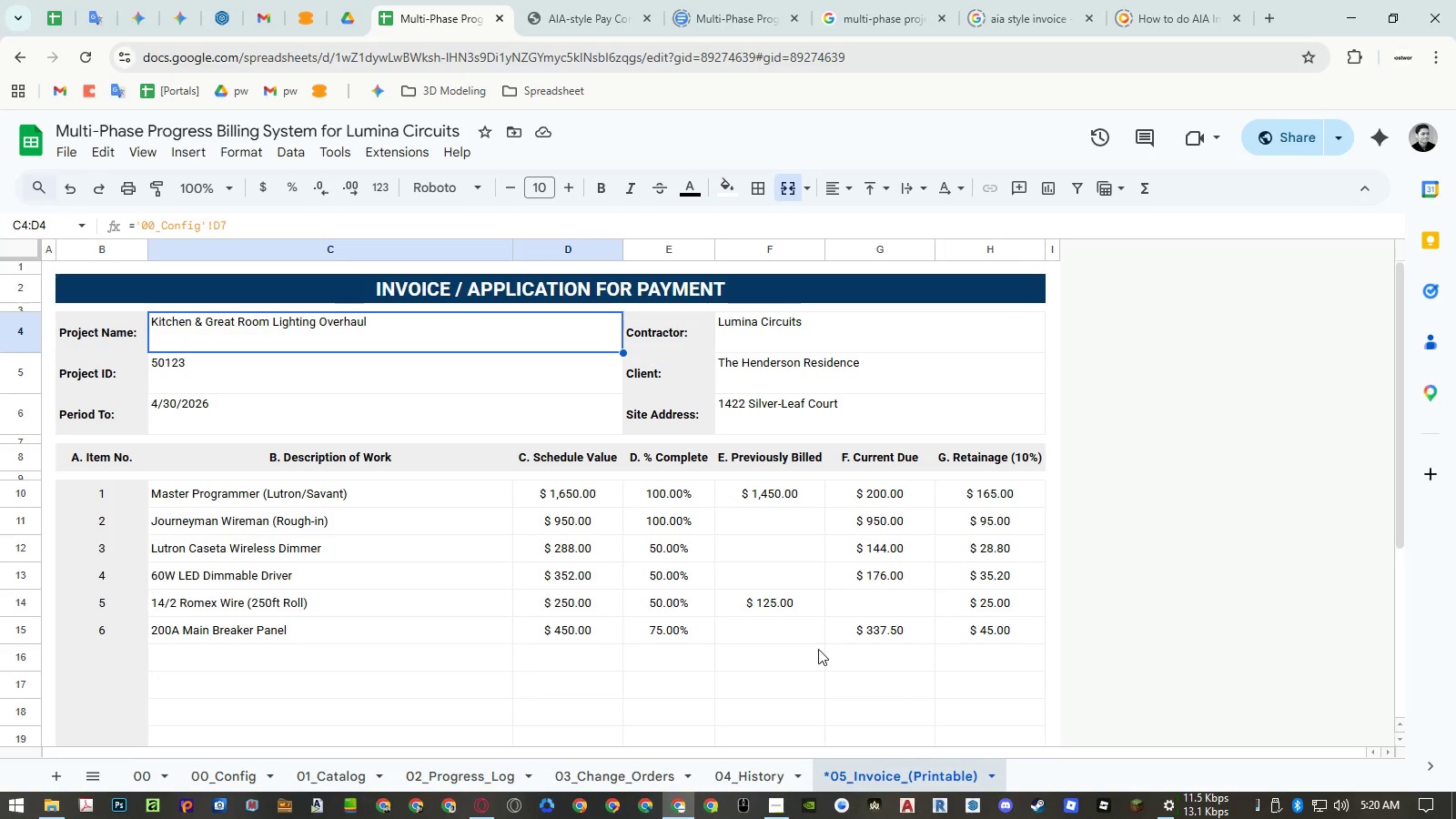 
wait(5.84)
 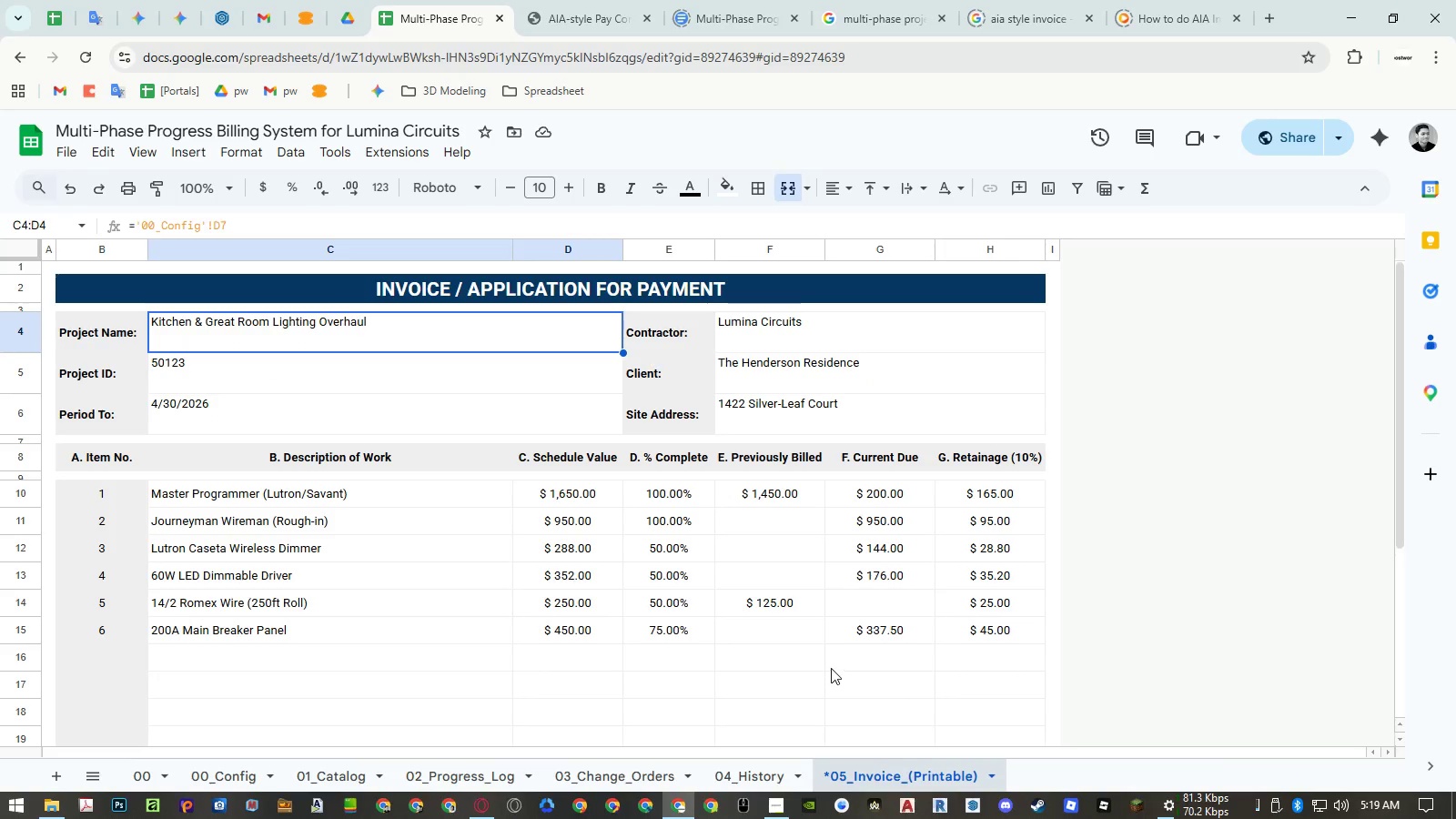 
scroll: coordinate [818, 649], scroll_direction: down, amount: 4.0
 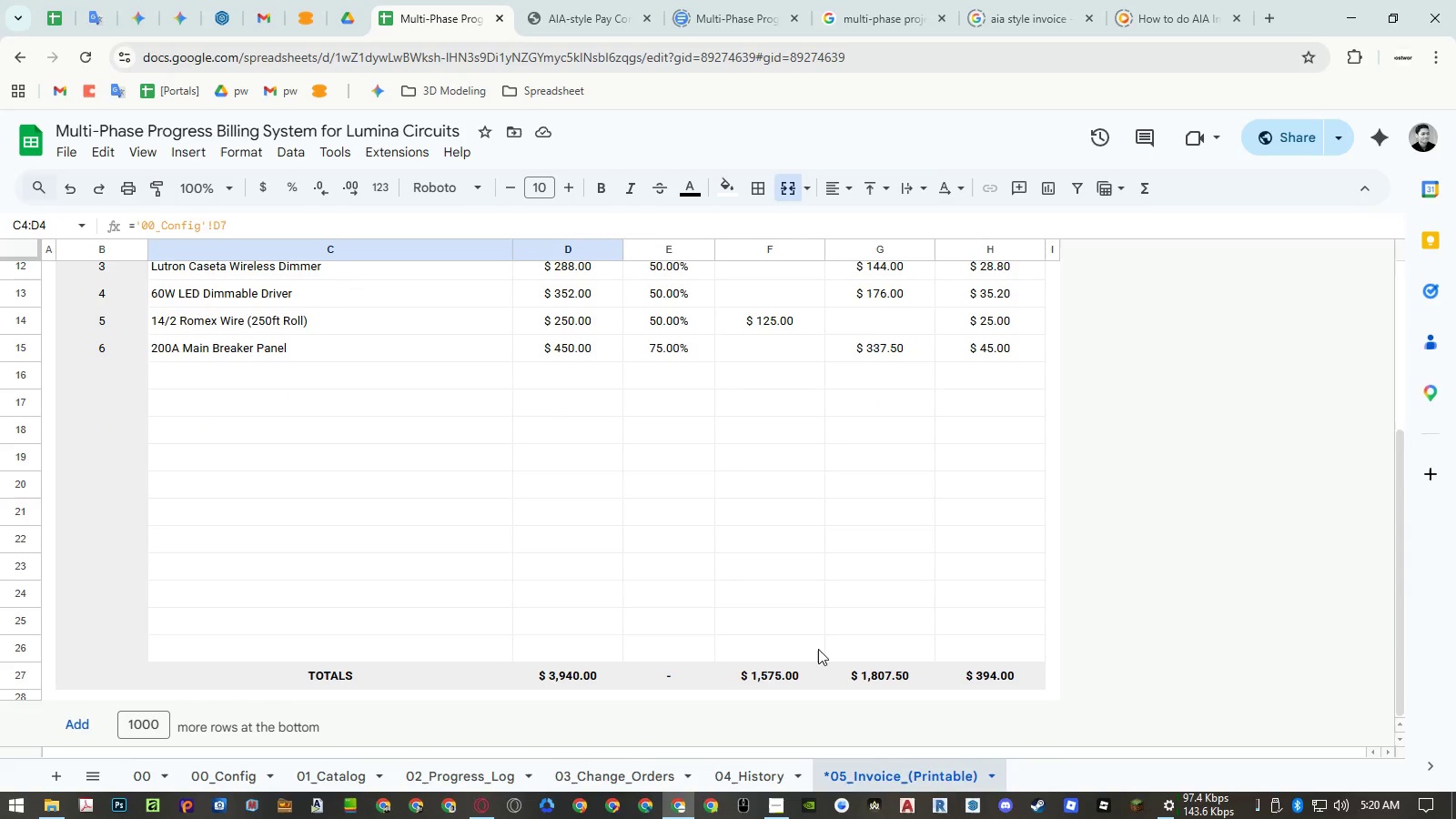 
scroll: coordinate [723, 590], scroll_direction: up, amount: 14.0
 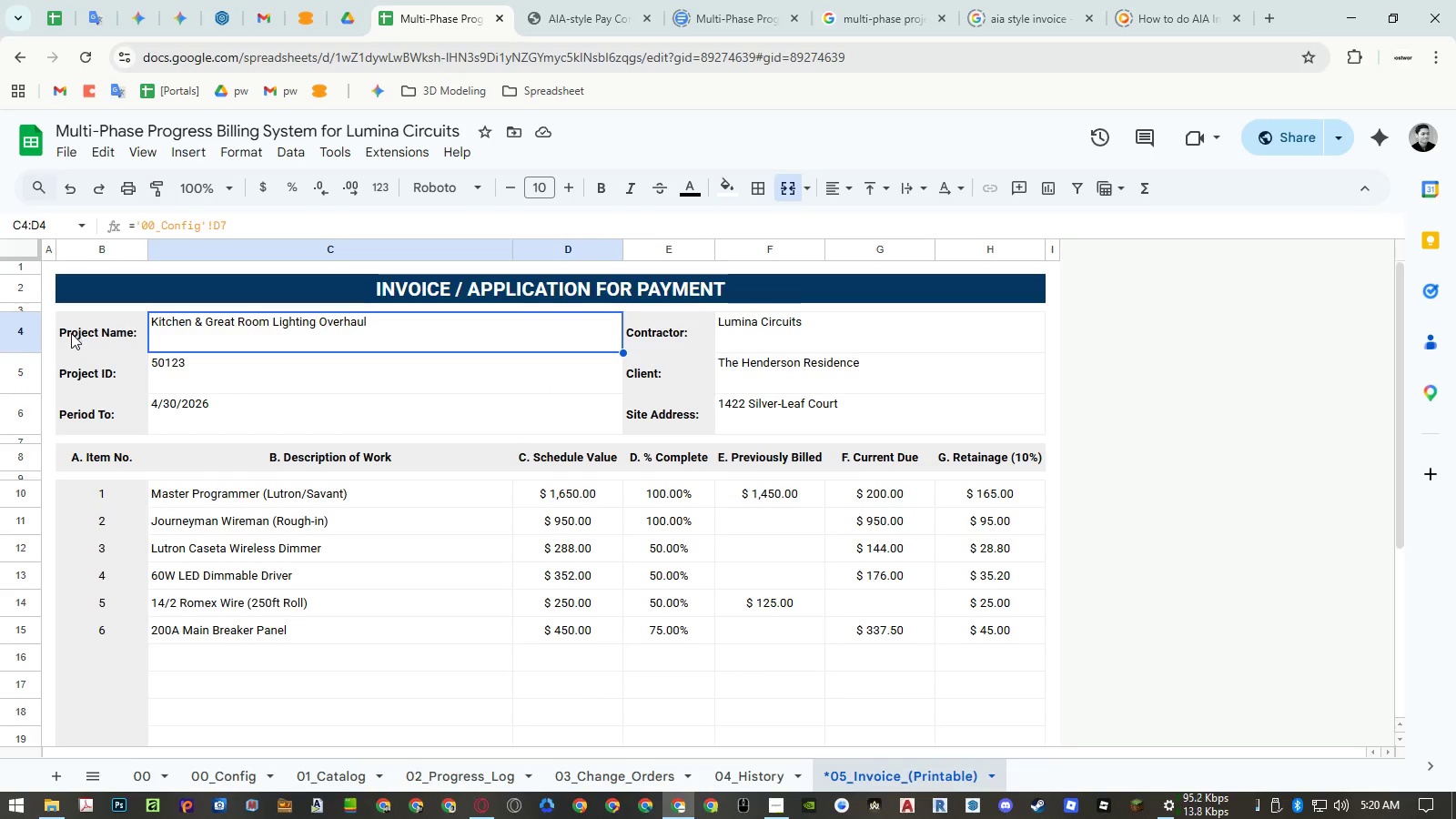 
left_click_drag(start_coordinate=[85, 325], to_coordinate=[803, 403])
 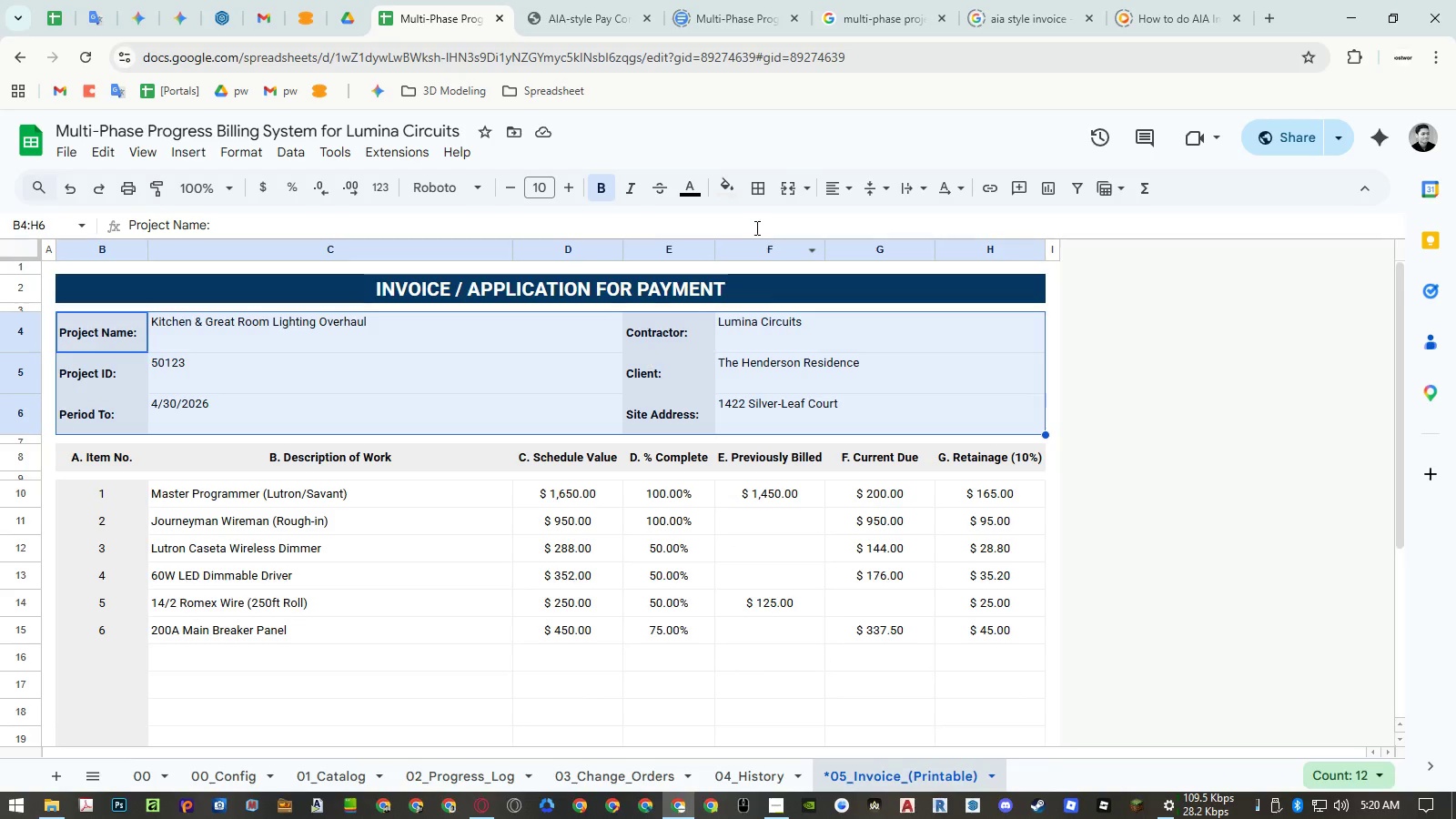 
scroll: coordinate [744, 214], scroll_direction: up, amount: 1.0
 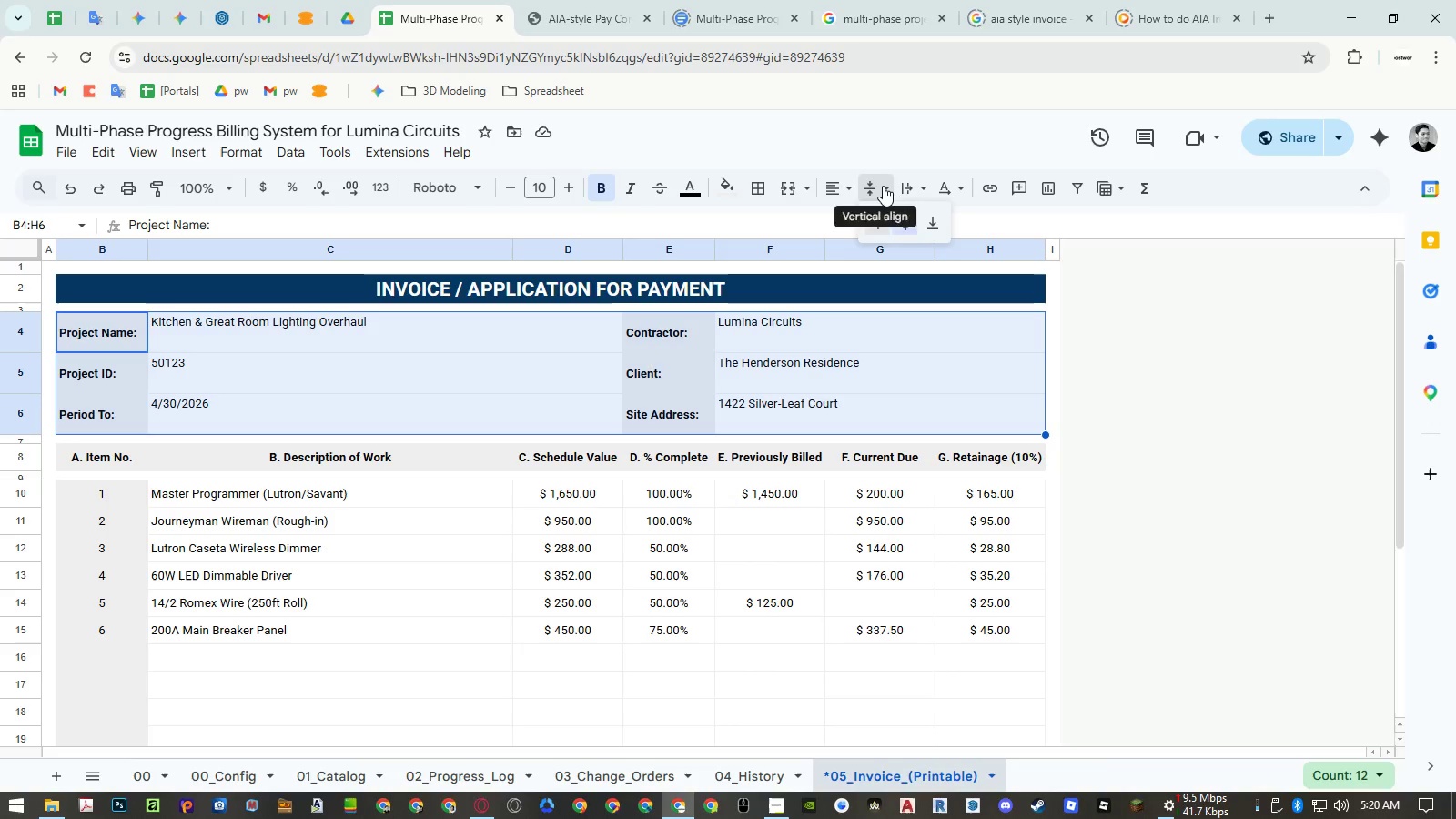 
double_click([874, 216])
 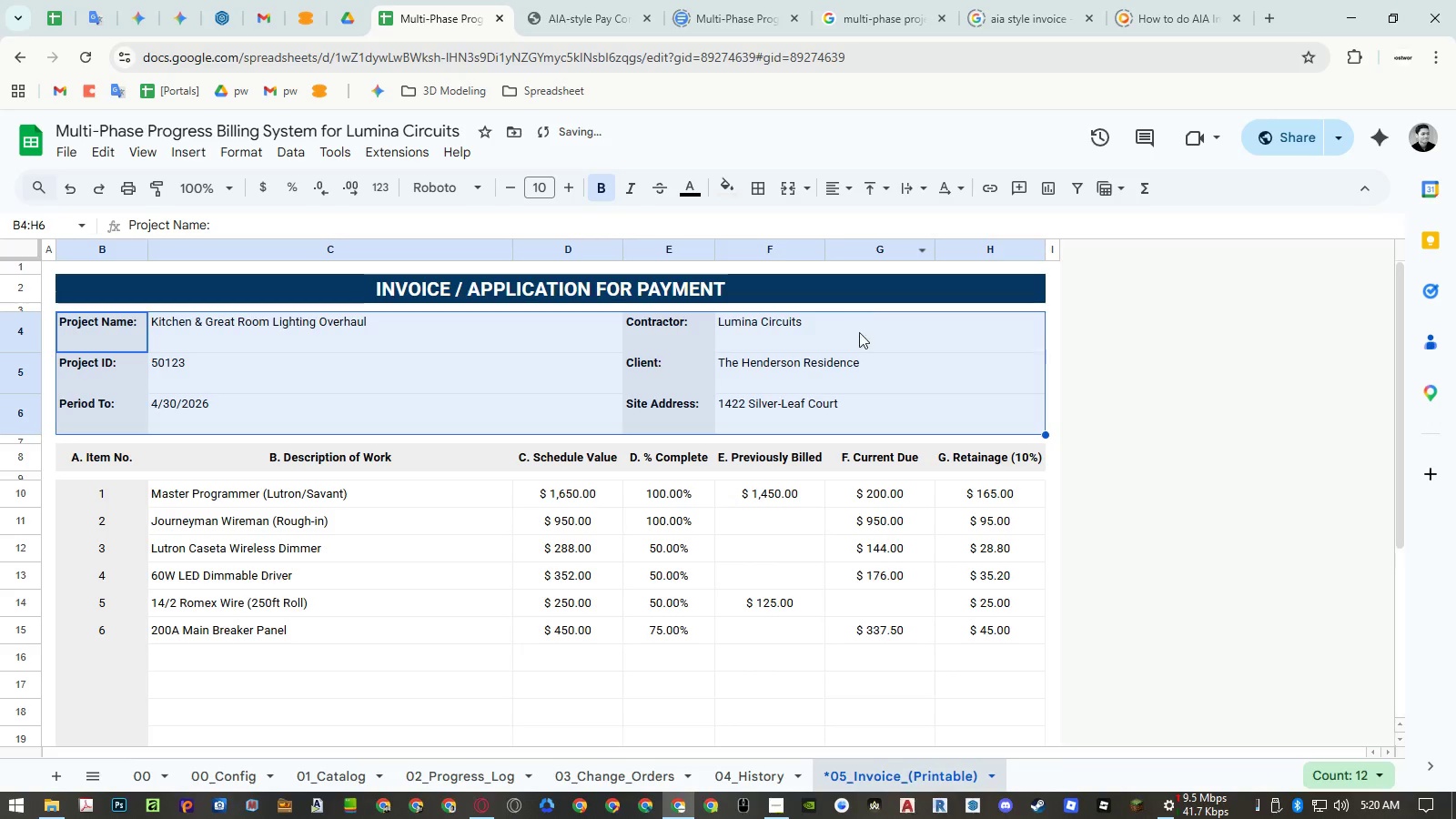 
left_click([854, 345])
 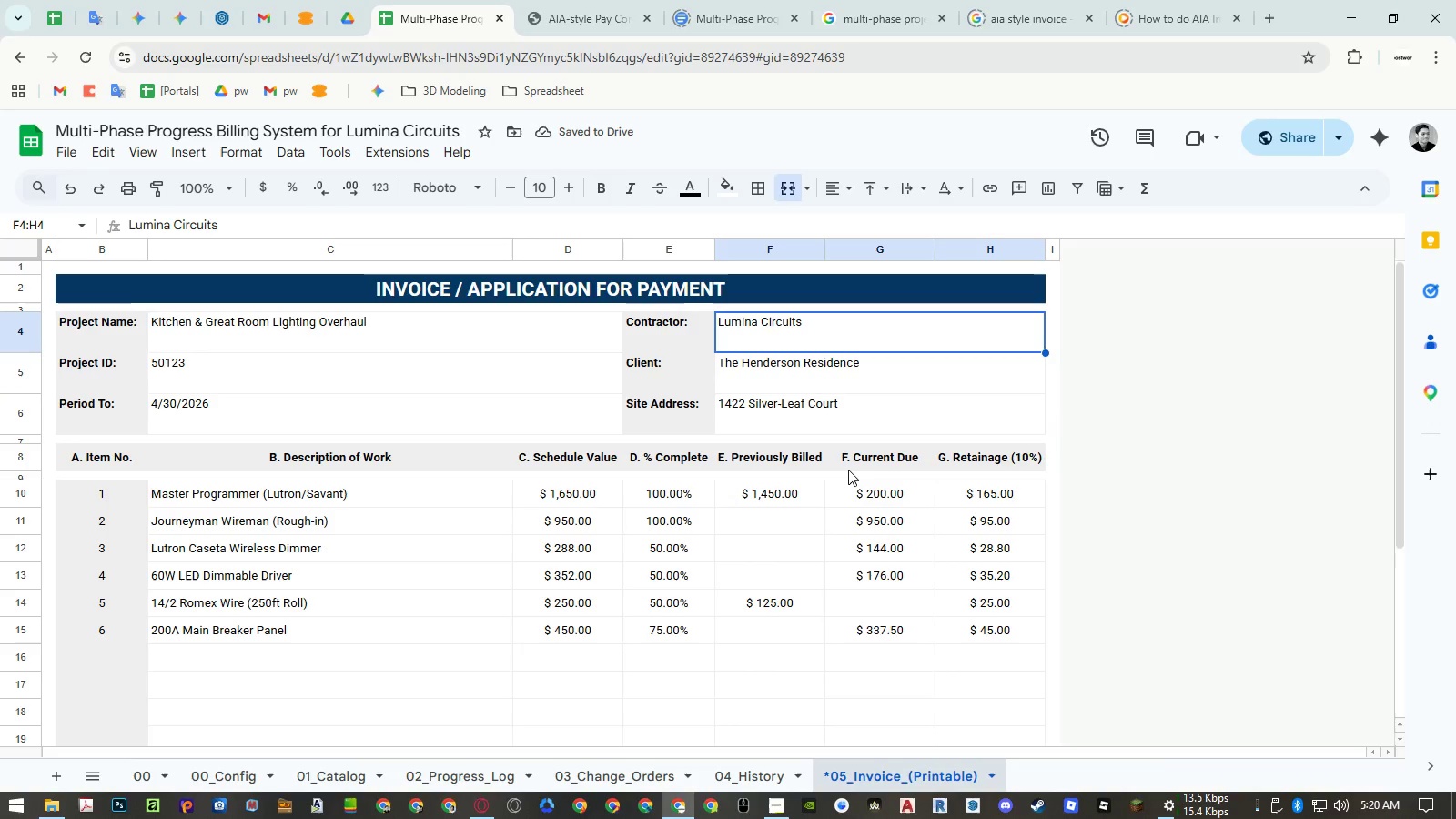 
key(Control+ControlRight)
 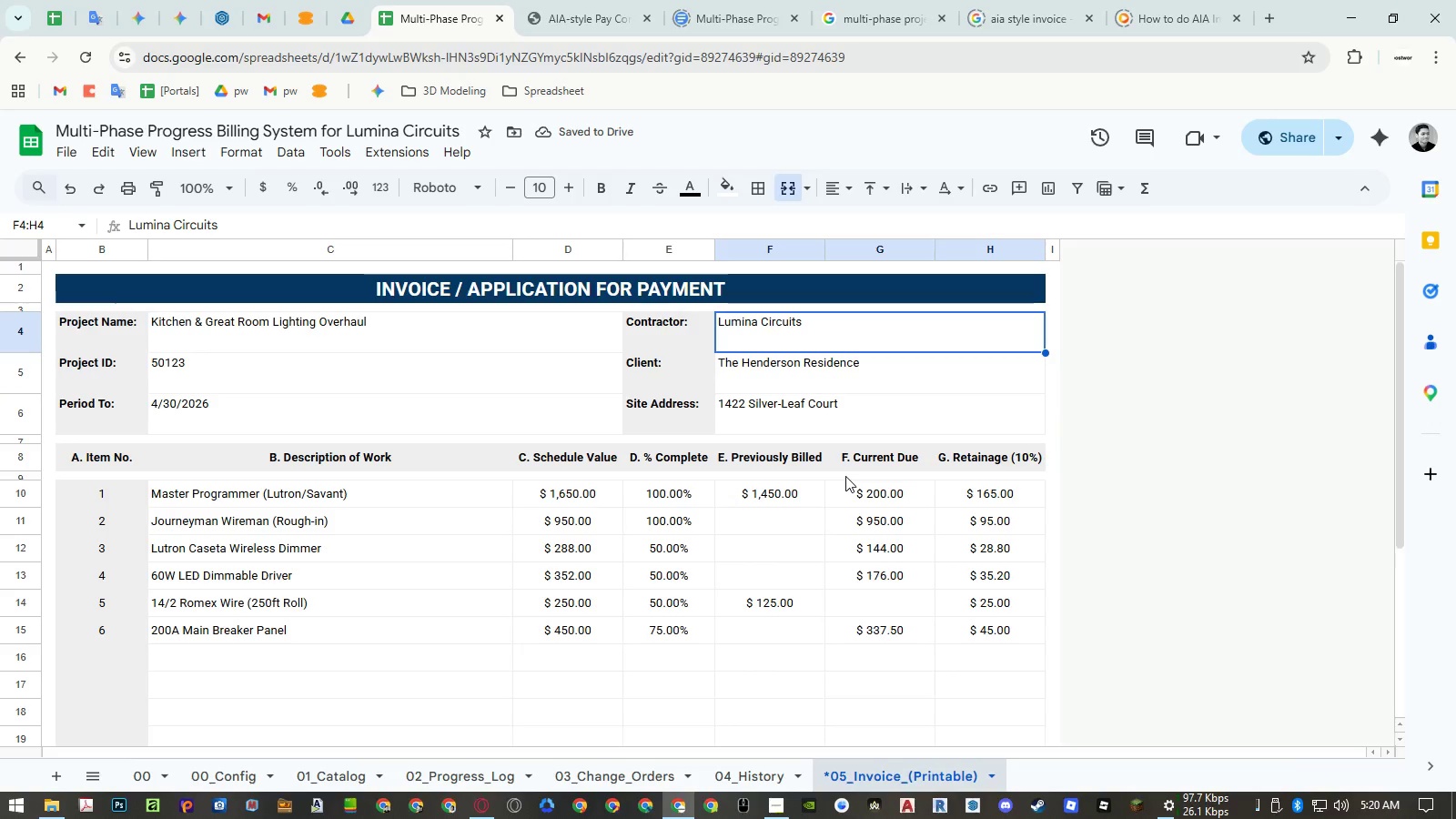 
key(Control+ControlRight)
 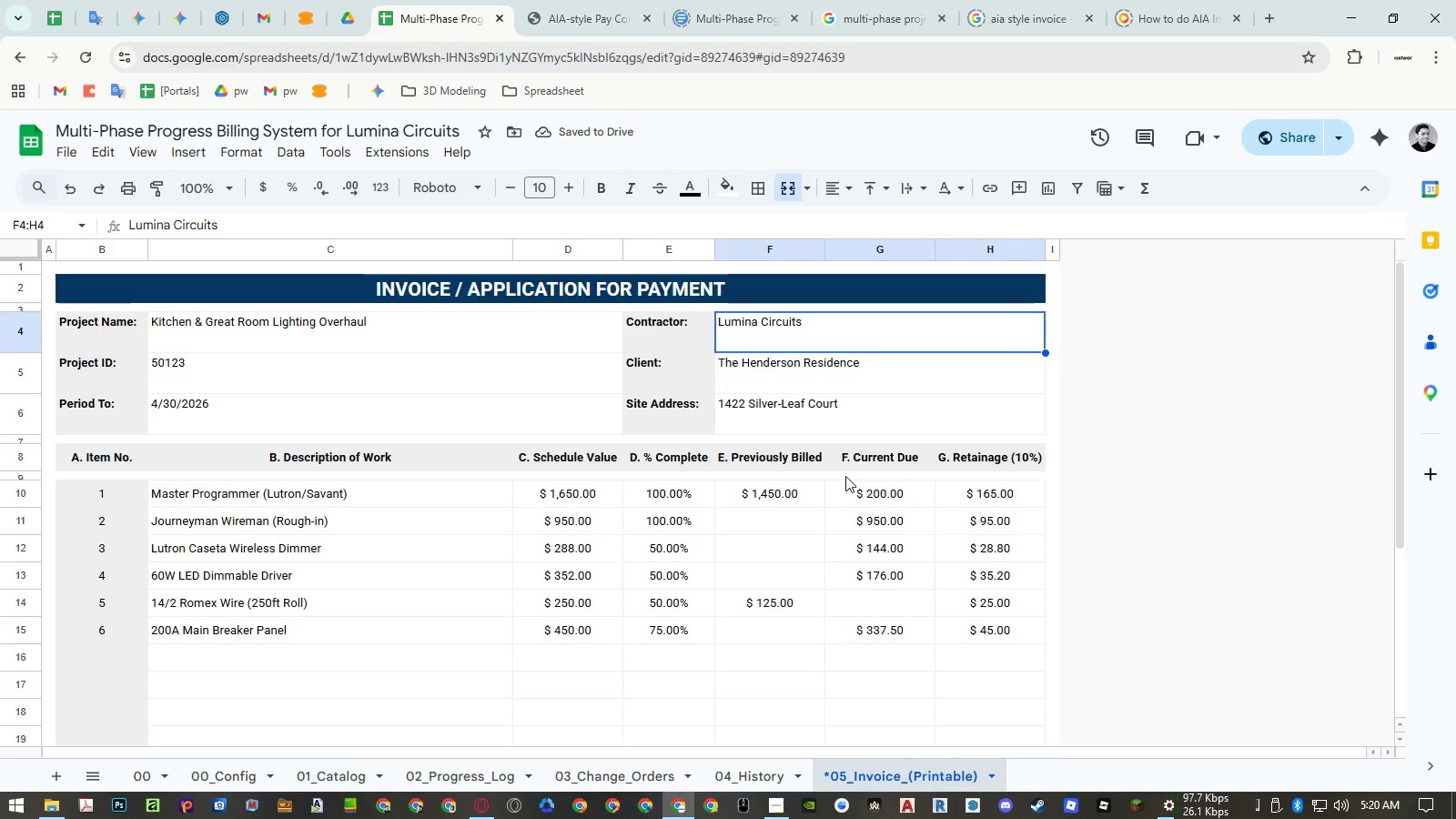 
key(P)
 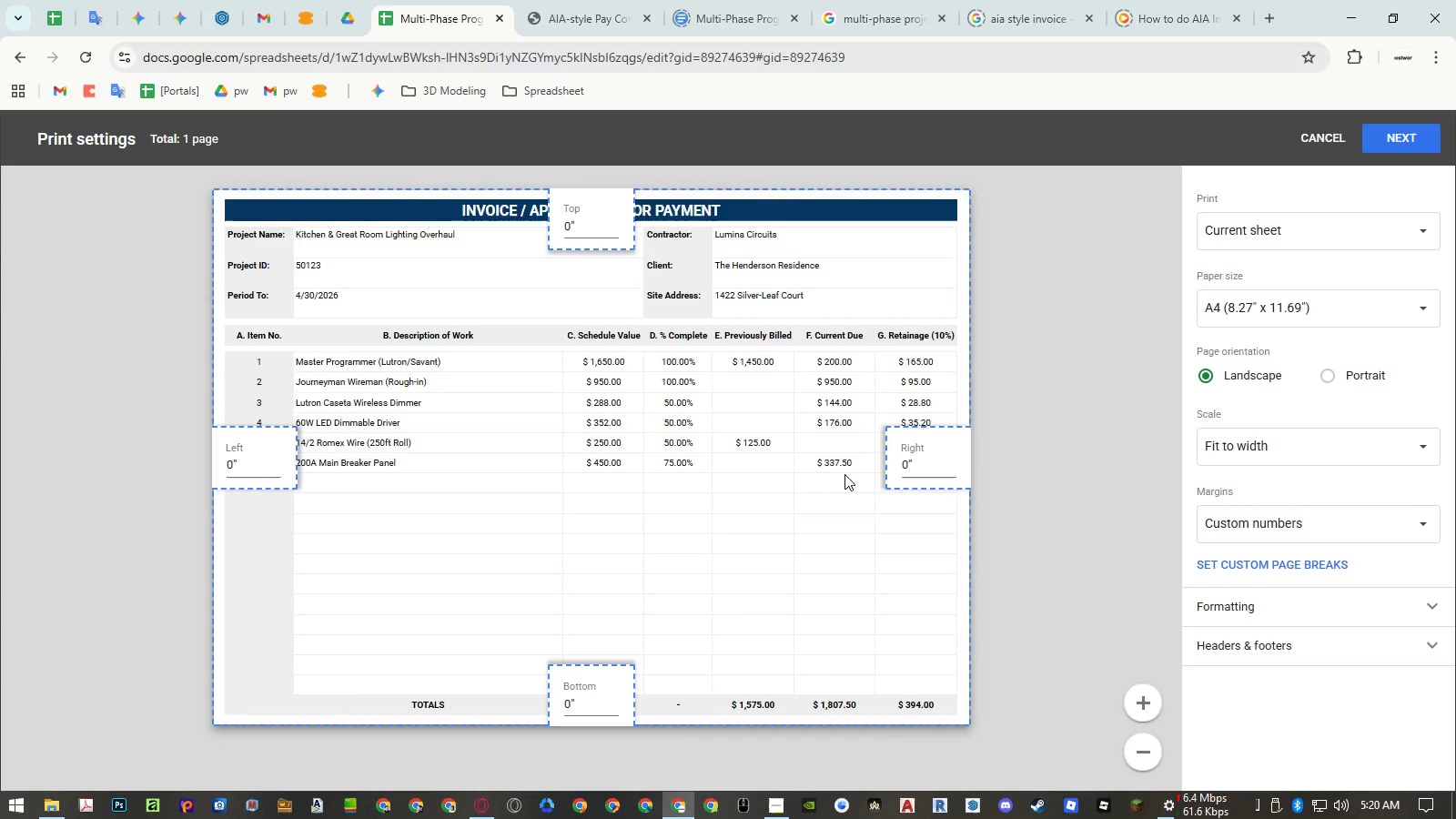 
wait(7.88)
 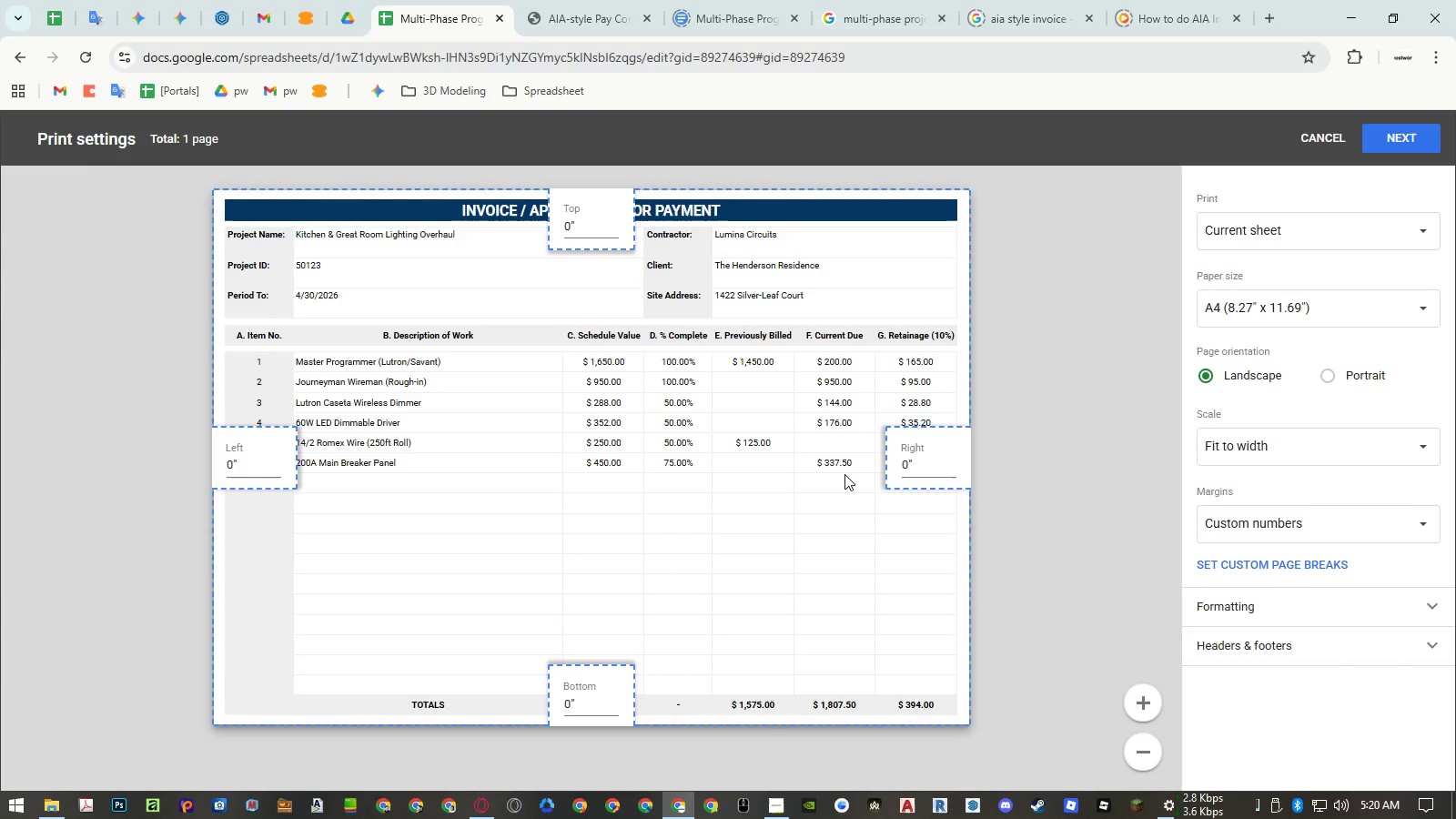 
key(Escape)
 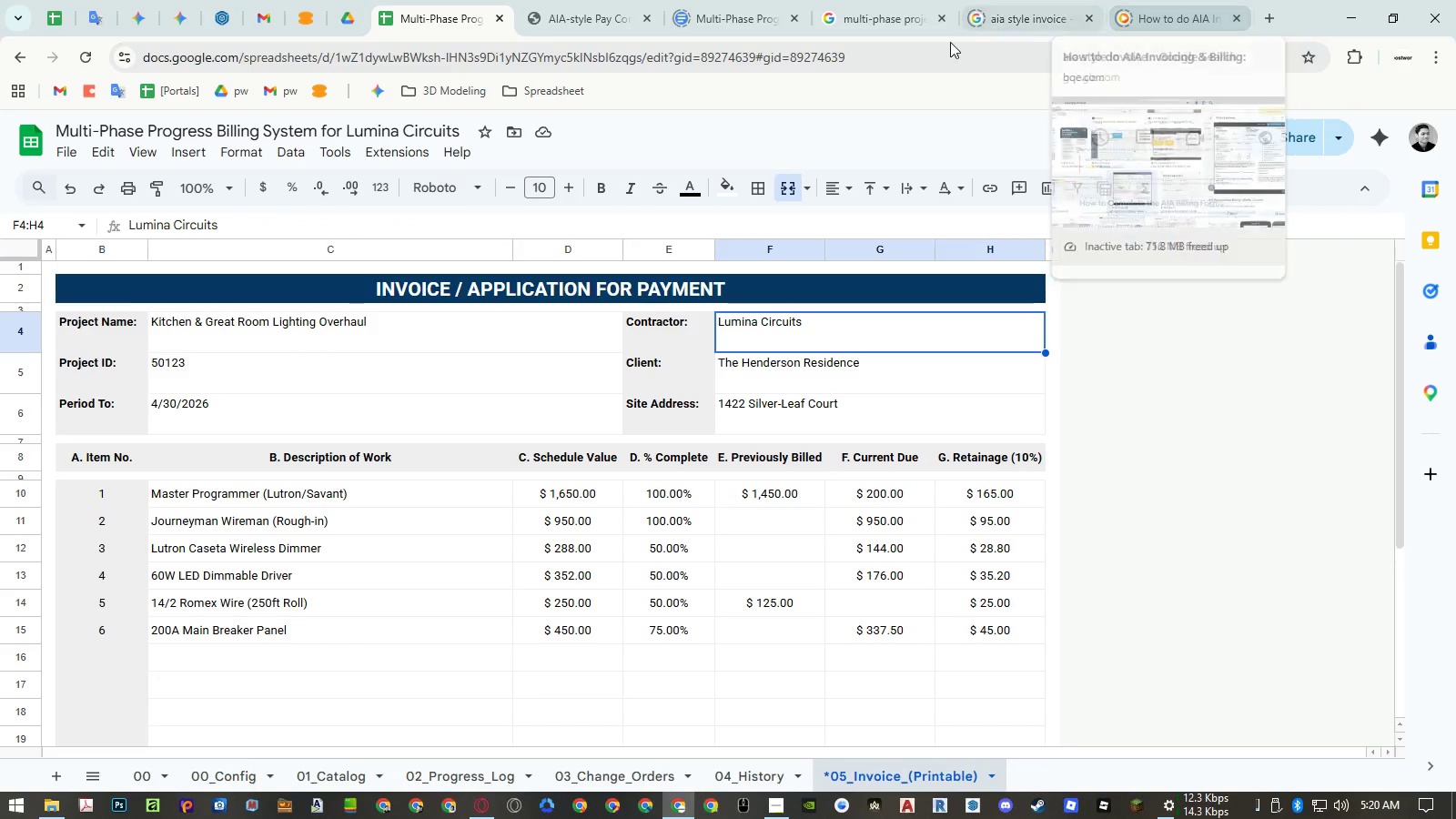 
wait(7.11)
 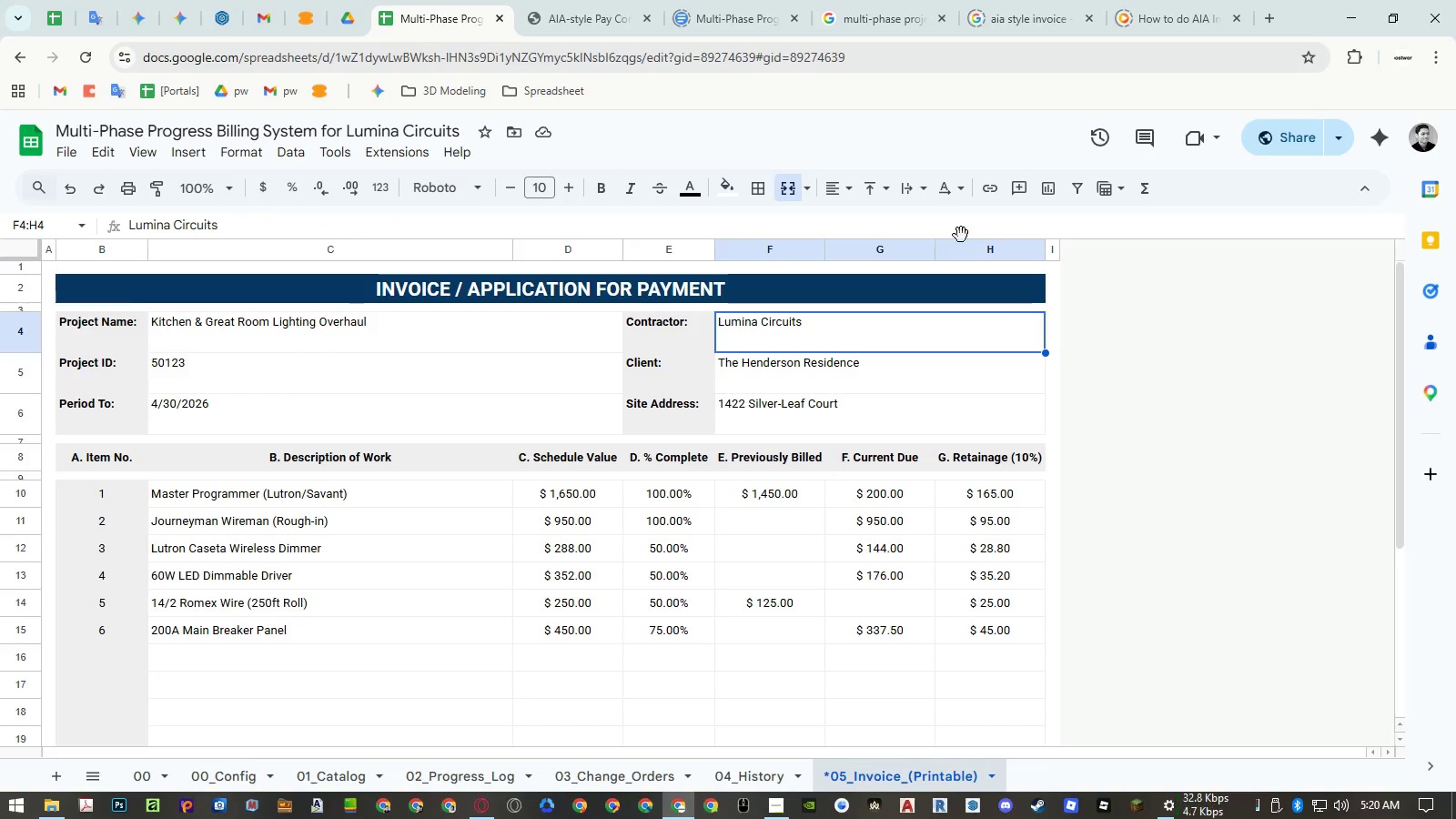 
left_click([580, 25])
 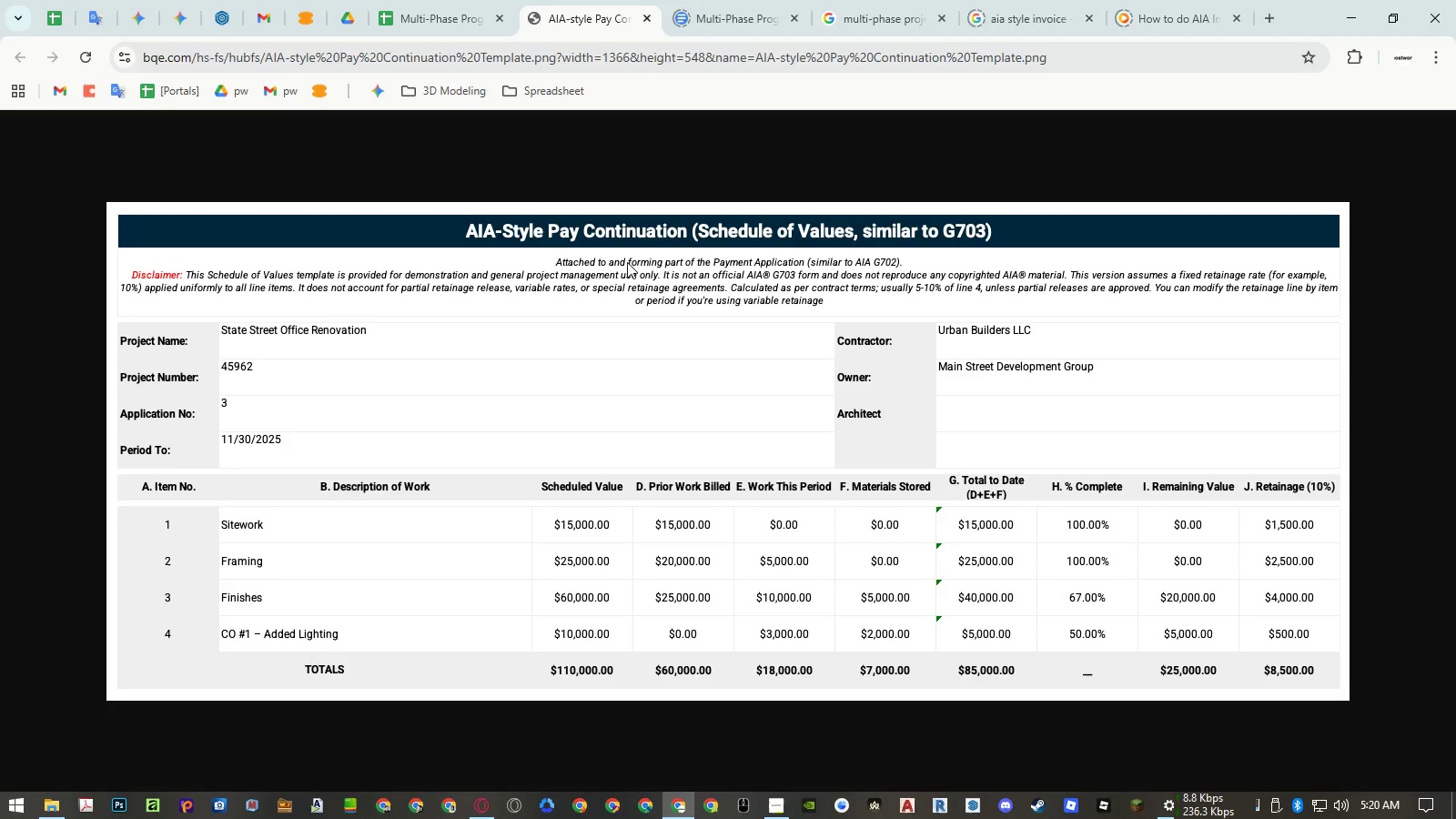 
mouse_move([610, 44])
 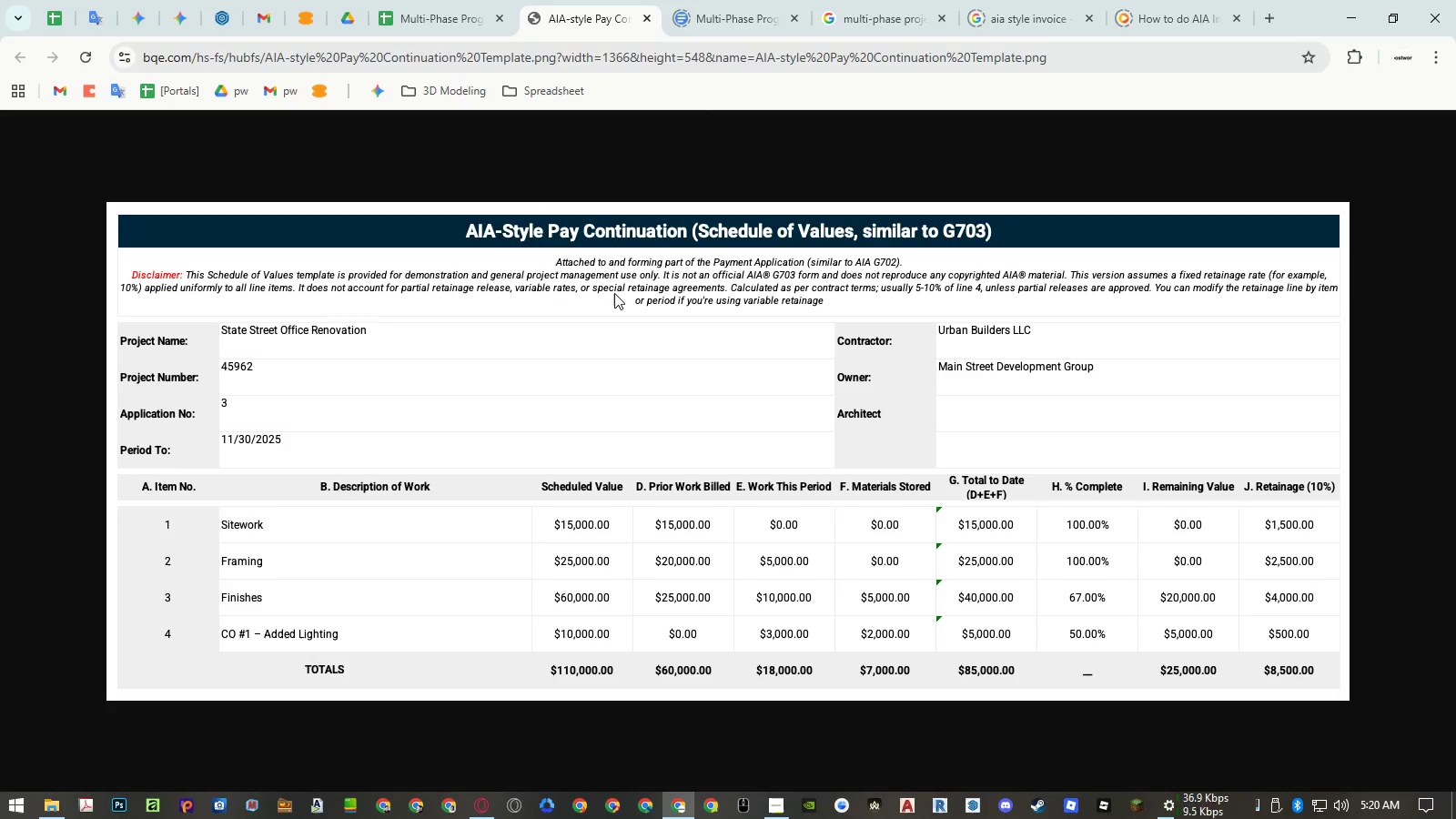 
right_click([615, 293])
 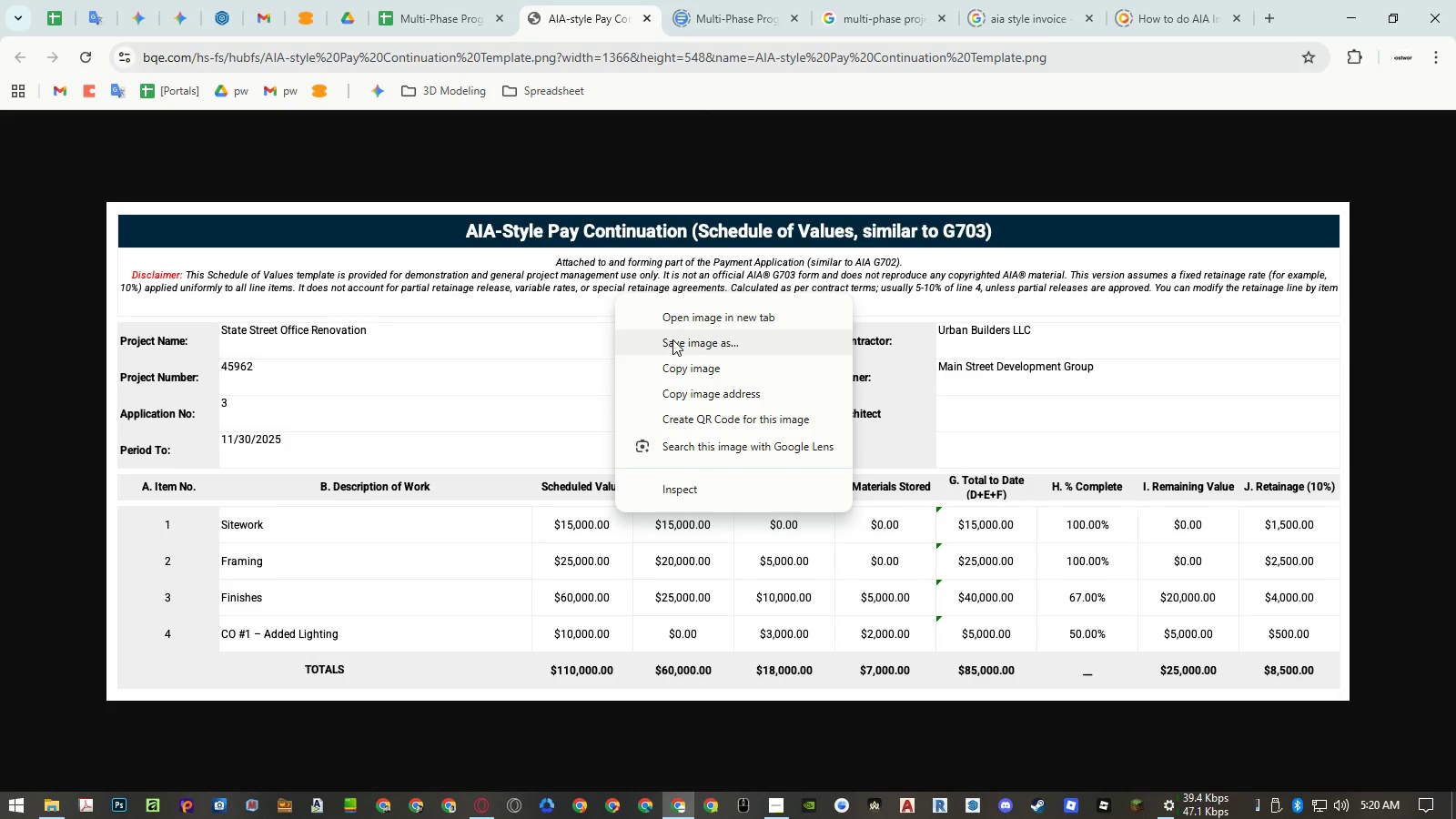 
left_click([672, 339])
 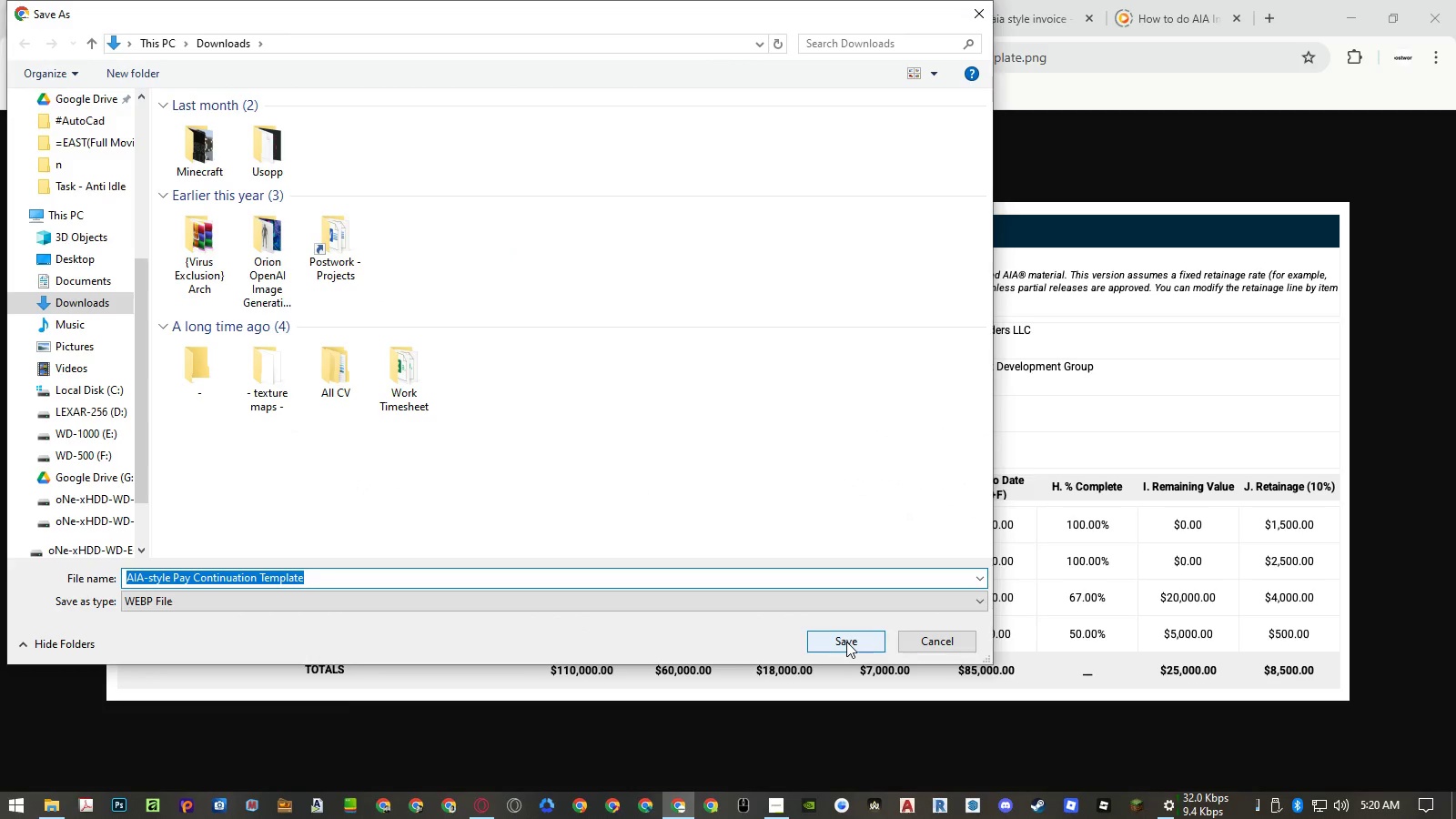 
left_click([846, 642])
 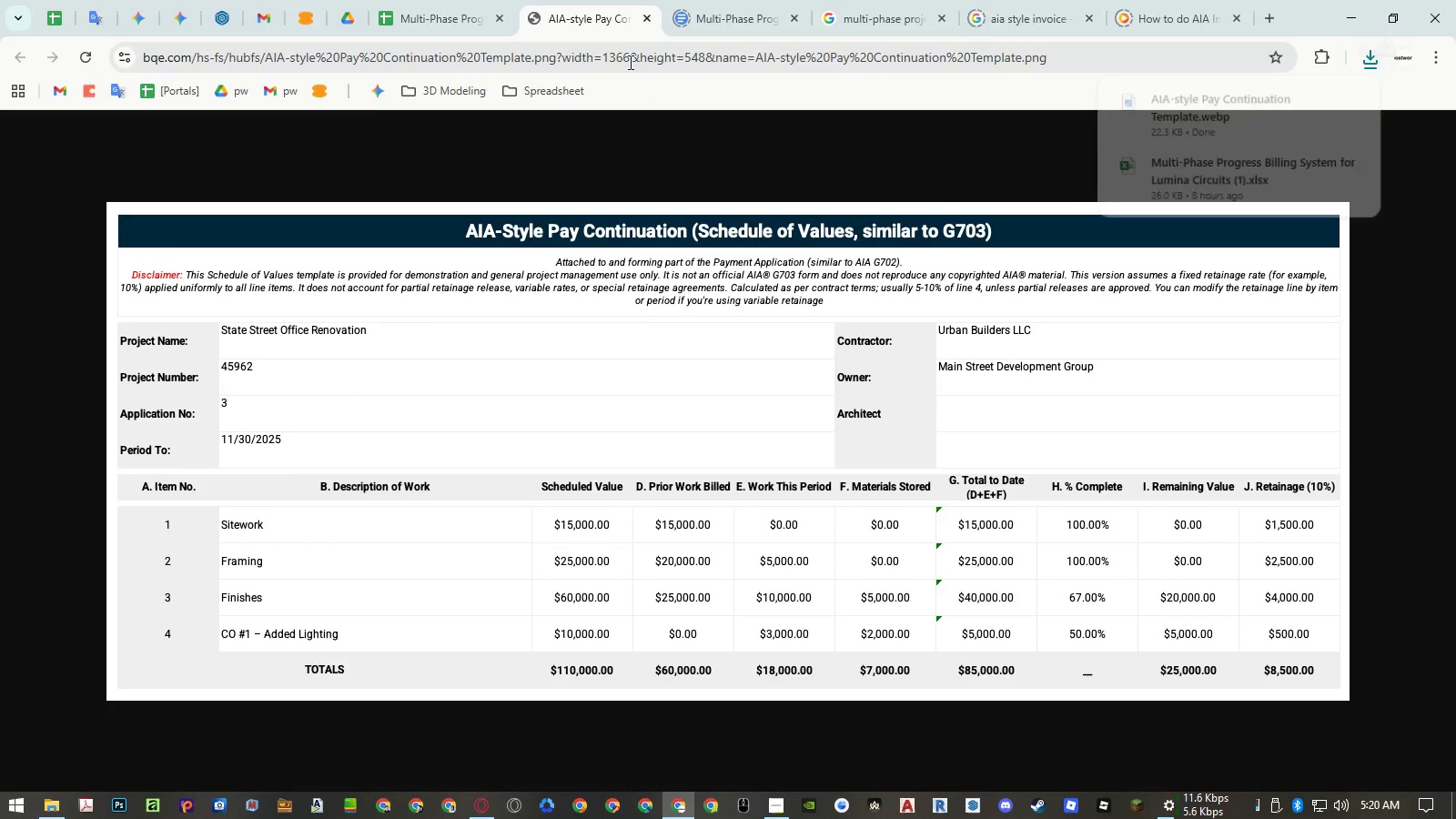 
middle_click([612, 17])
 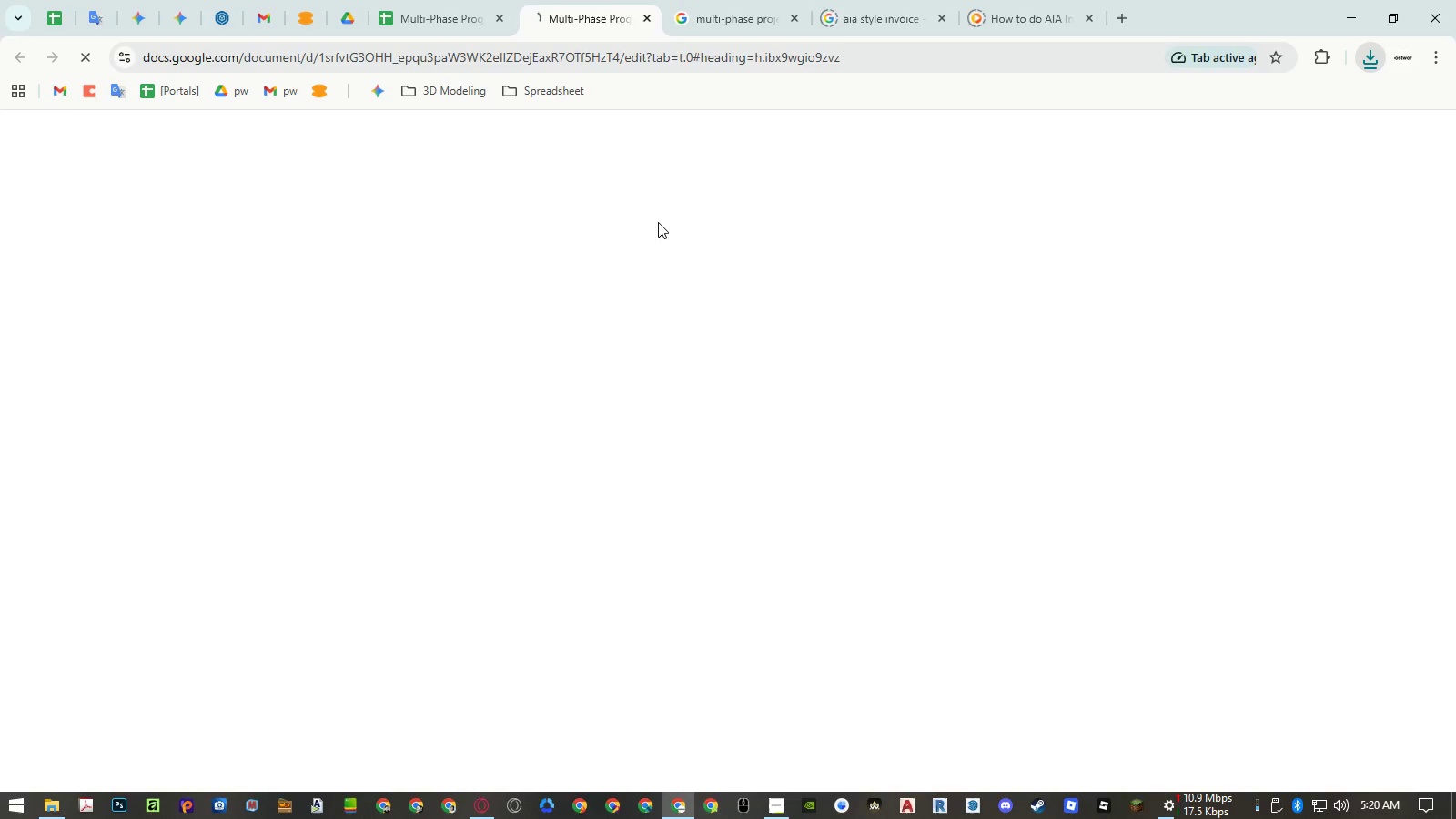 
mouse_move([672, 285])
 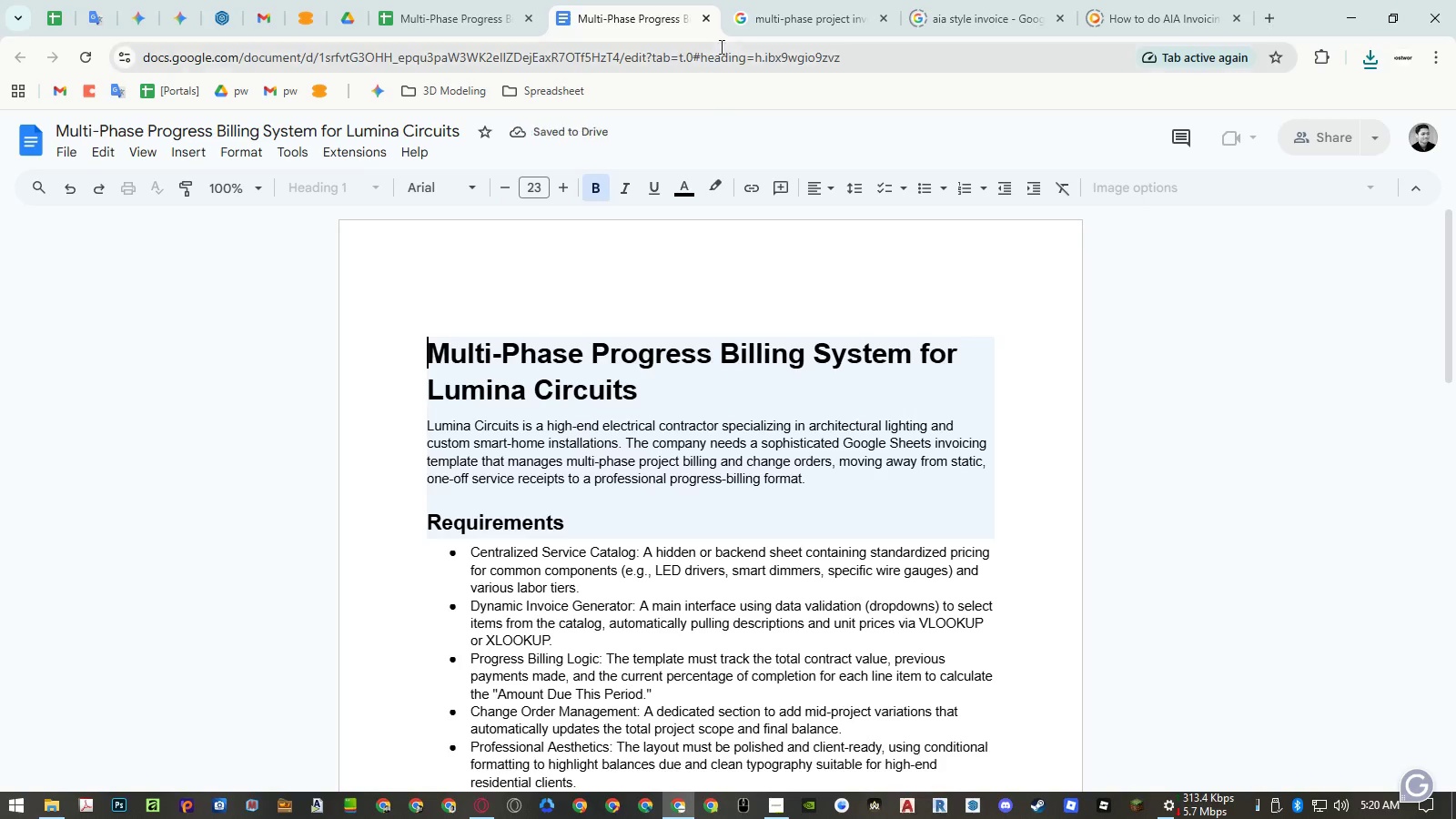 
left_click([777, 19])
 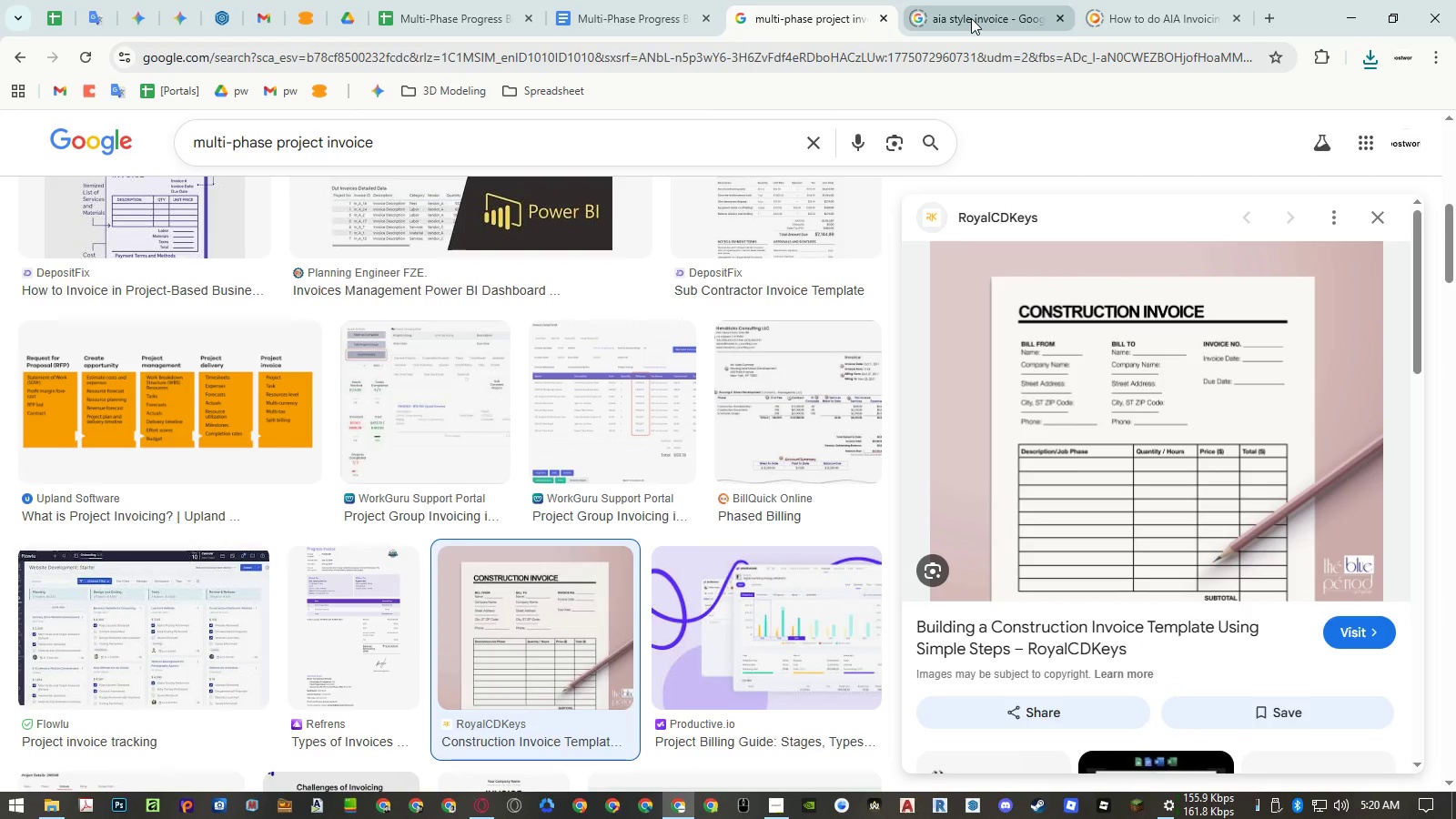 
left_click([971, 18])
 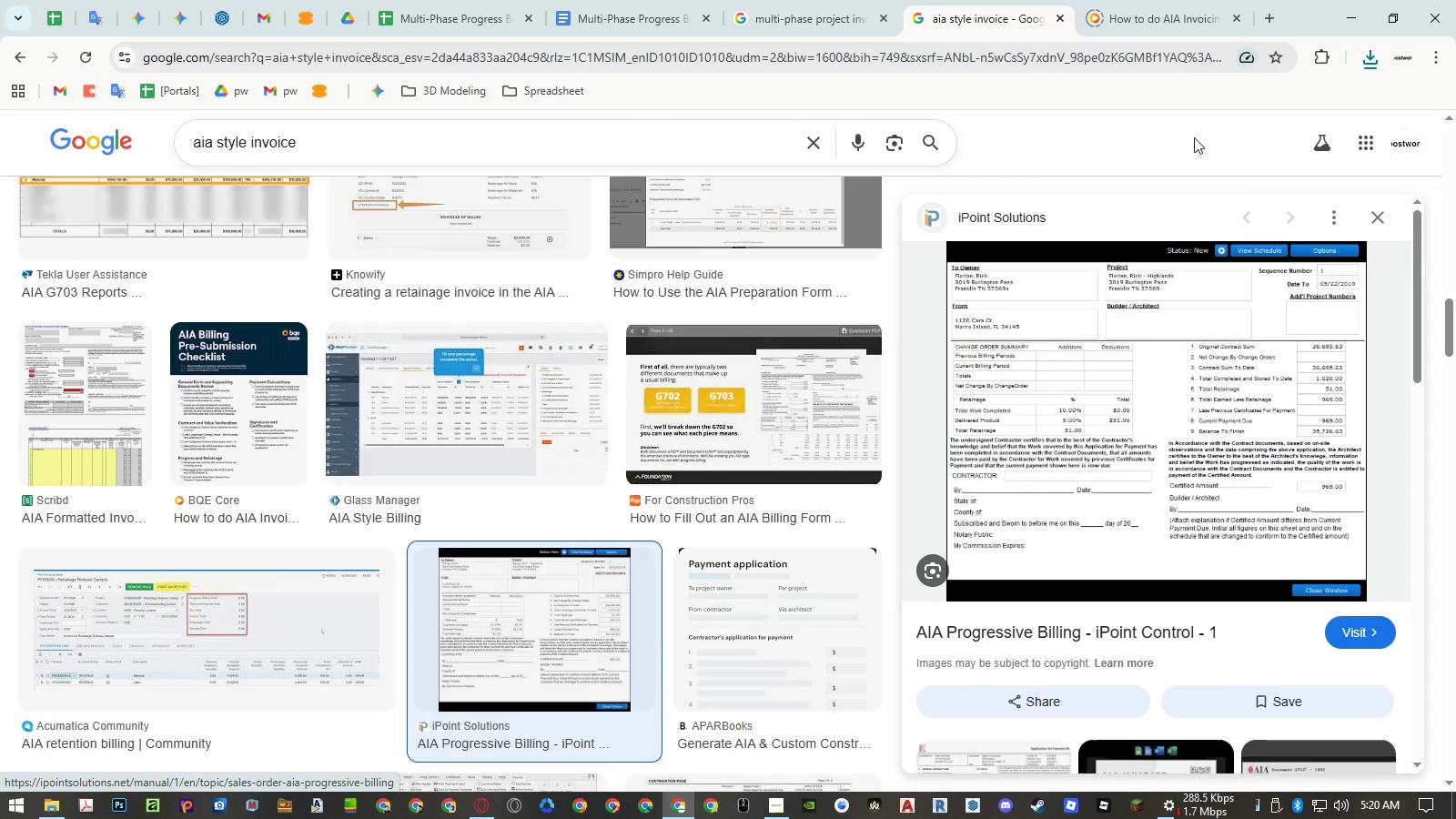 
left_click([1370, 216])
 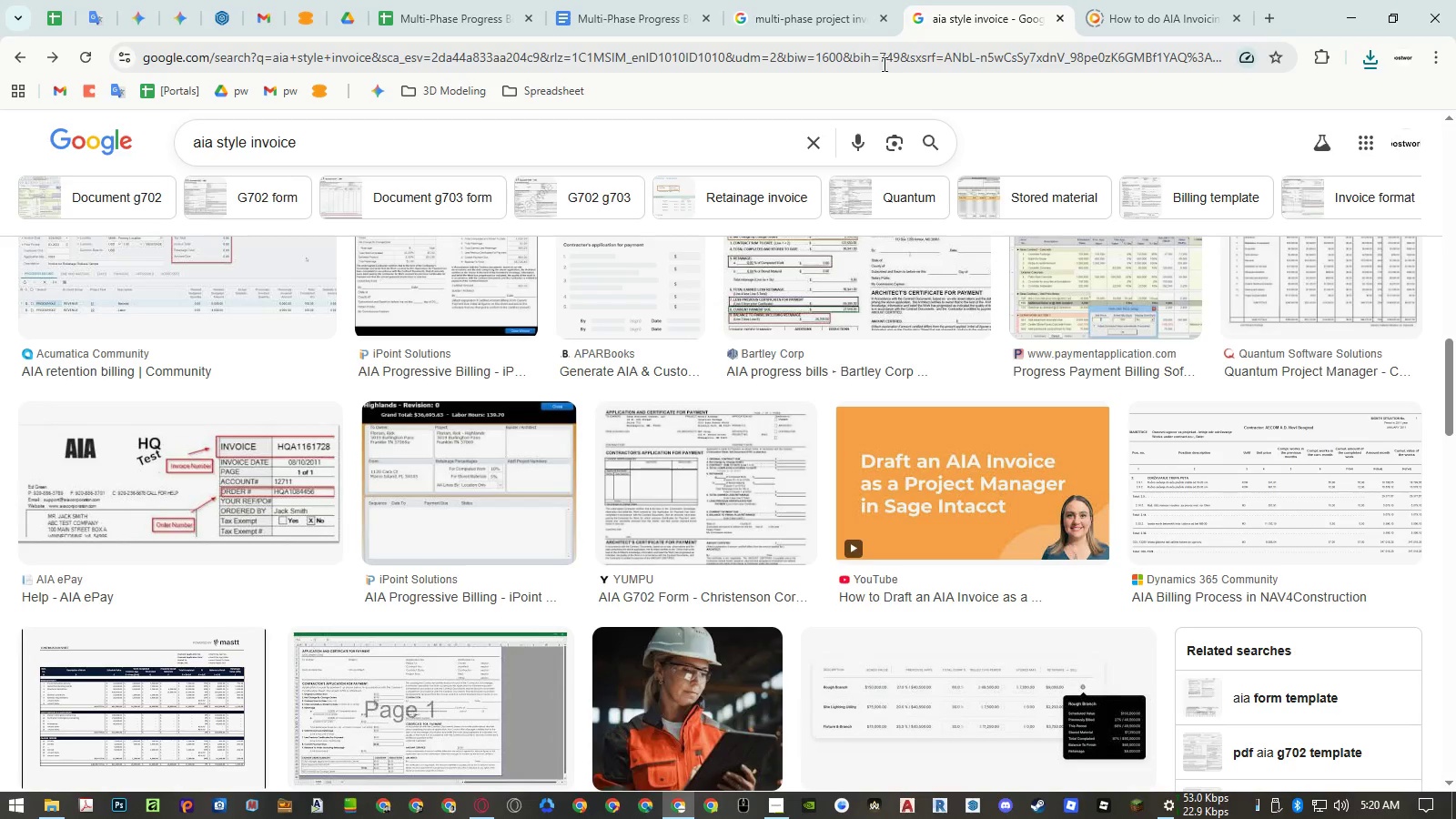 
left_click([820, 29])
 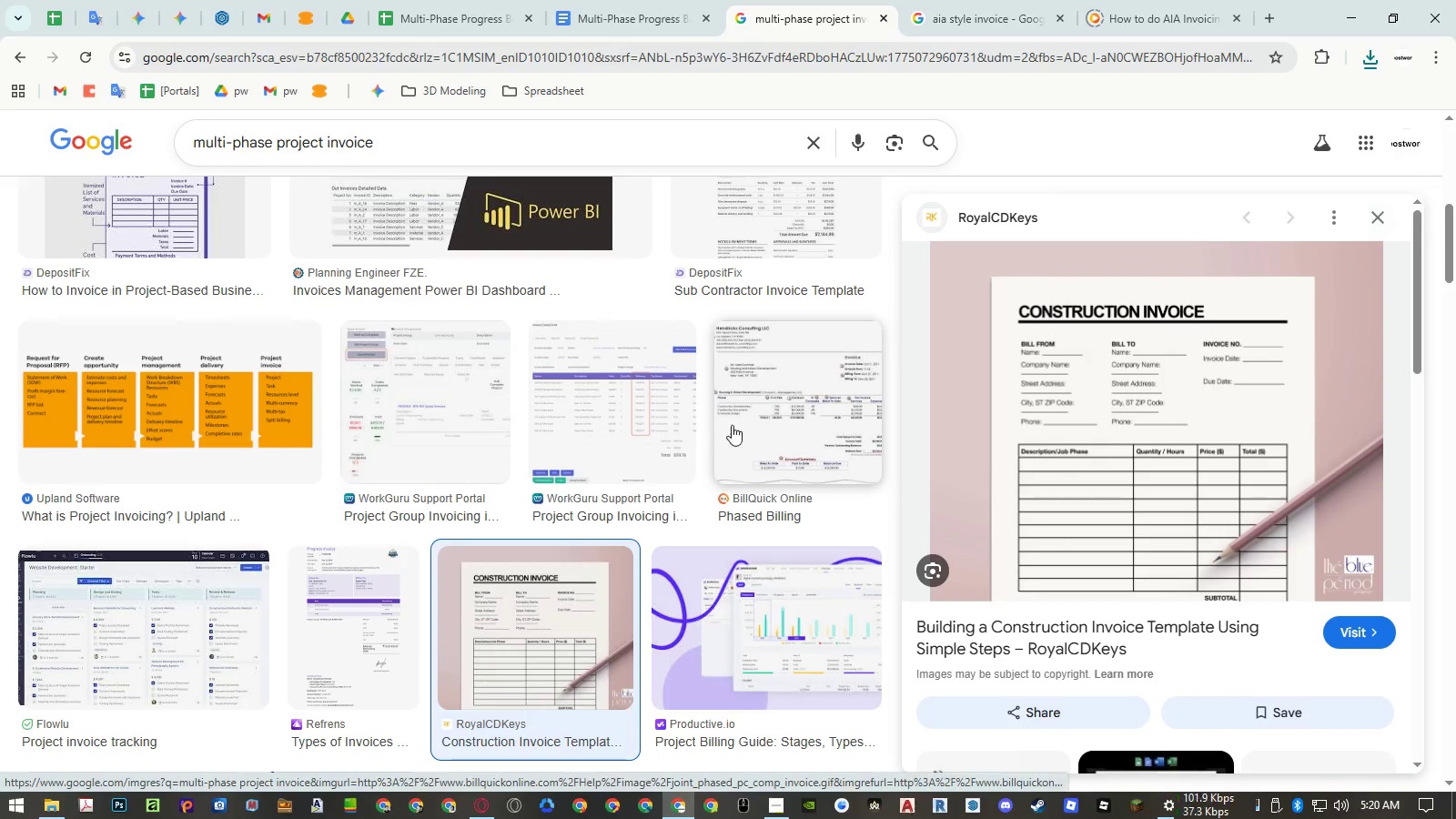 
scroll: coordinate [749, 587], scroll_direction: up, amount: 6.0
 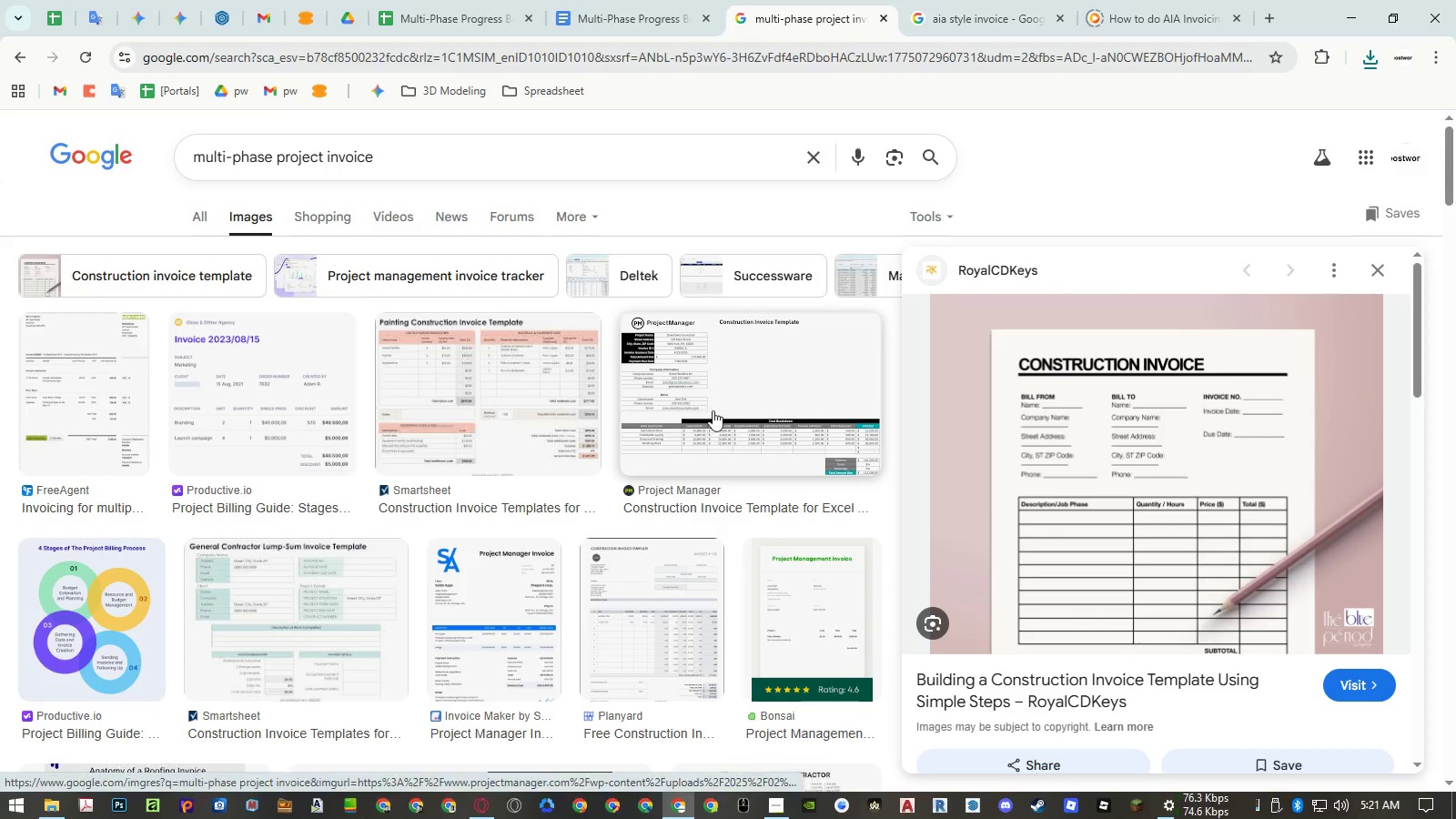 
left_click([711, 403])
 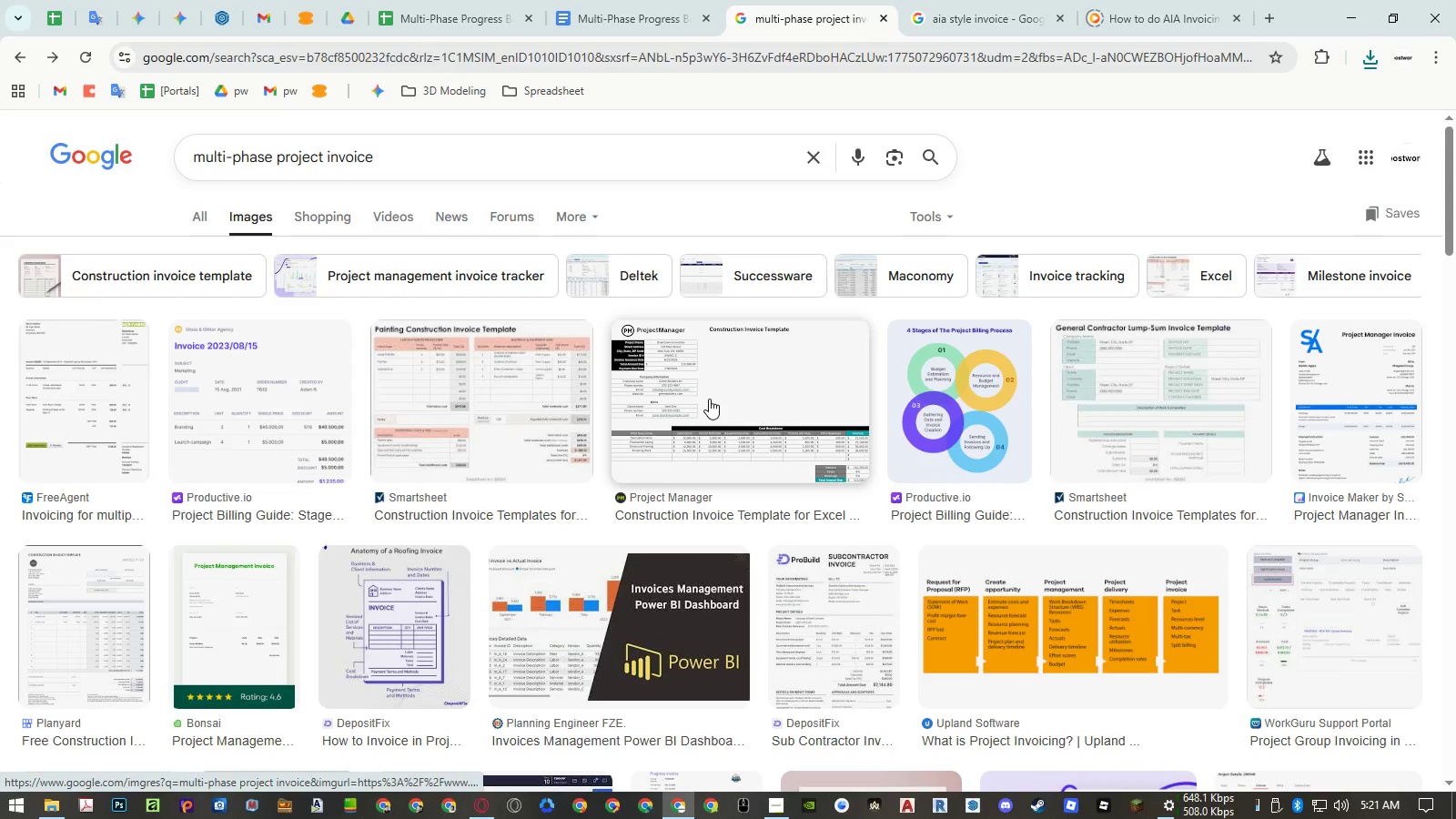 
left_click([709, 399])
 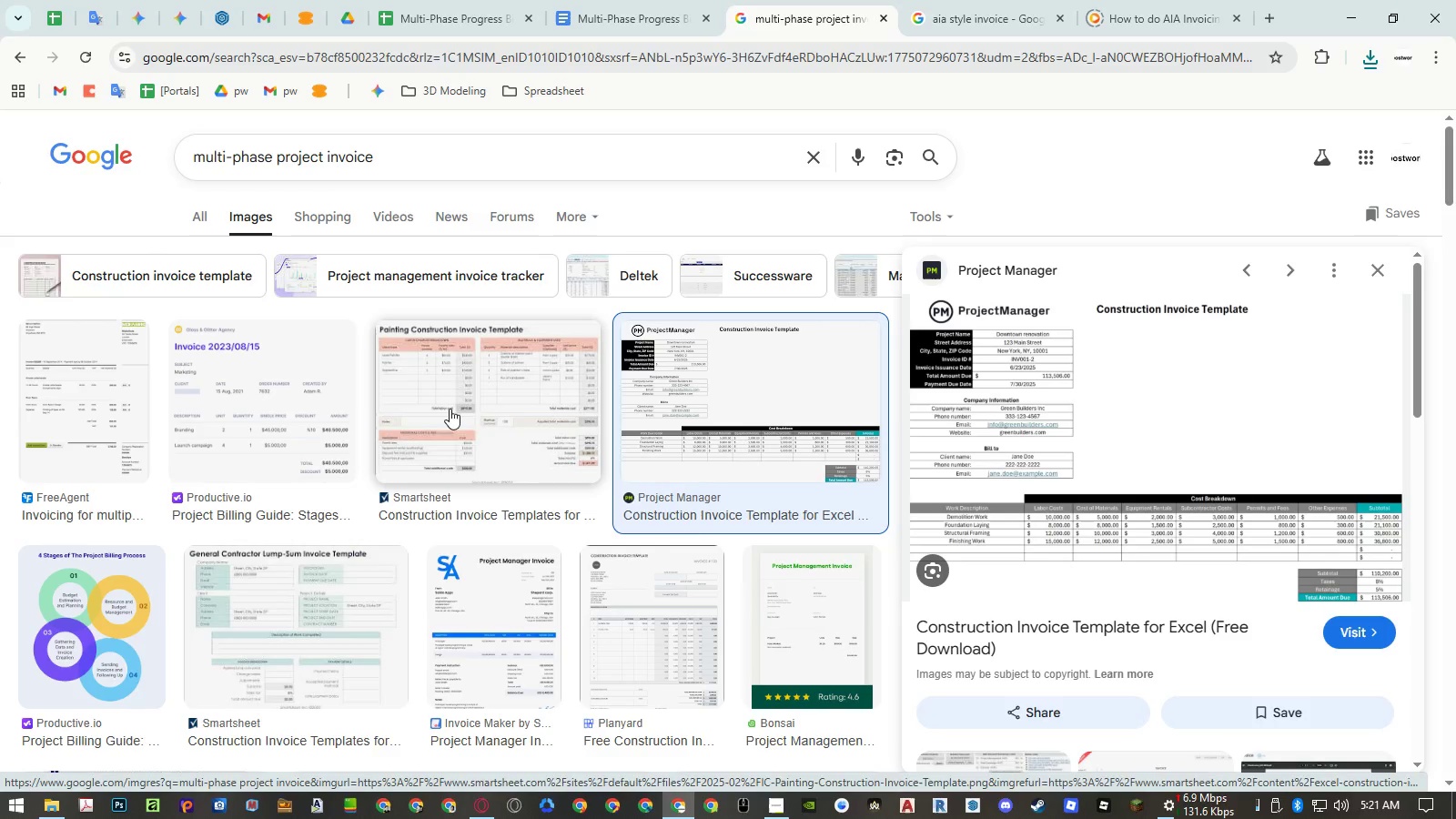 
left_click([250, 410])
 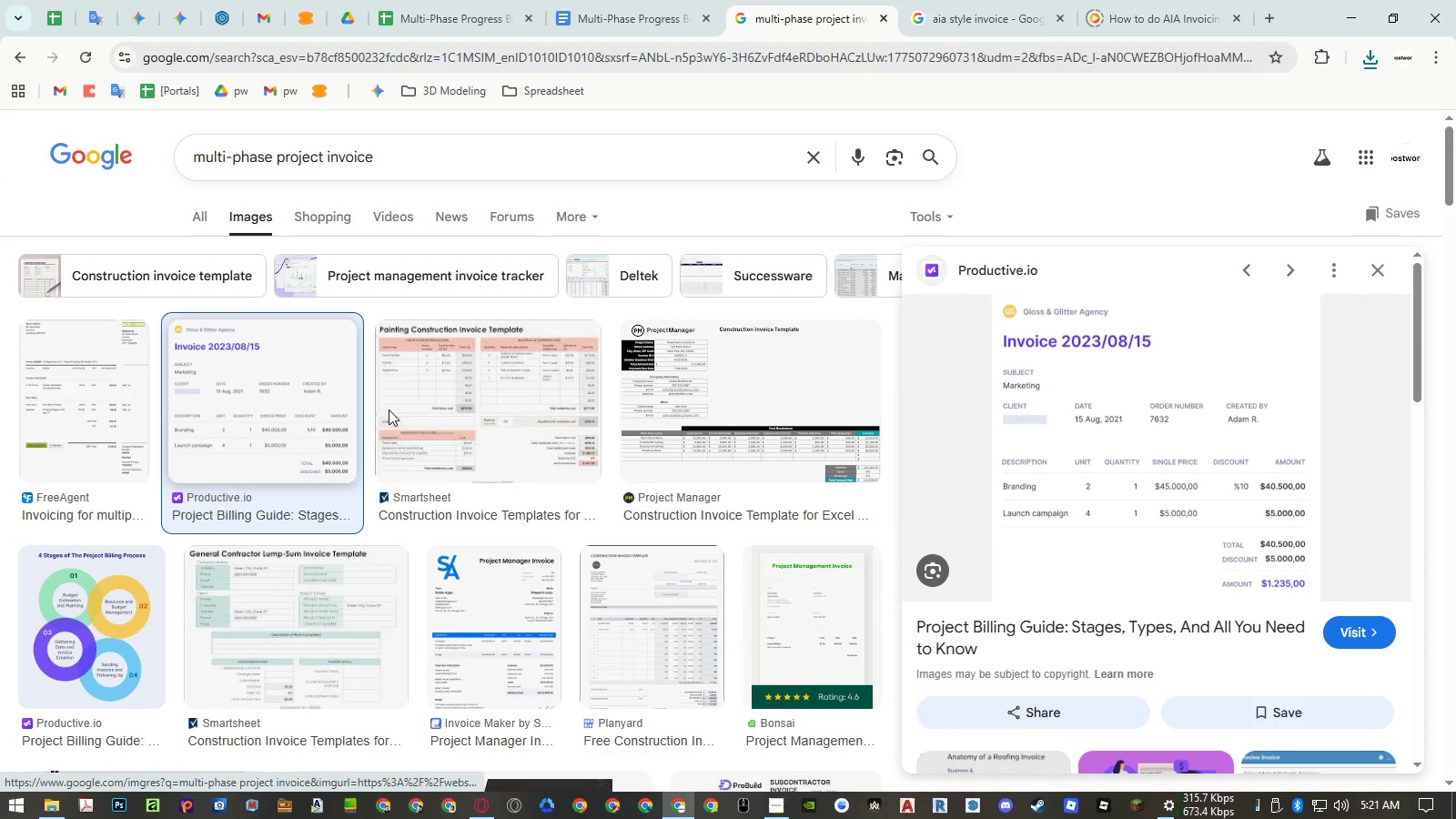 
left_click([460, 407])
 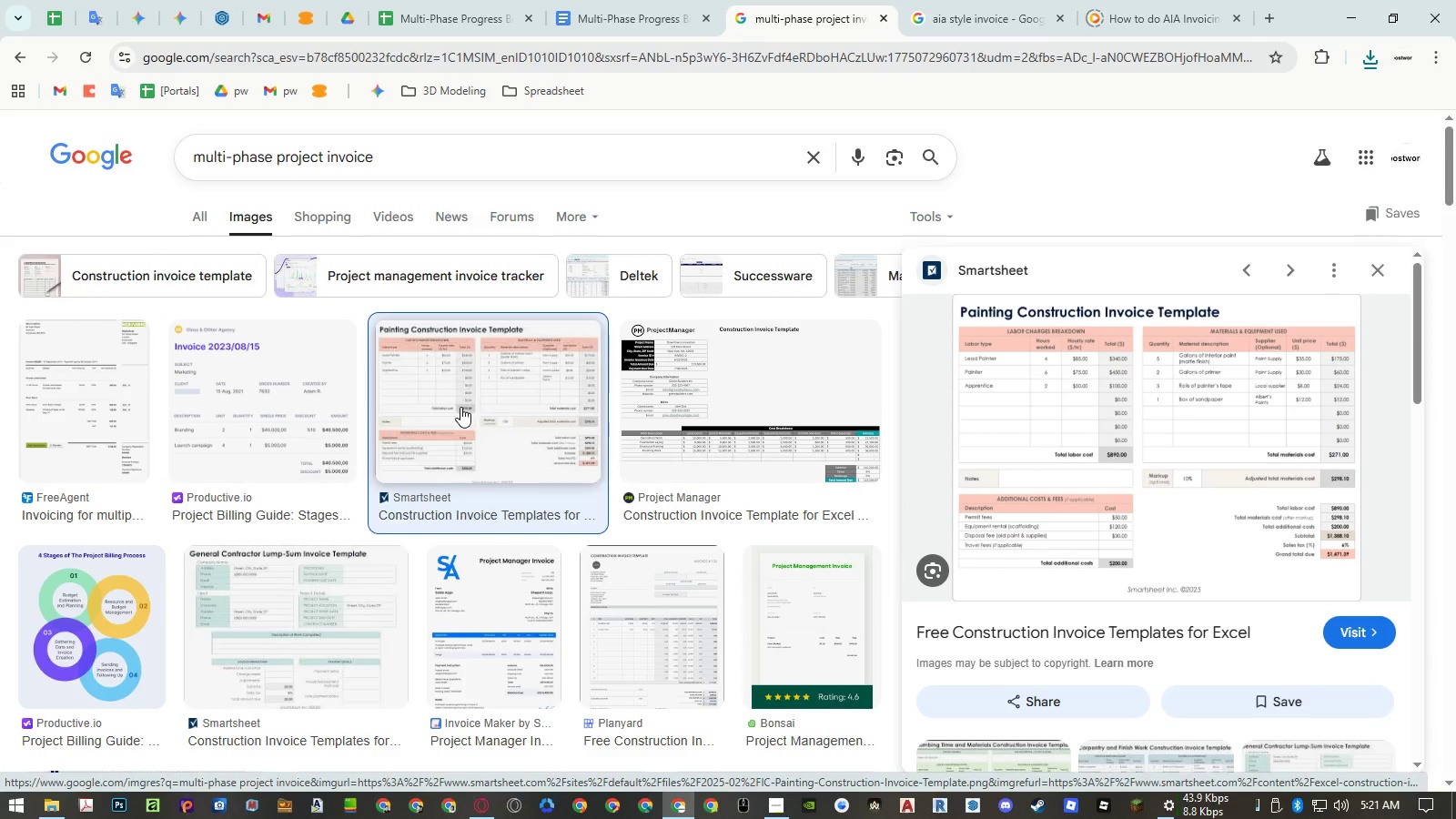 
left_click([139, 413])
 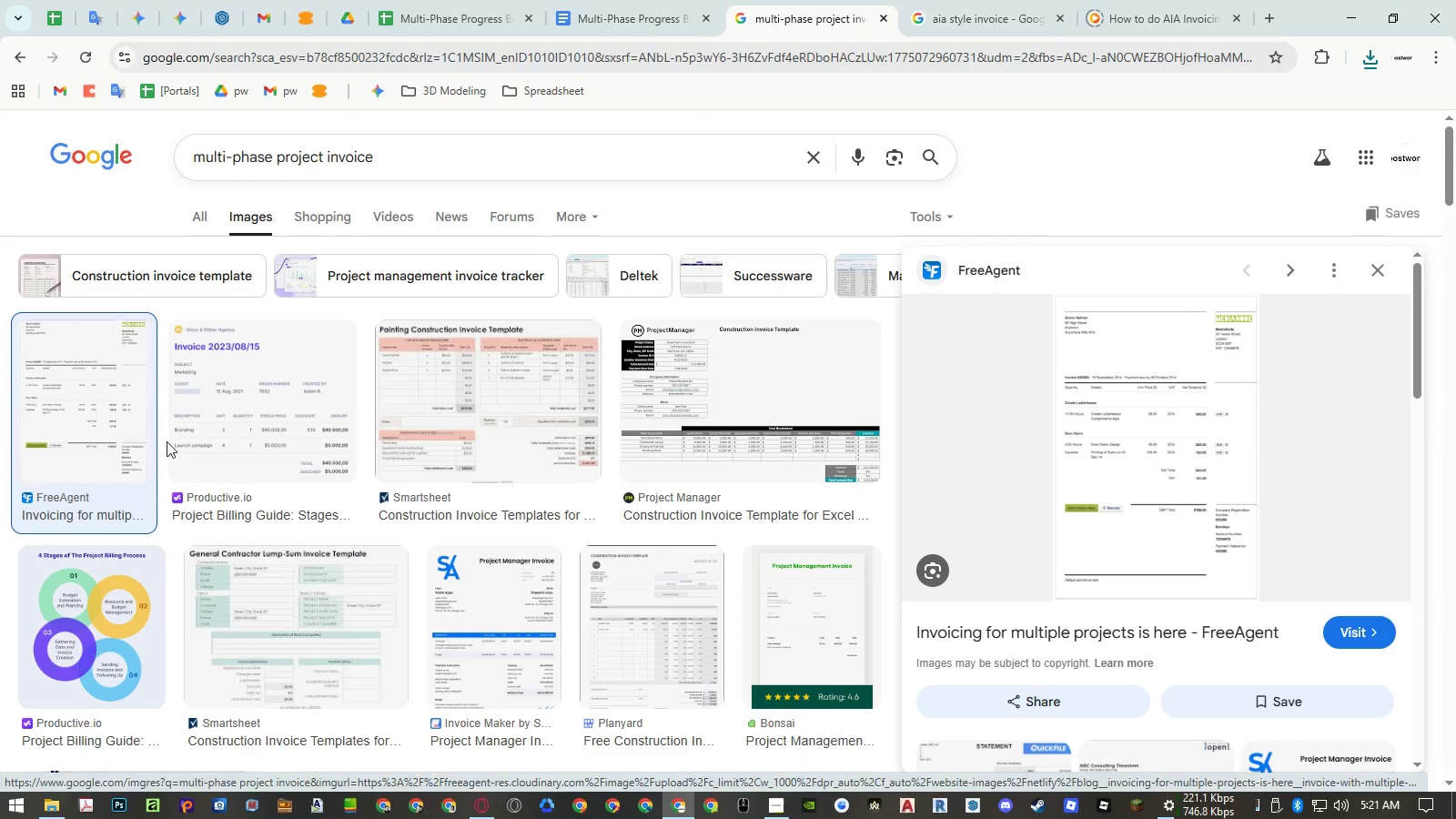 
left_click([278, 602])
 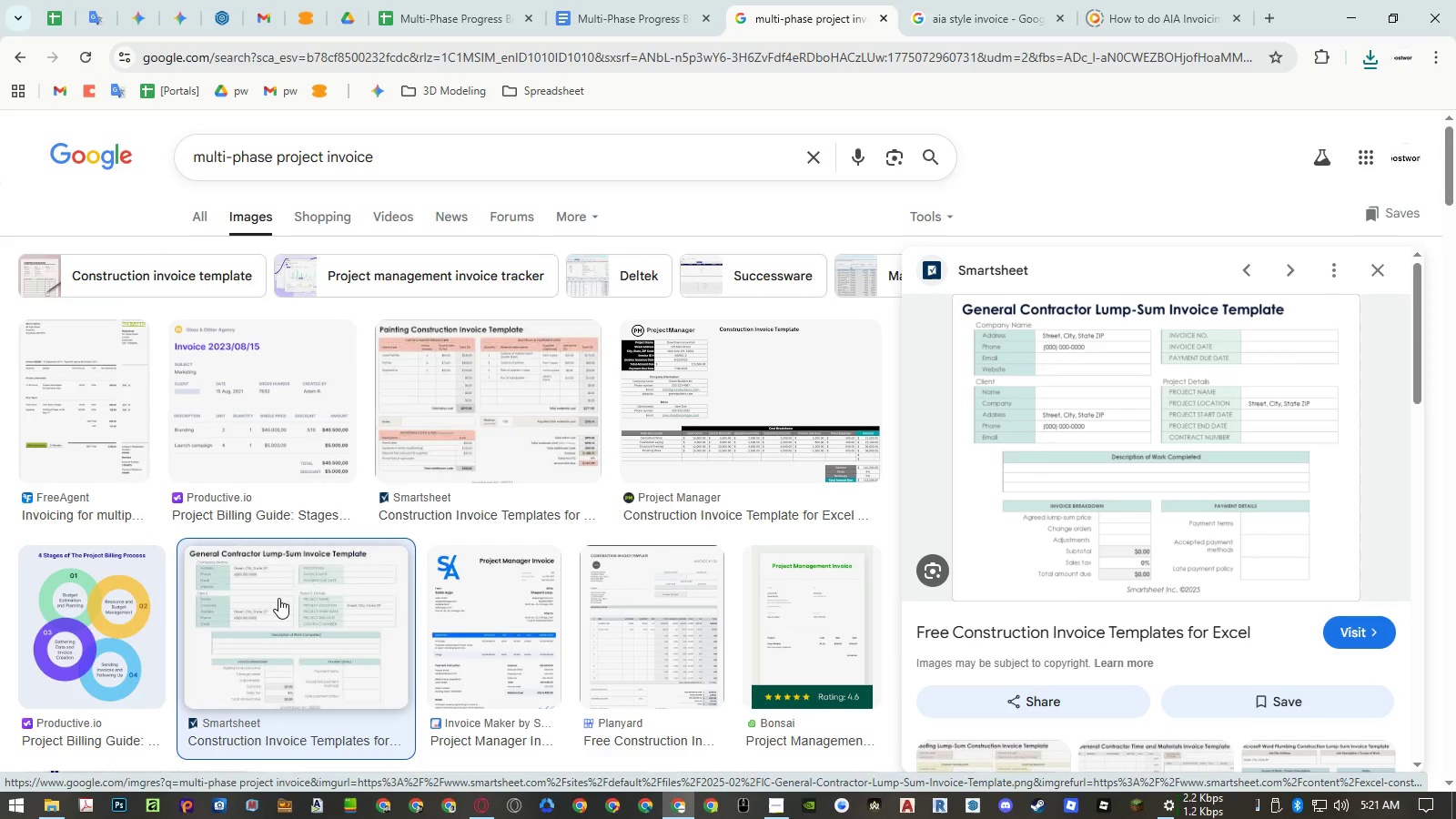 
wait(5.28)
 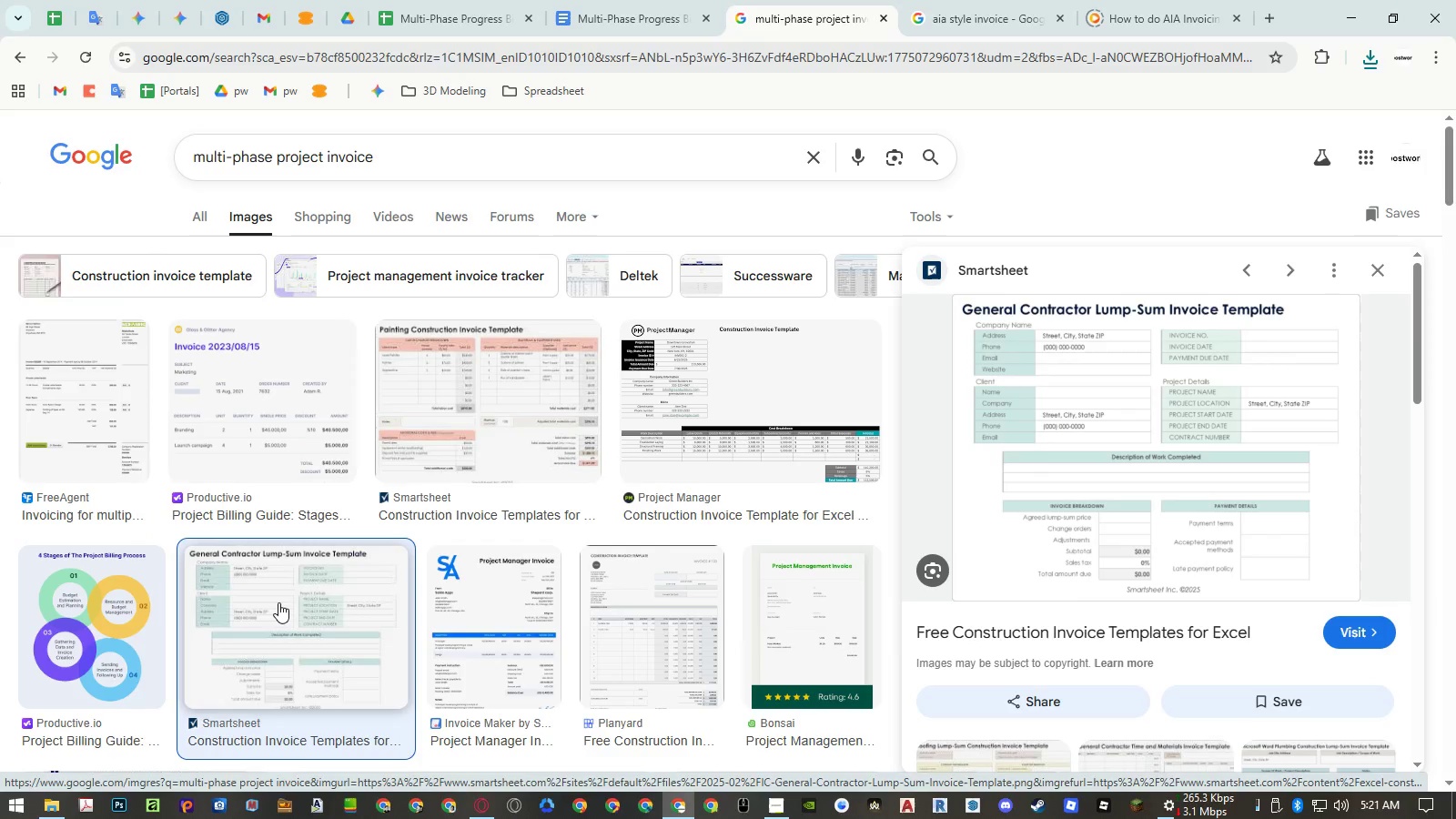 
left_click([1125, 19])
 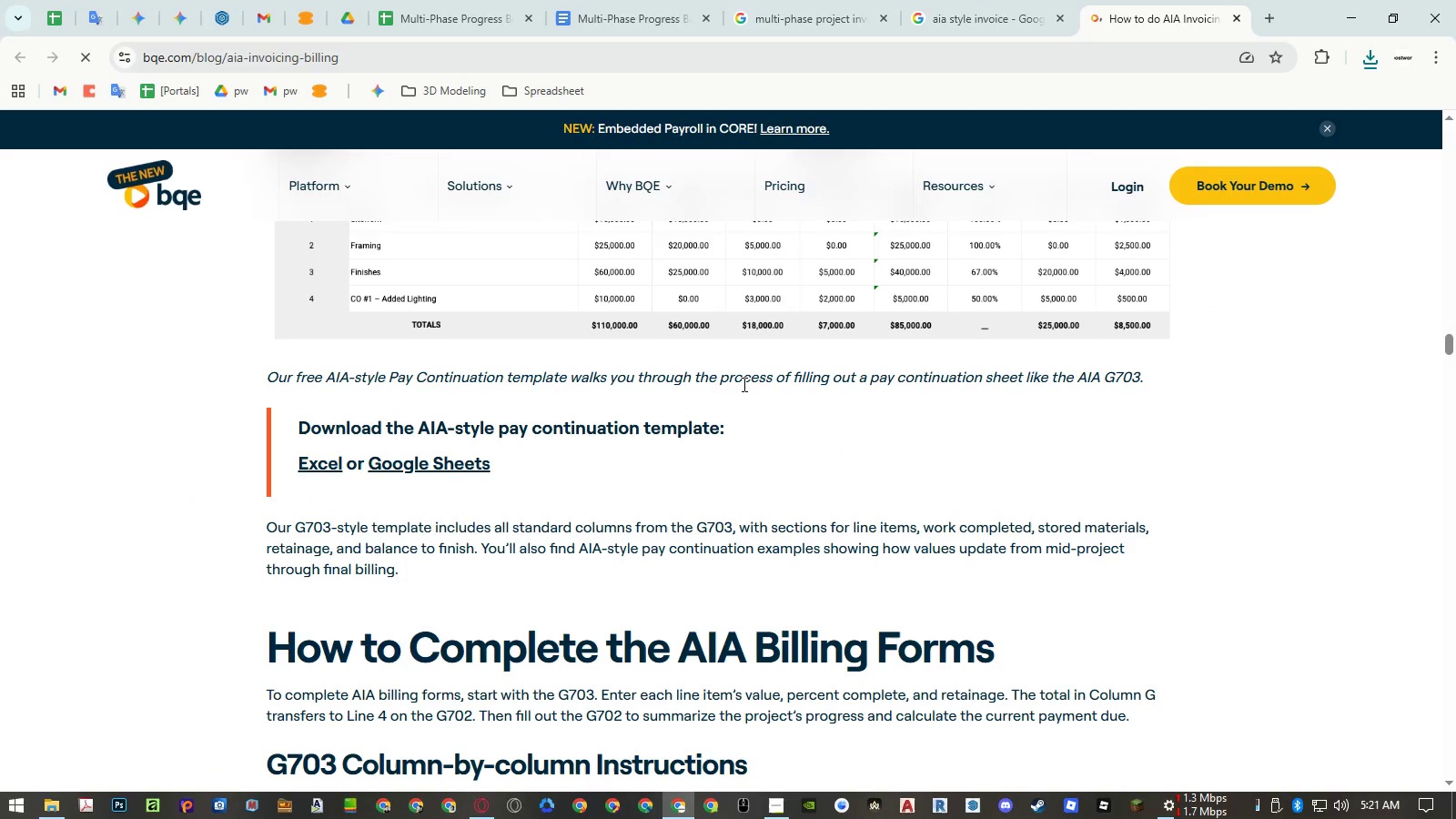 
scroll: coordinate [766, 378], scroll_direction: up, amount: 6.0
 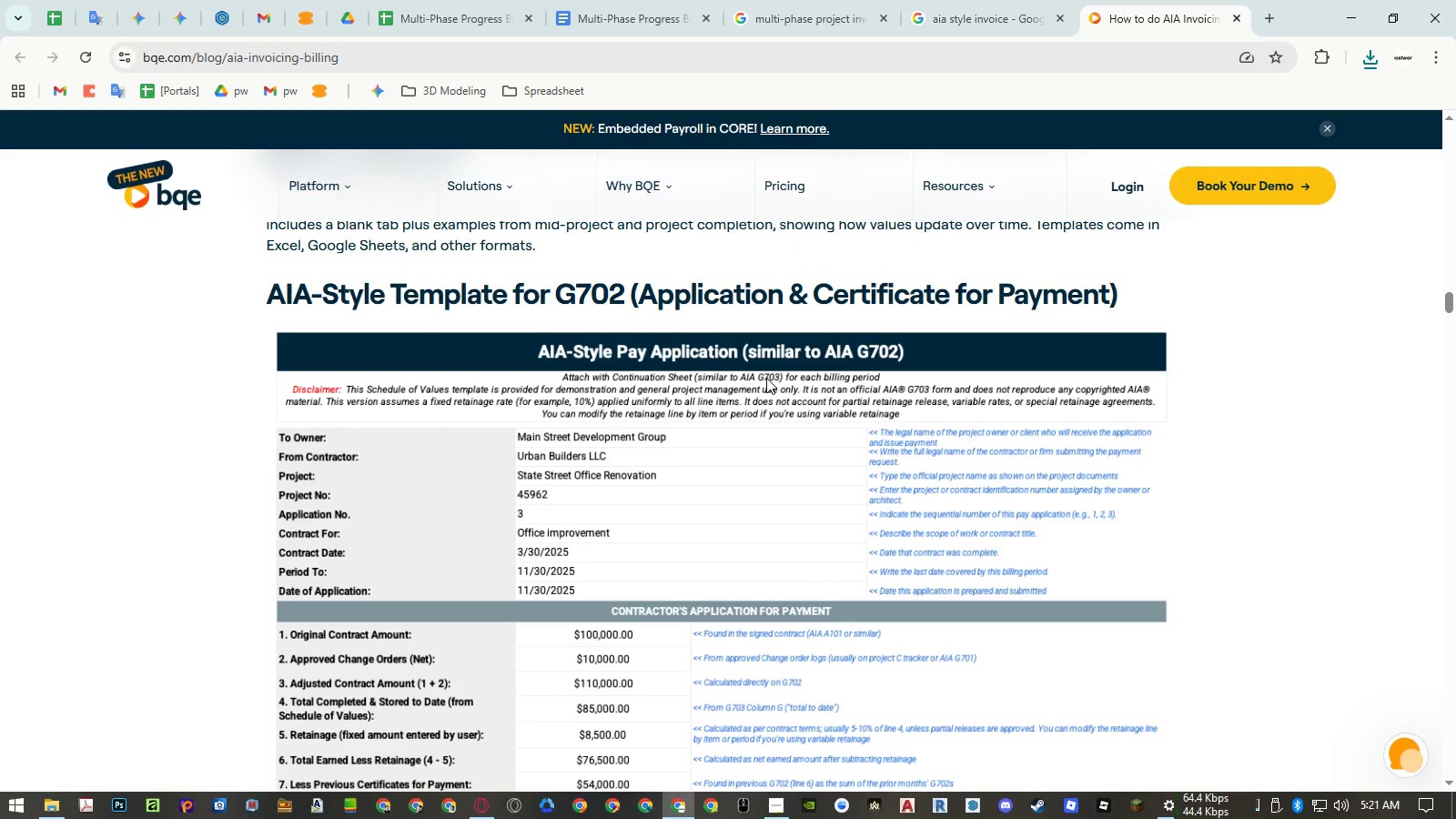 
scroll: coordinate [766, 378], scroll_direction: down, amount: 1.0
 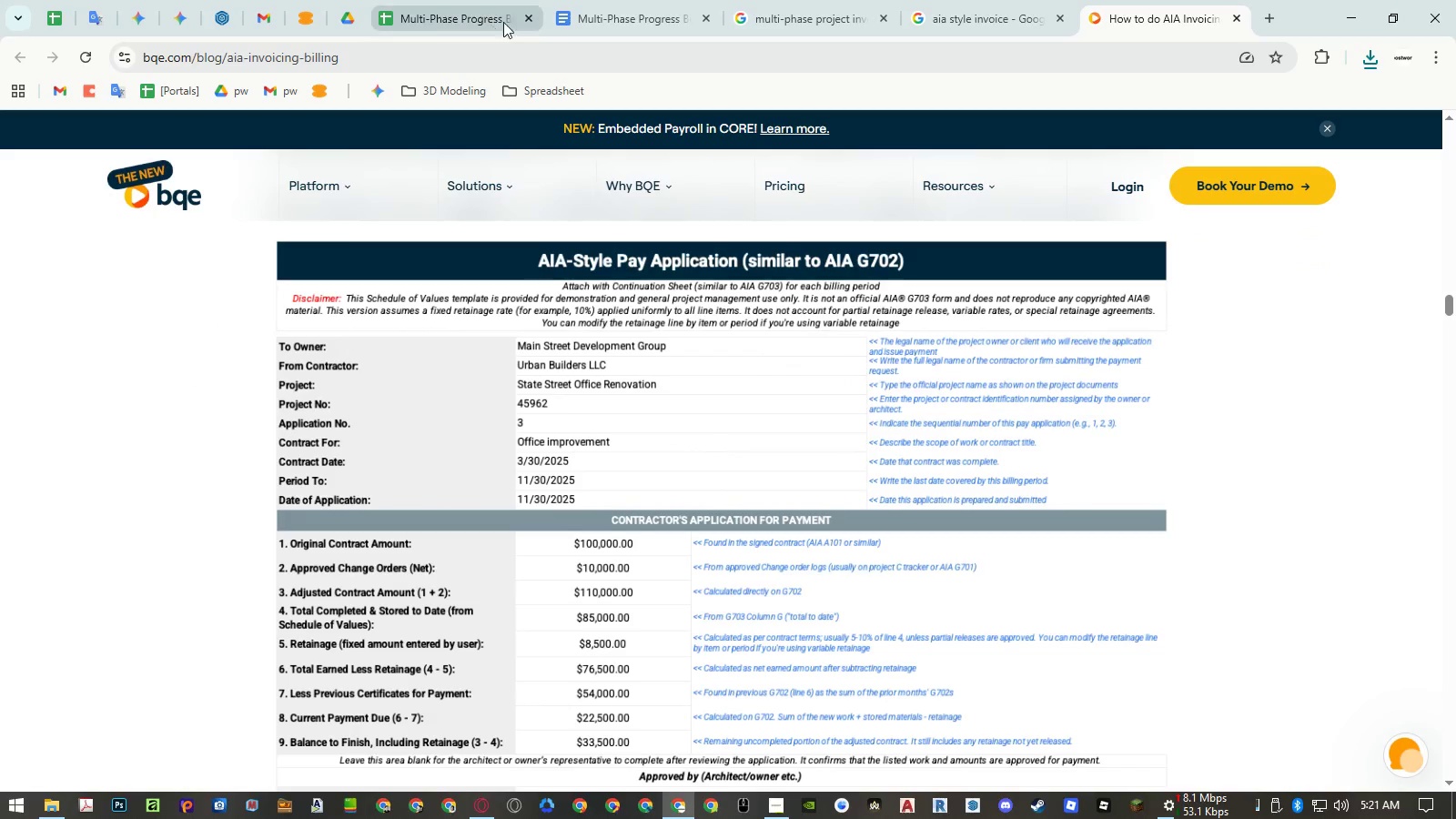 
left_click([489, 15])
 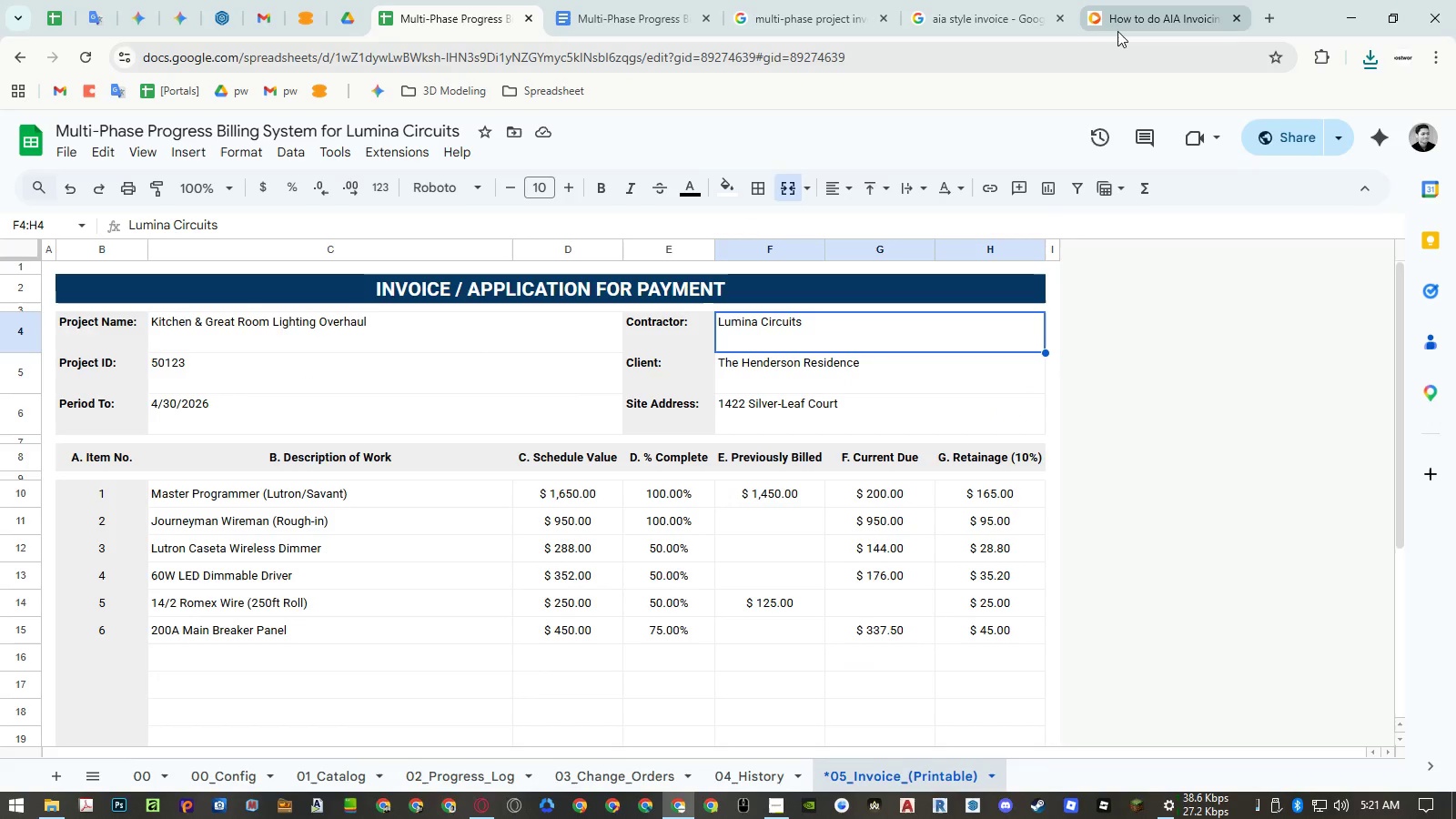 
left_click([1124, 20])
 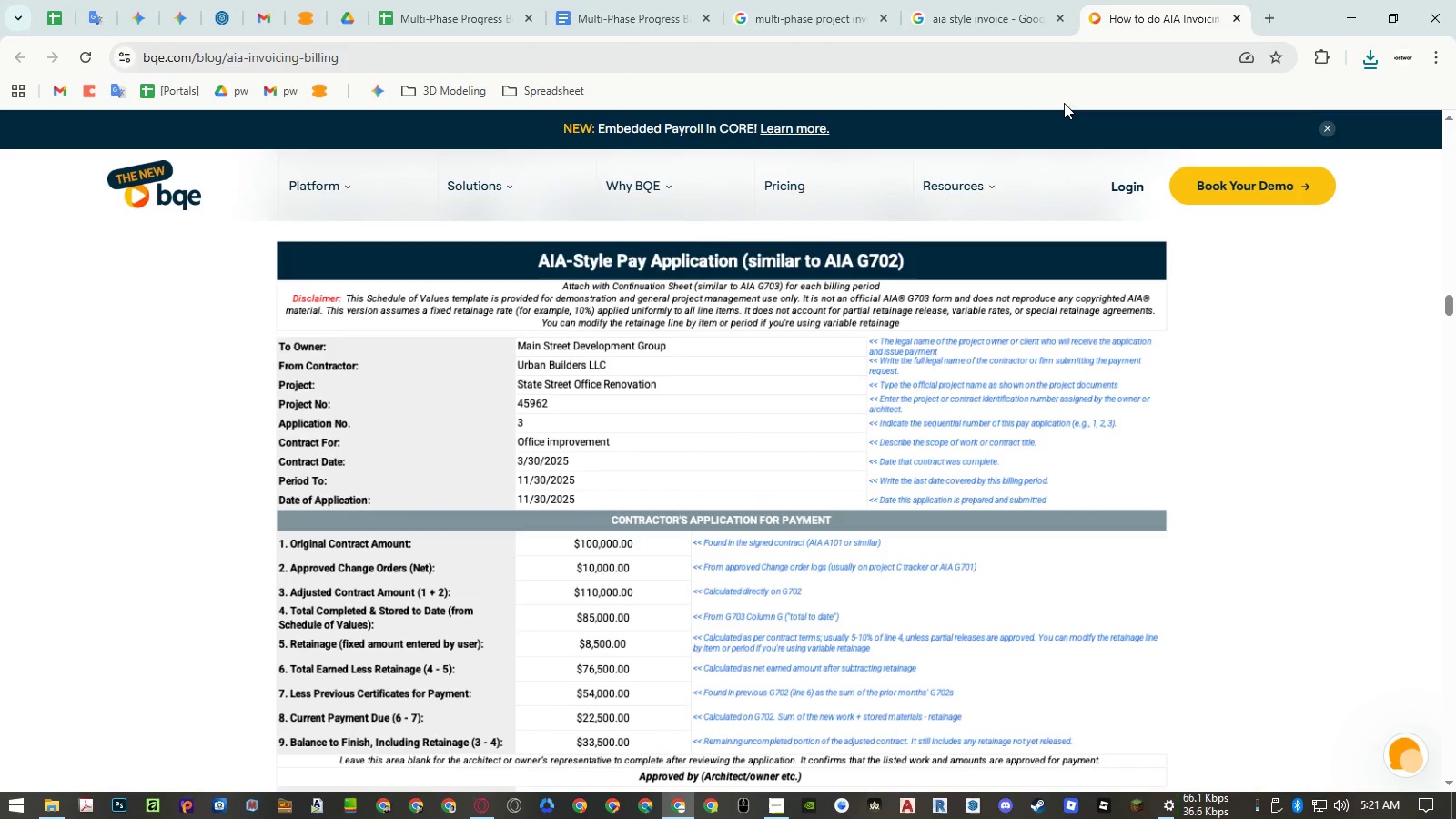 
scroll: coordinate [862, 438], scroll_direction: down, amount: 9.0
 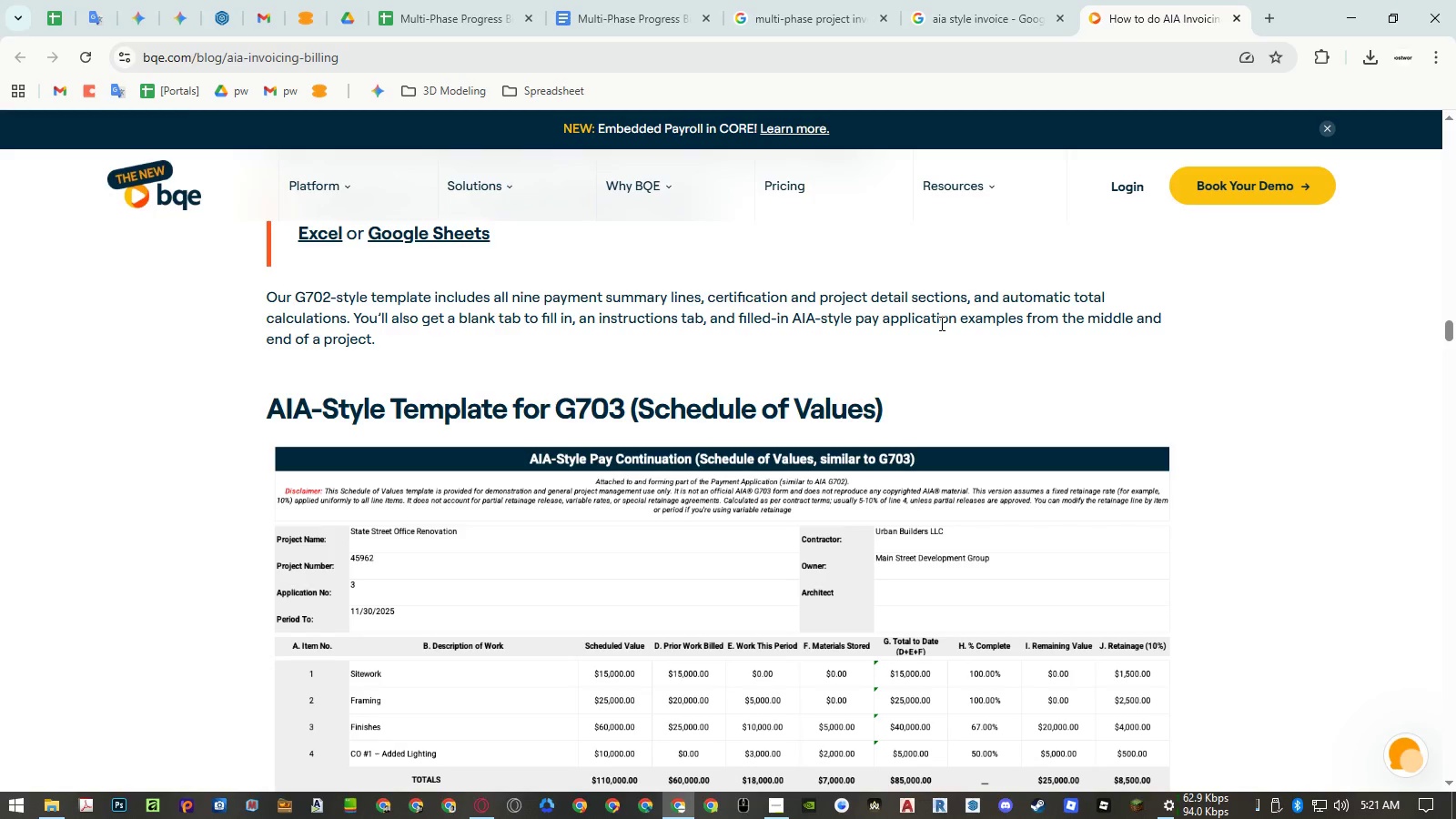 
wait(6.72)
 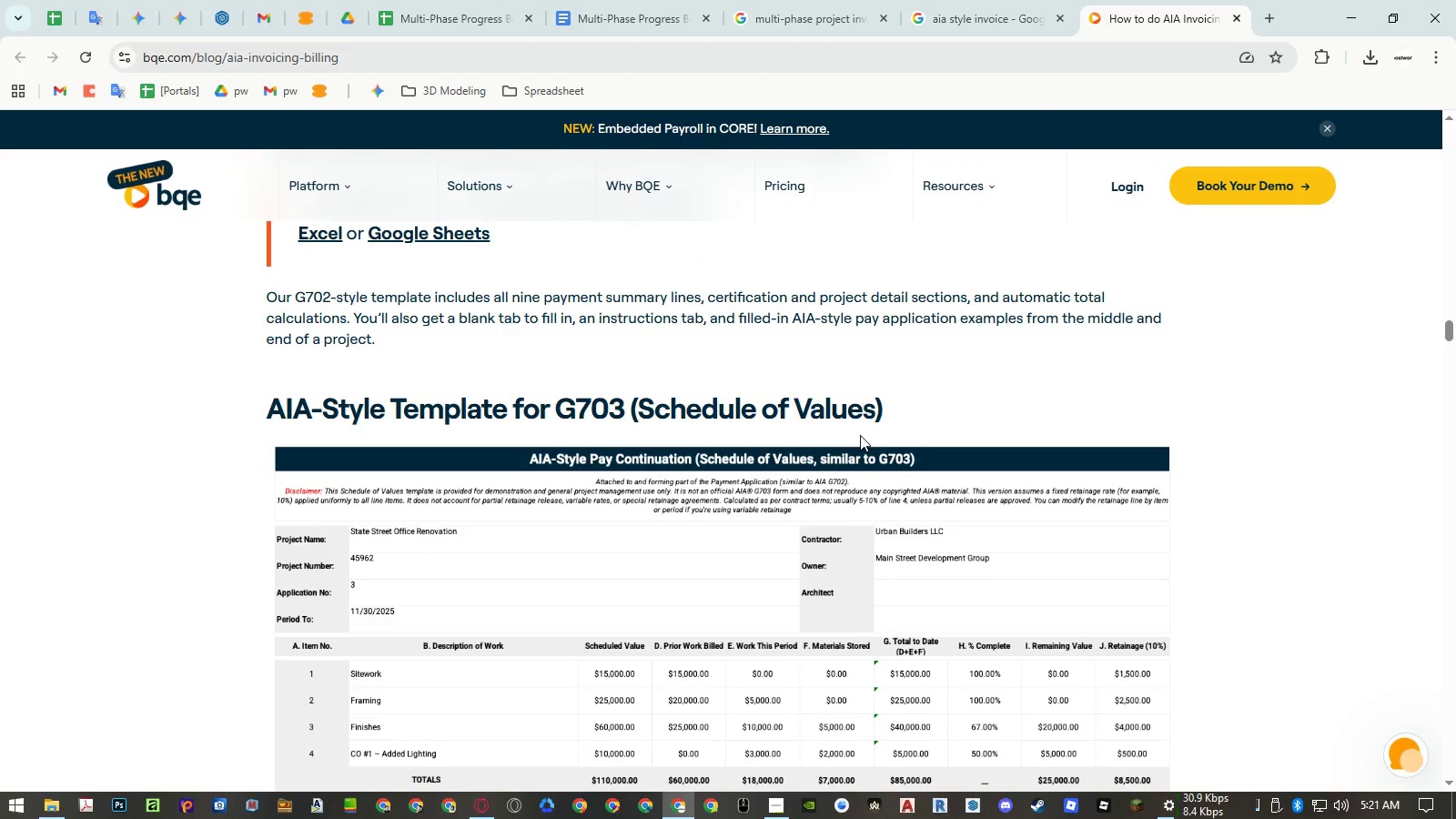 
scroll: coordinate [940, 323], scroll_direction: up, amount: 5.0
 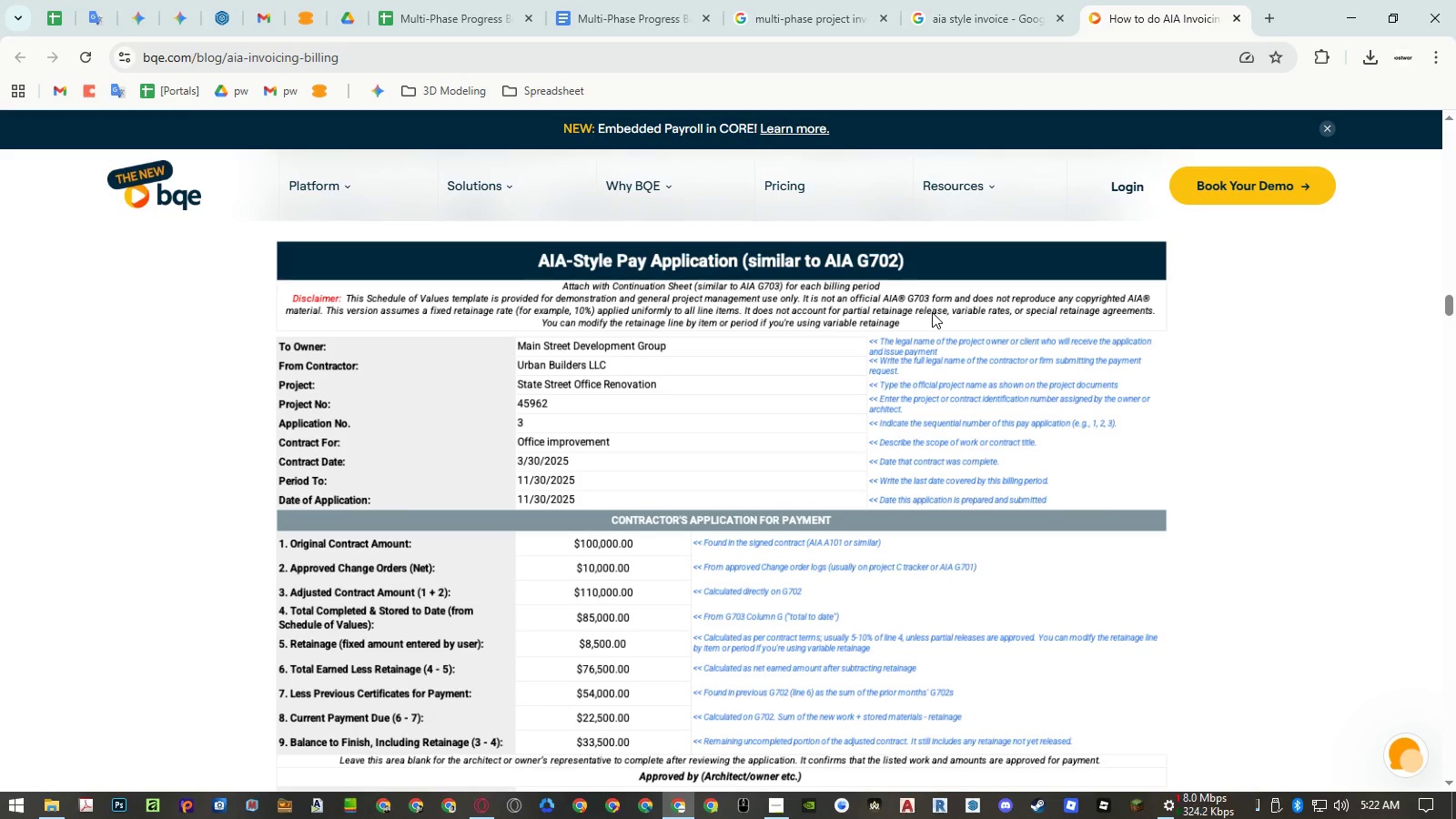 
wait(7.65)
 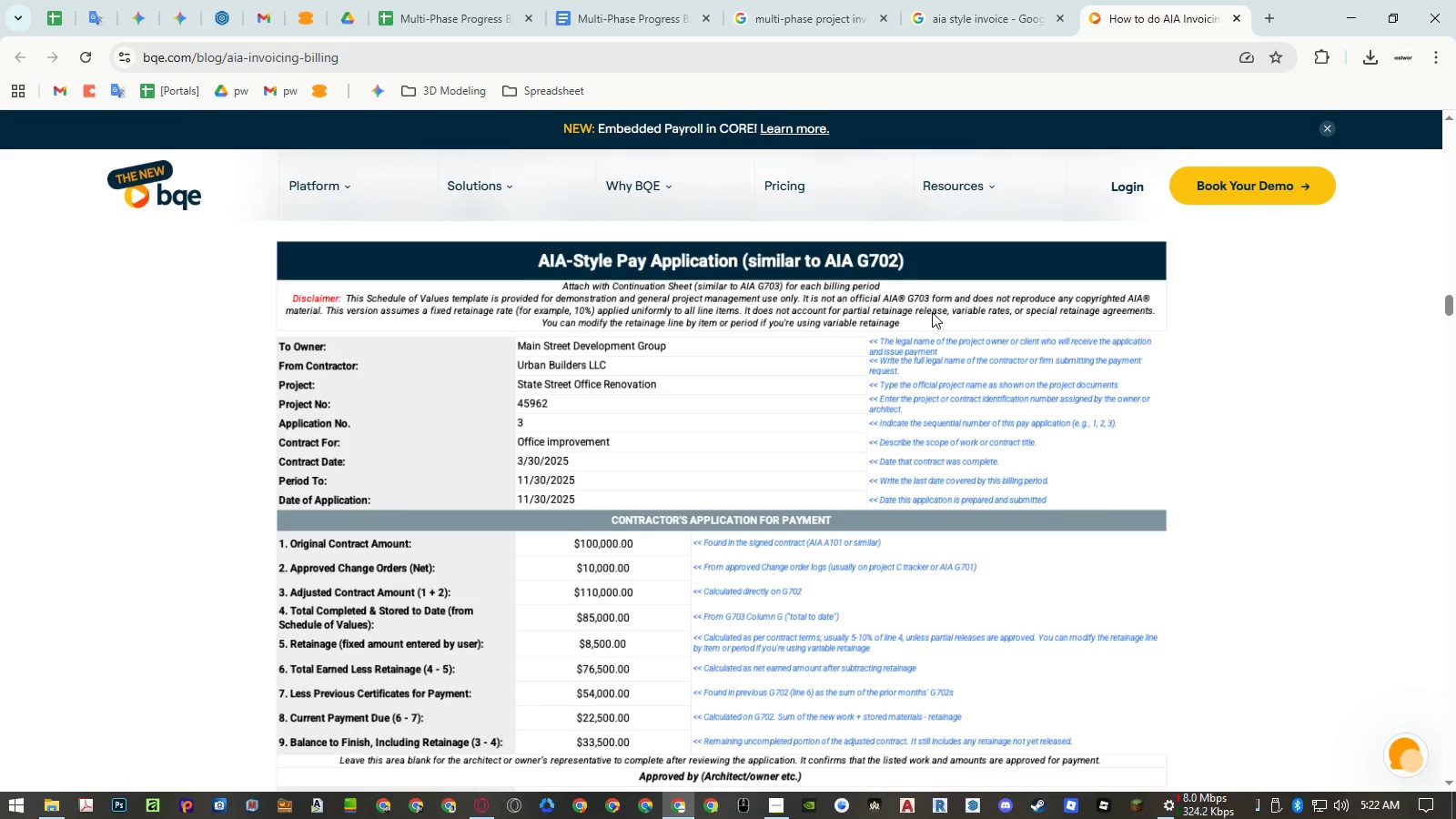 
scroll: coordinate [875, 452], scroll_direction: down, amount: 5.0
 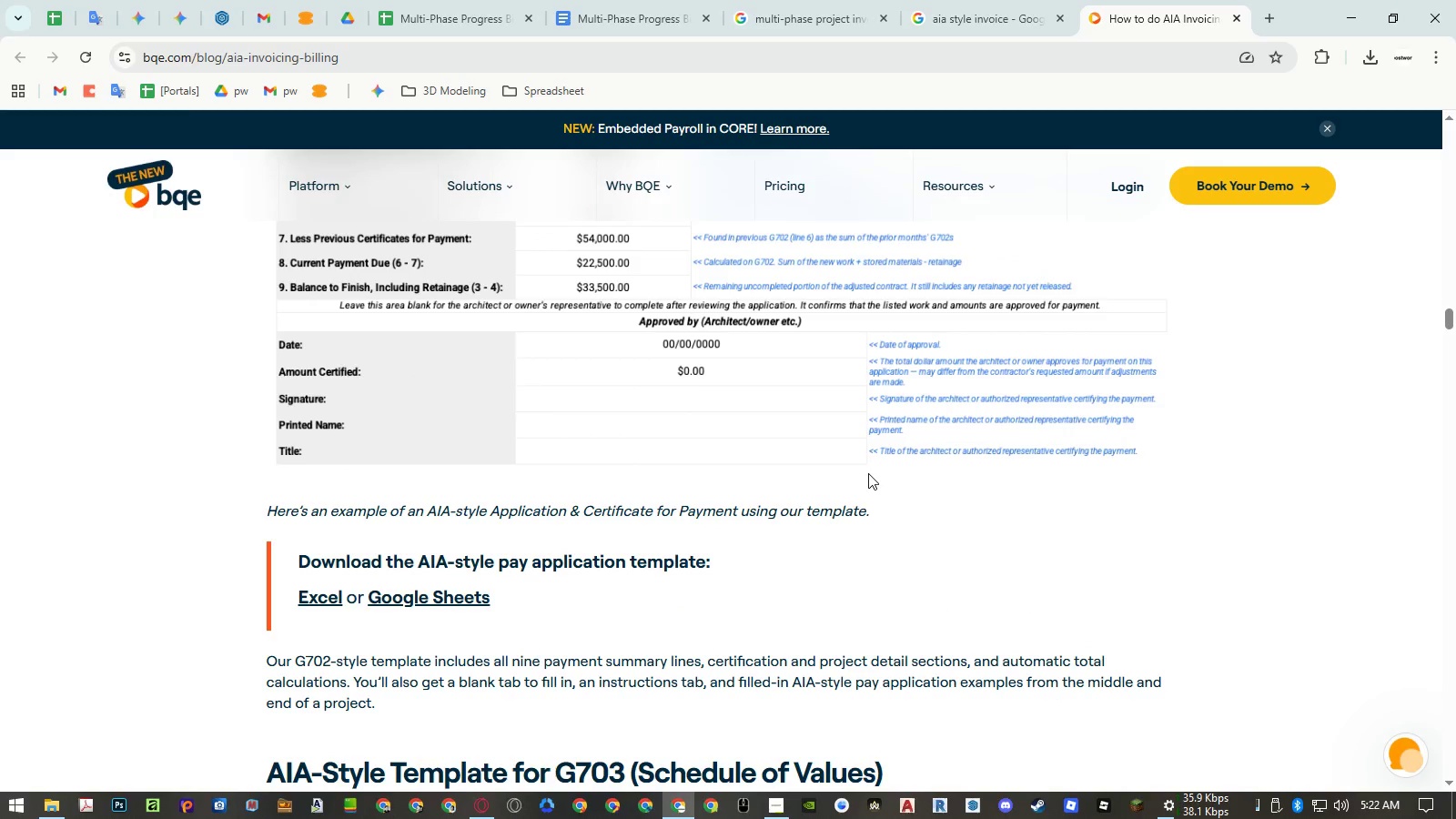 
wait(7.91)
 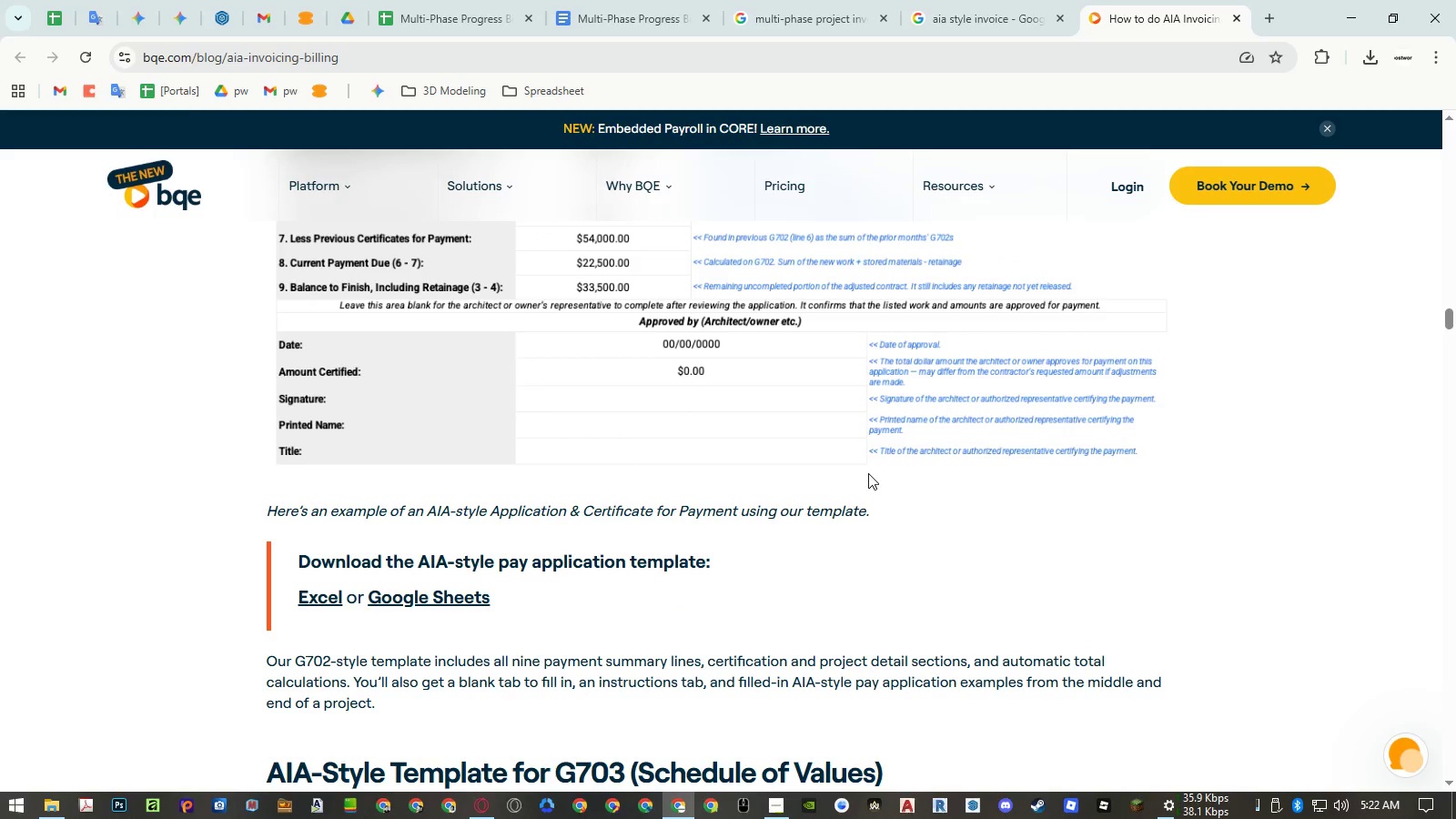 
scroll: coordinate [868, 473], scroll_direction: down, amount: 7.0
 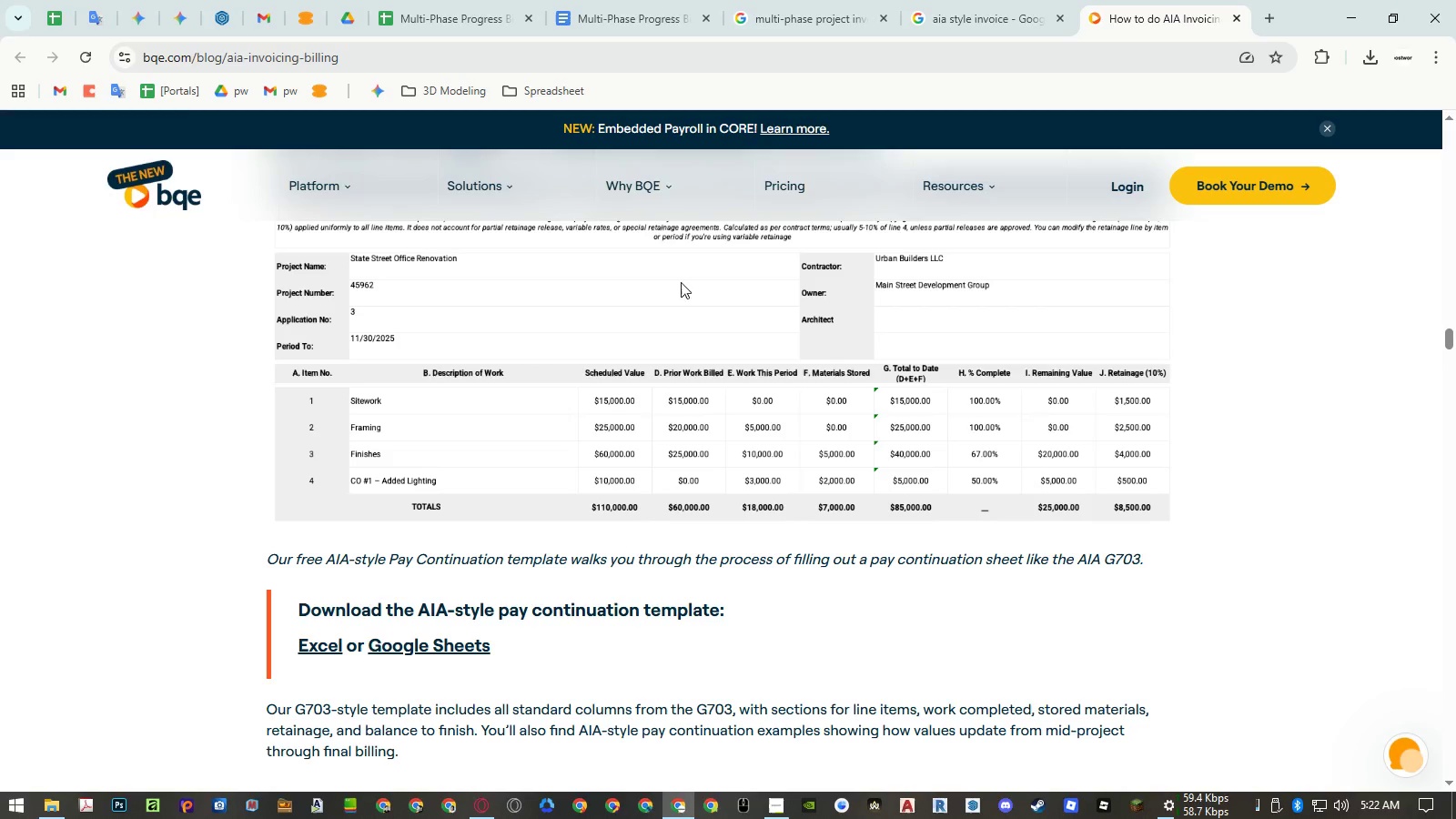 
left_click([449, 18])
 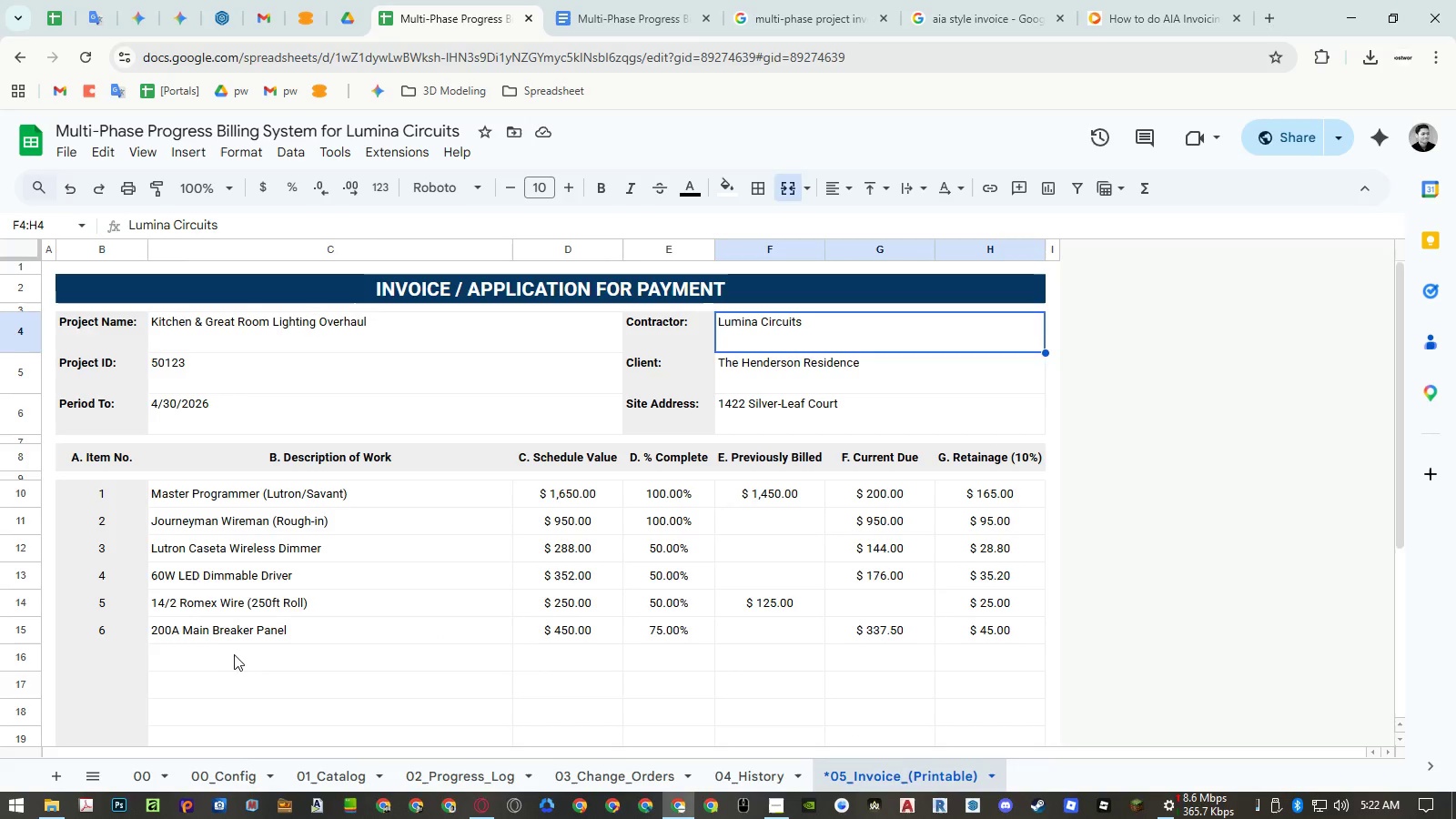 
double_click([232, 661])
 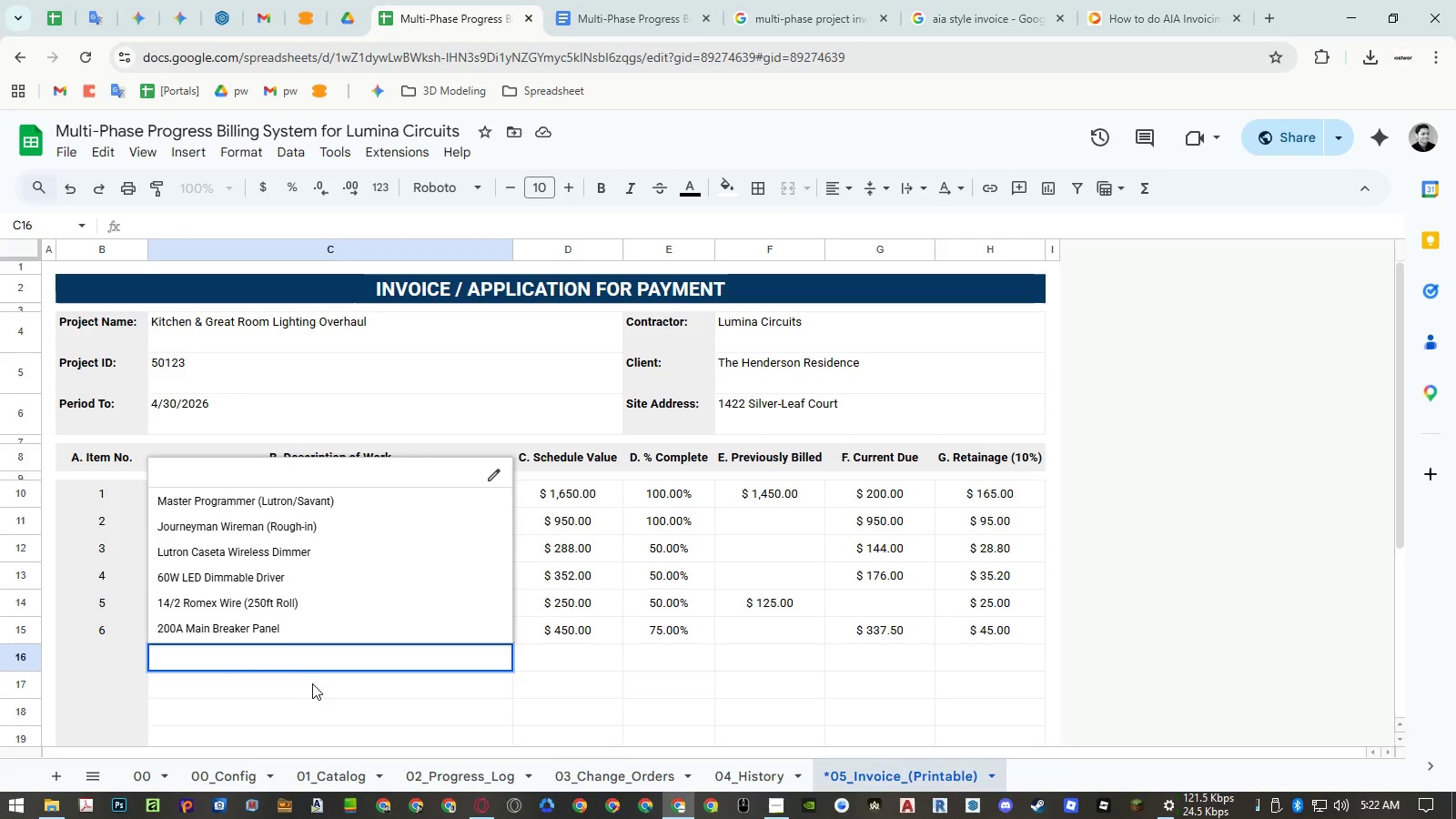 
left_click([337, 705])
 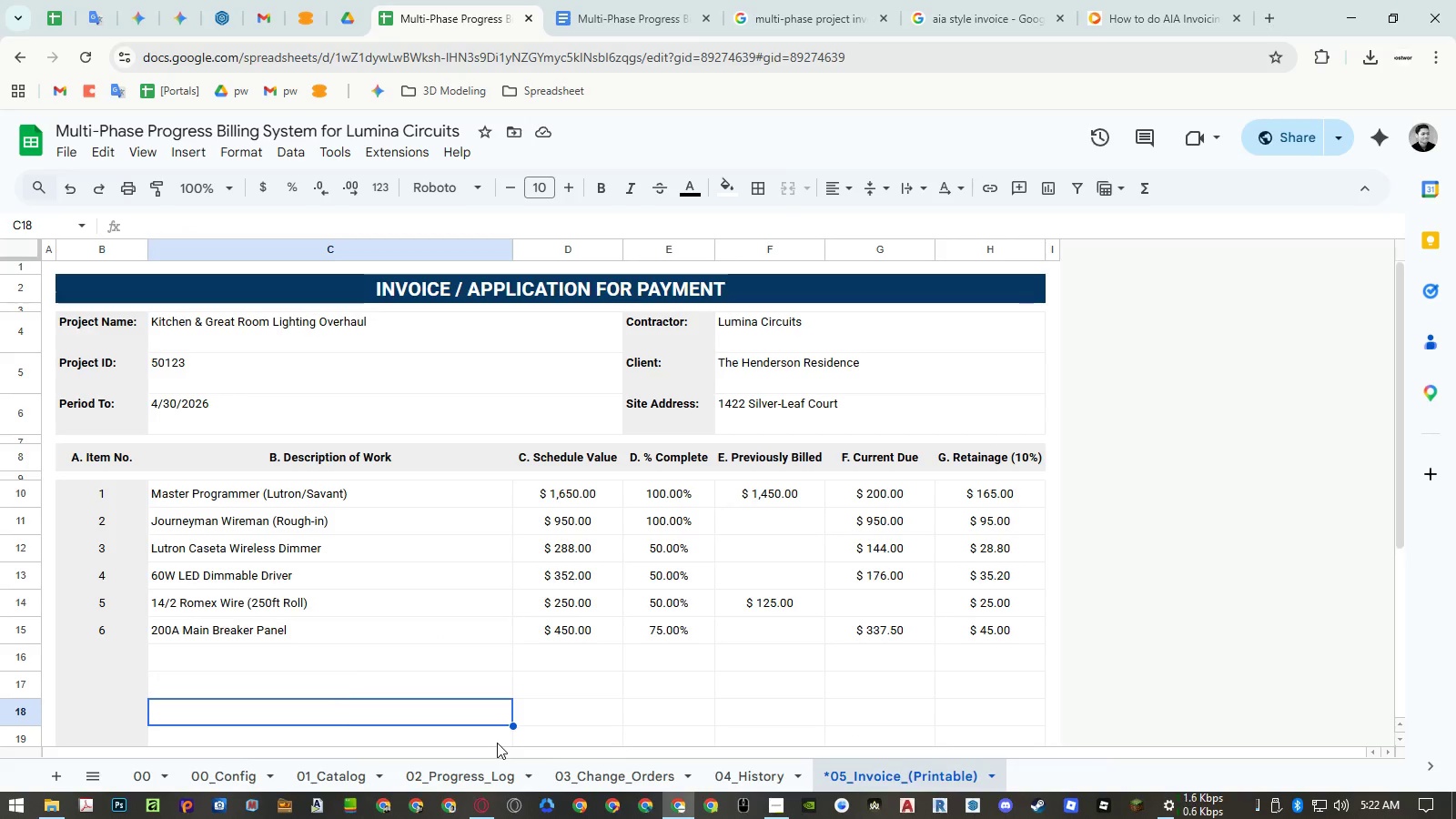 
wait(11.42)
 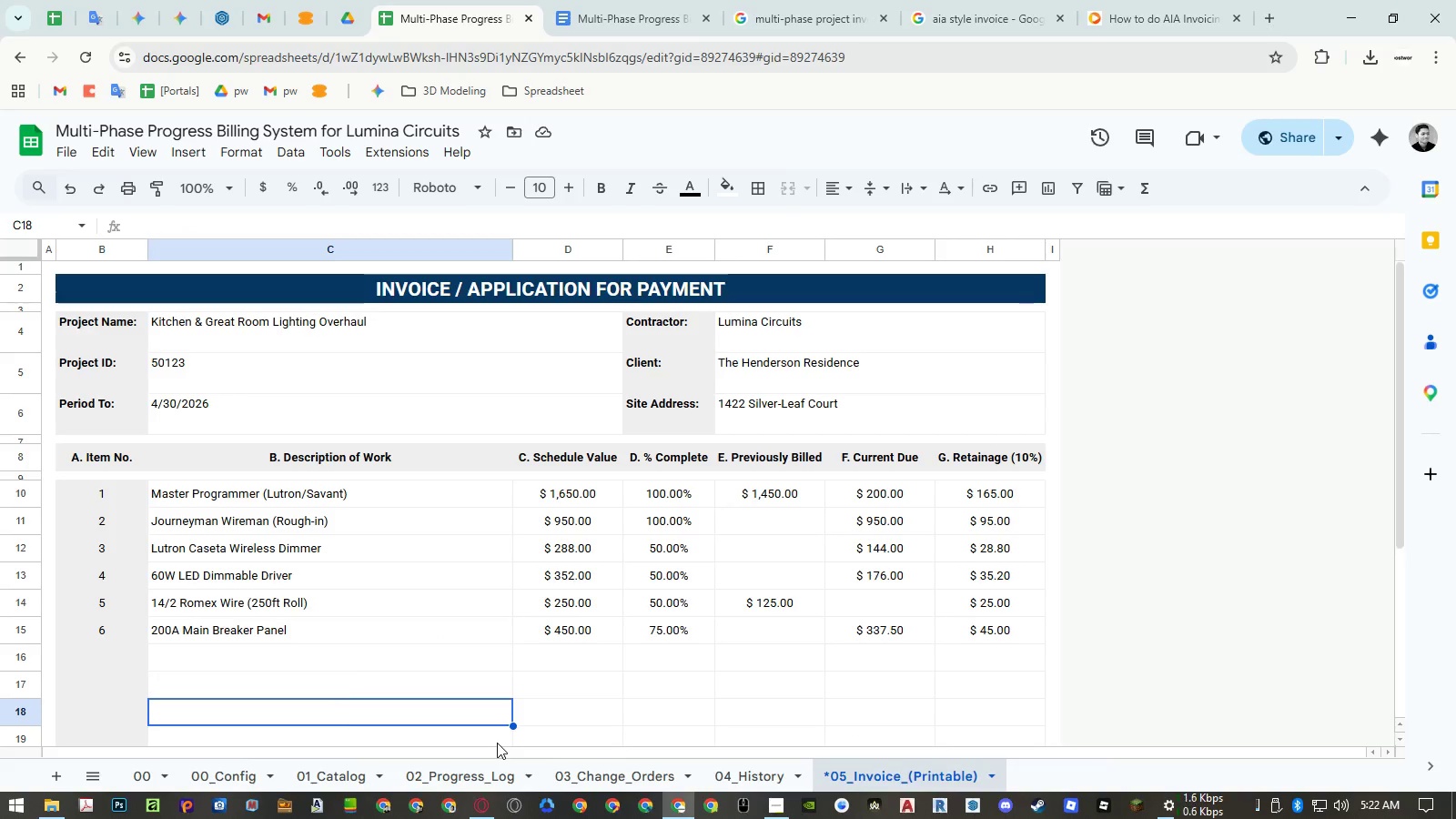 
left_click([342, 477])
 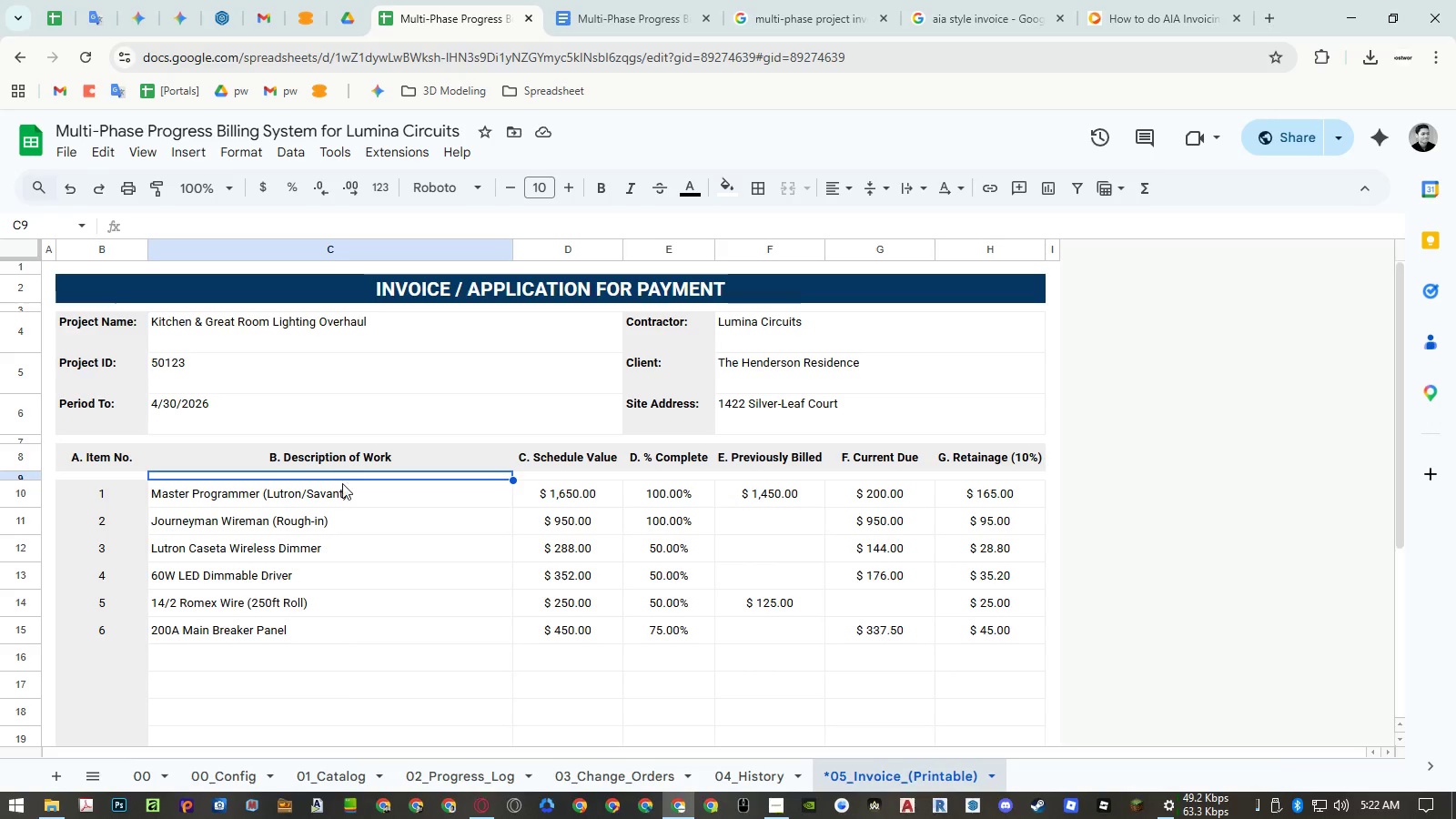 
left_click([345, 495])
 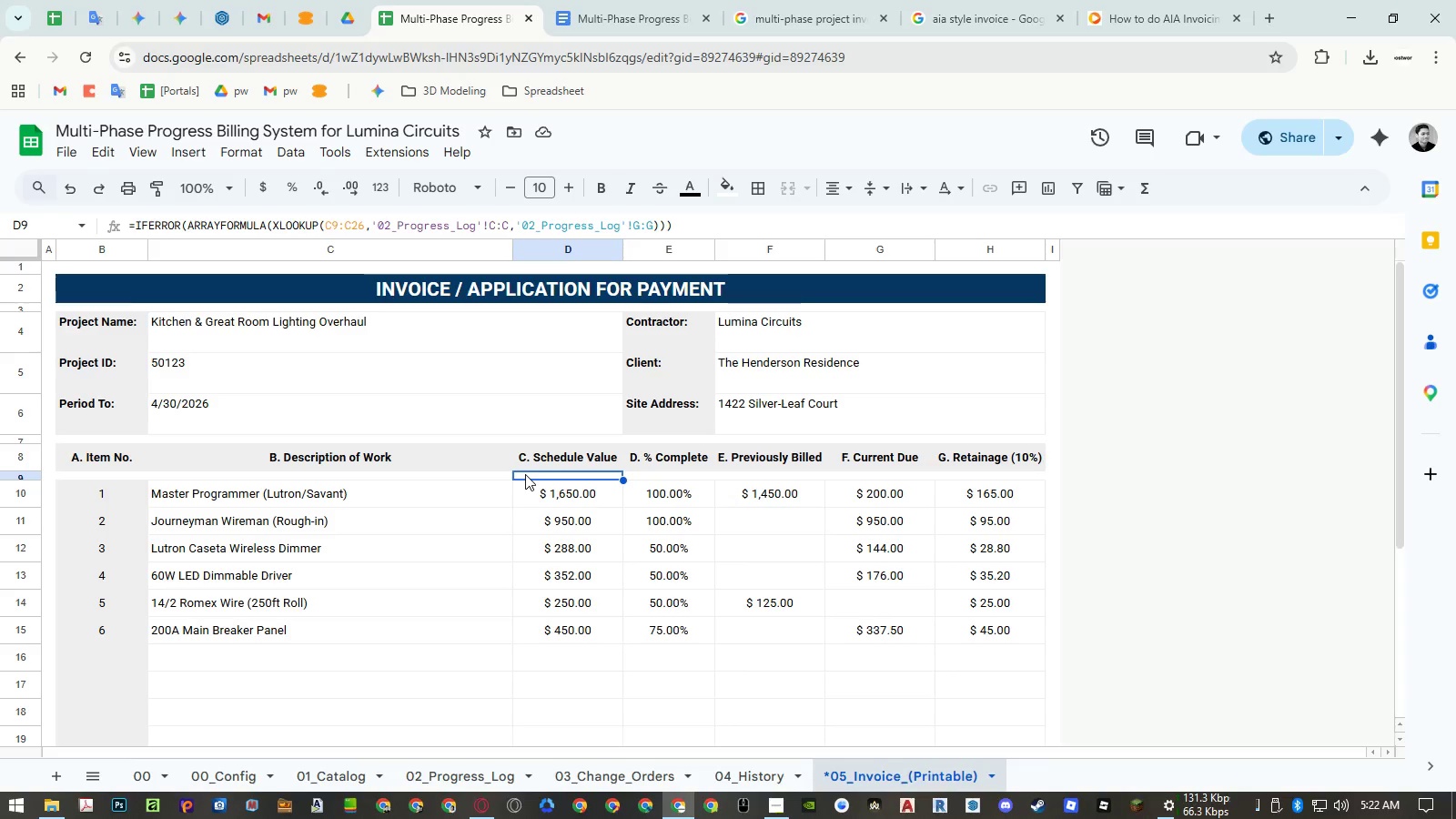 
wait(5.92)
 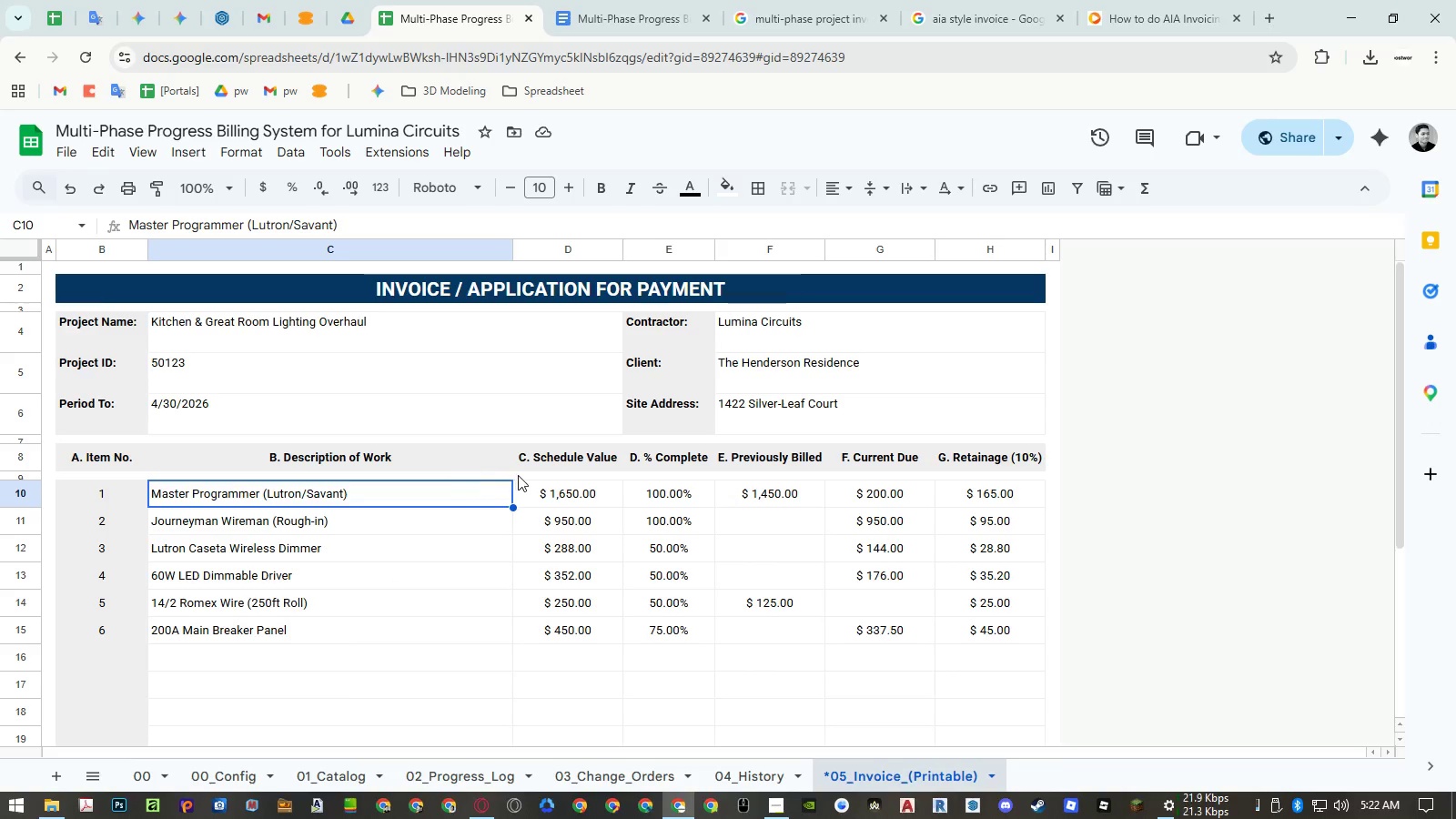 
left_click([647, 476])
 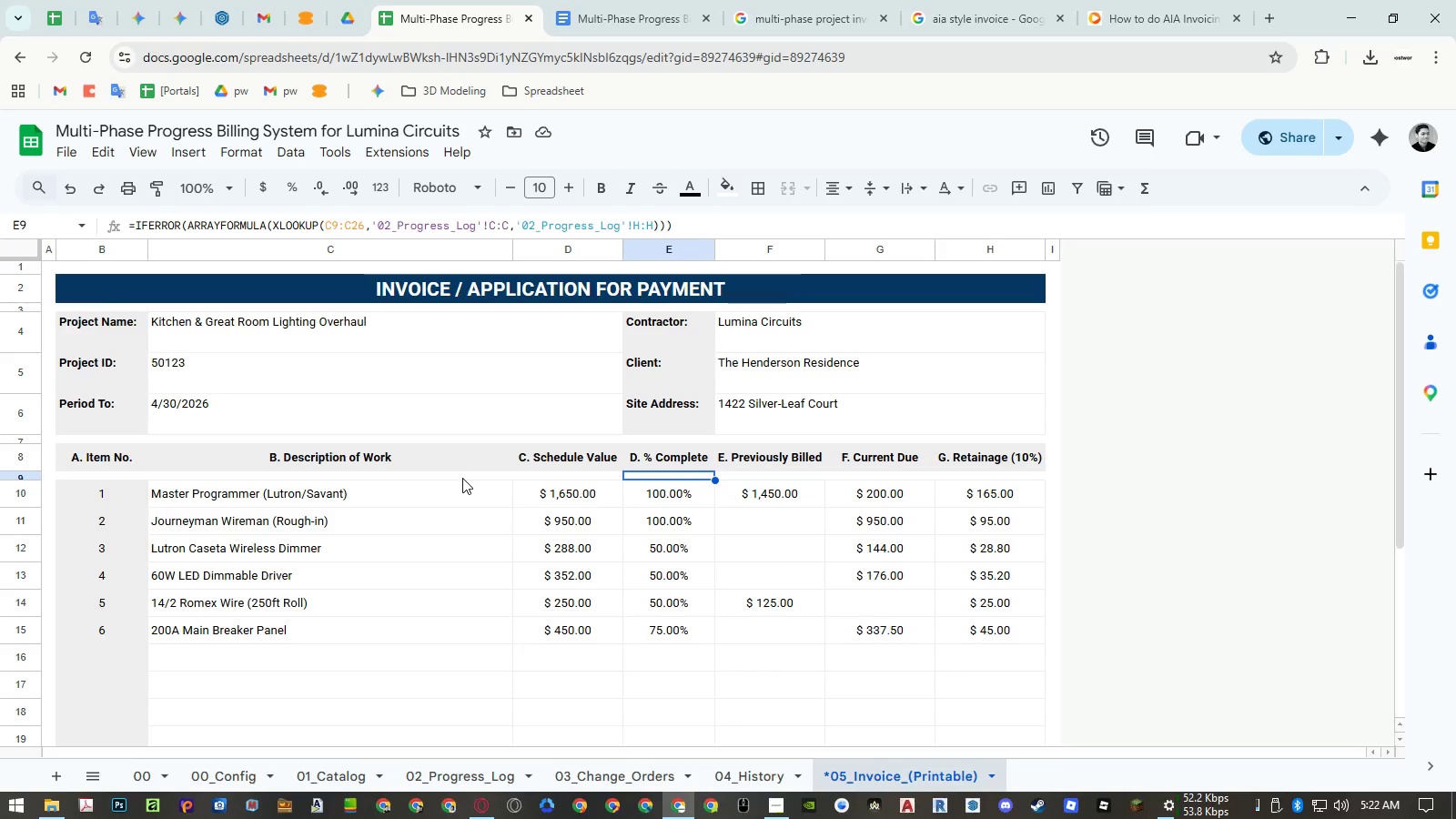 
left_click([462, 478])
 